 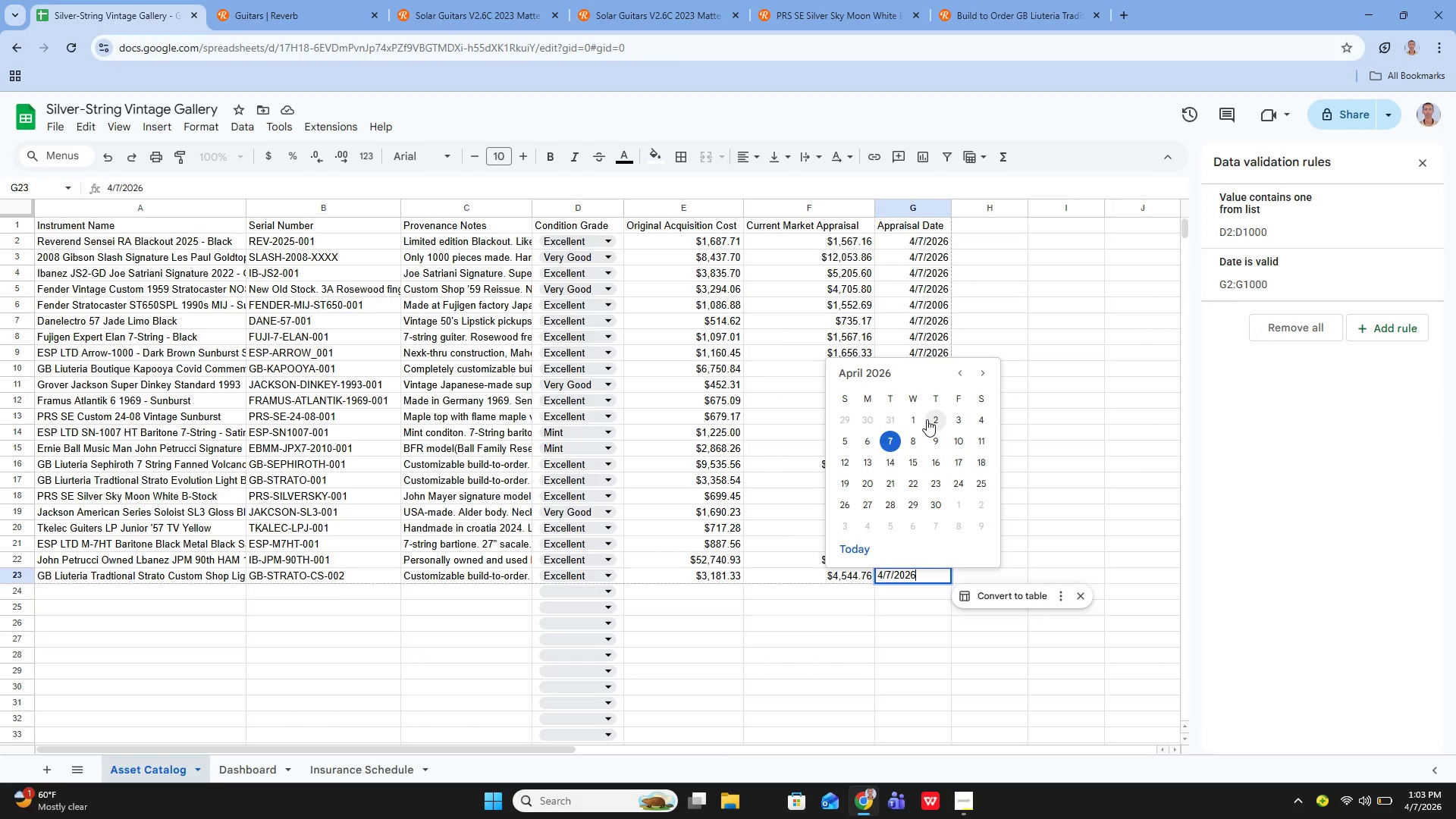 
key(Enter)
 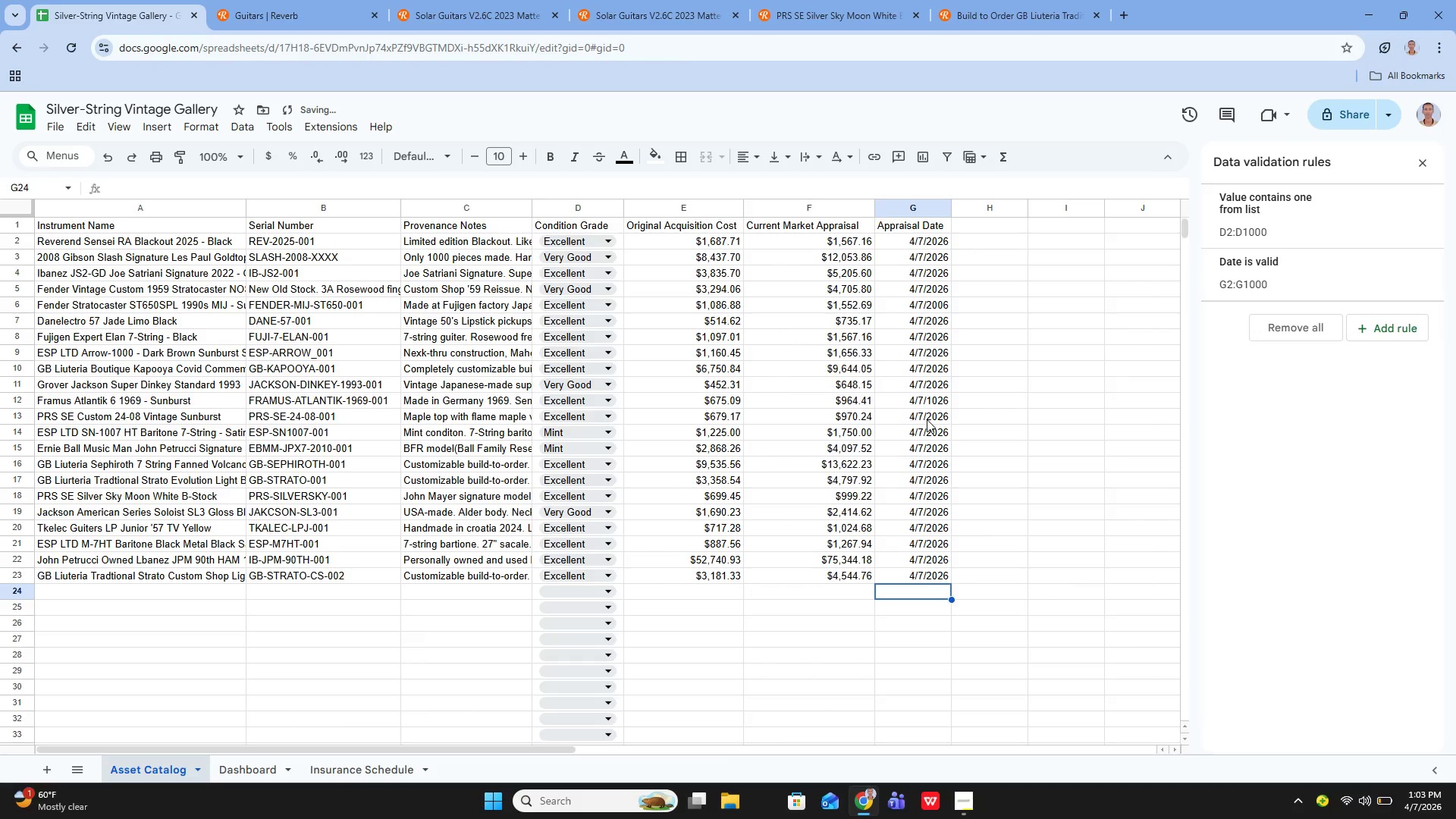 
key(ArrowLeft)
 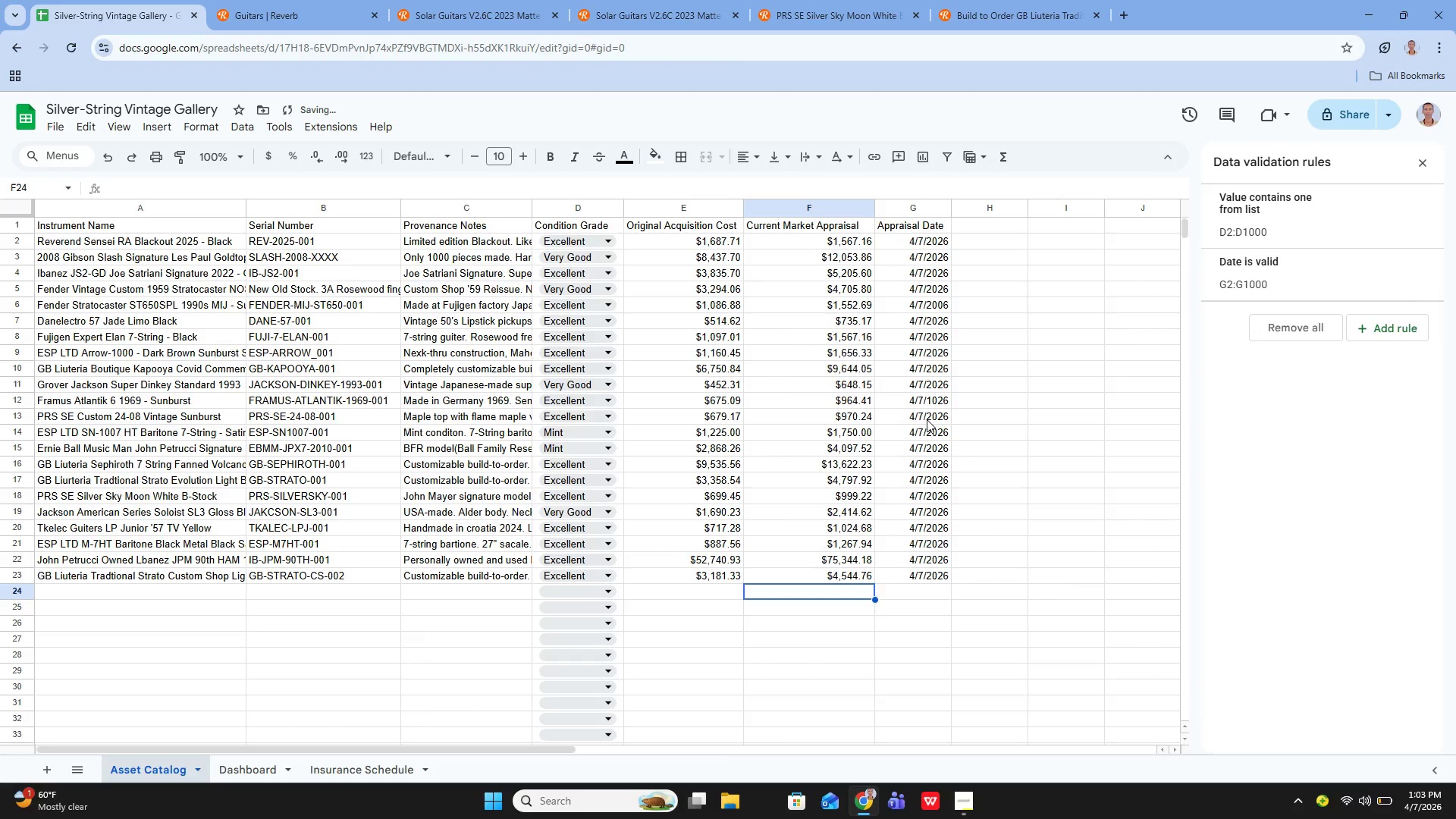 
key(ArrowLeft)
 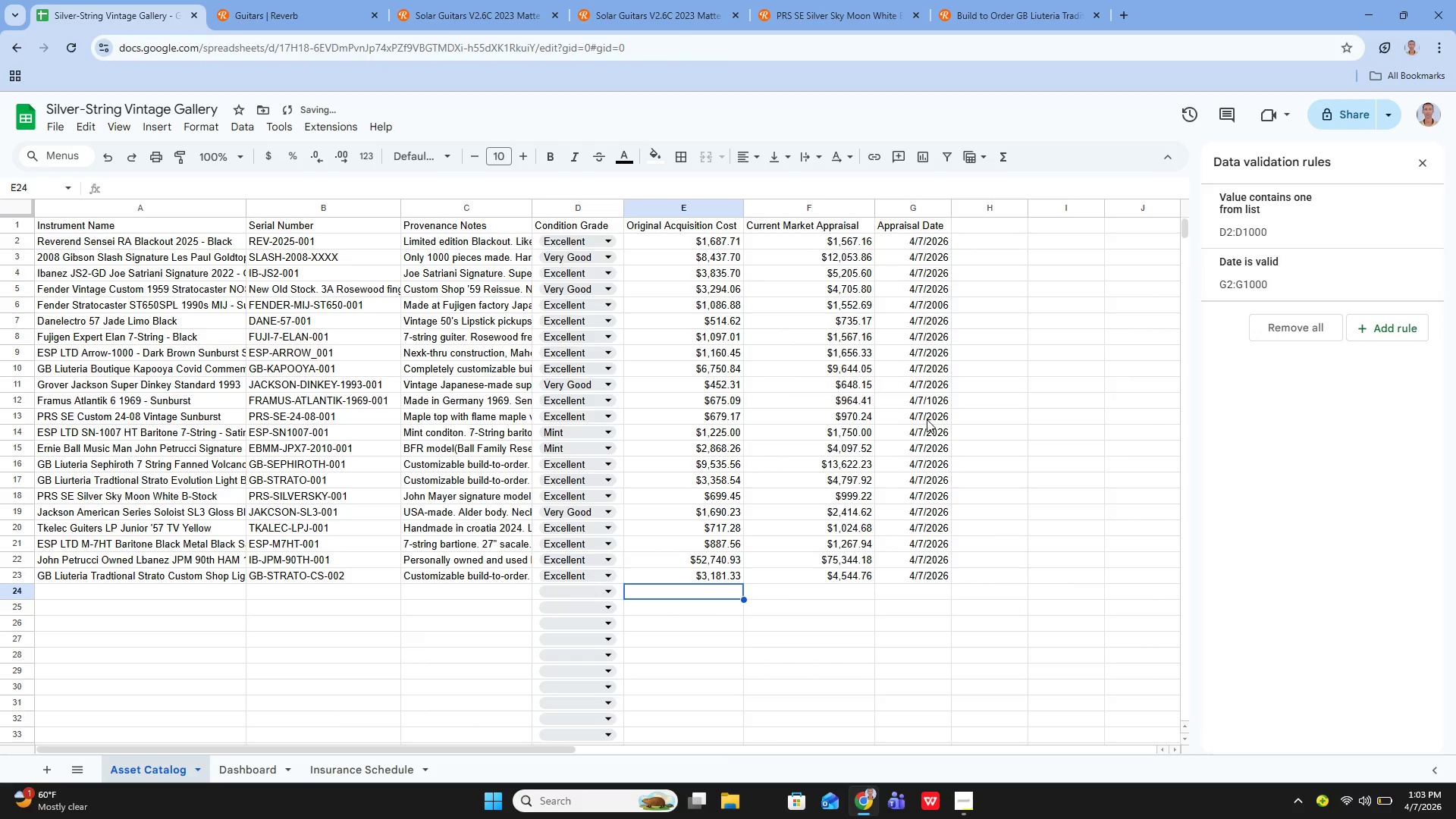 
key(ArrowLeft)
 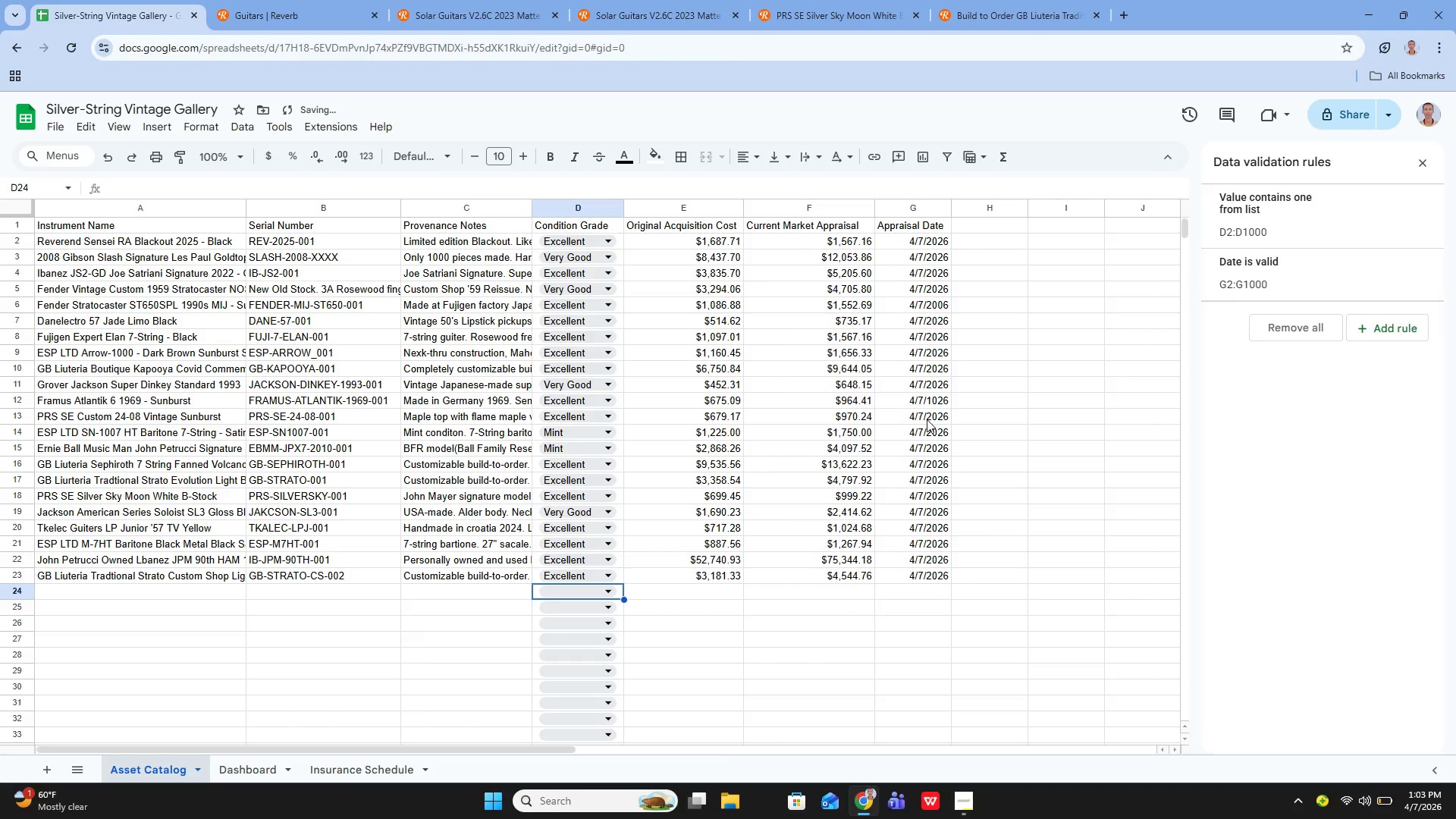 
key(ArrowLeft)
 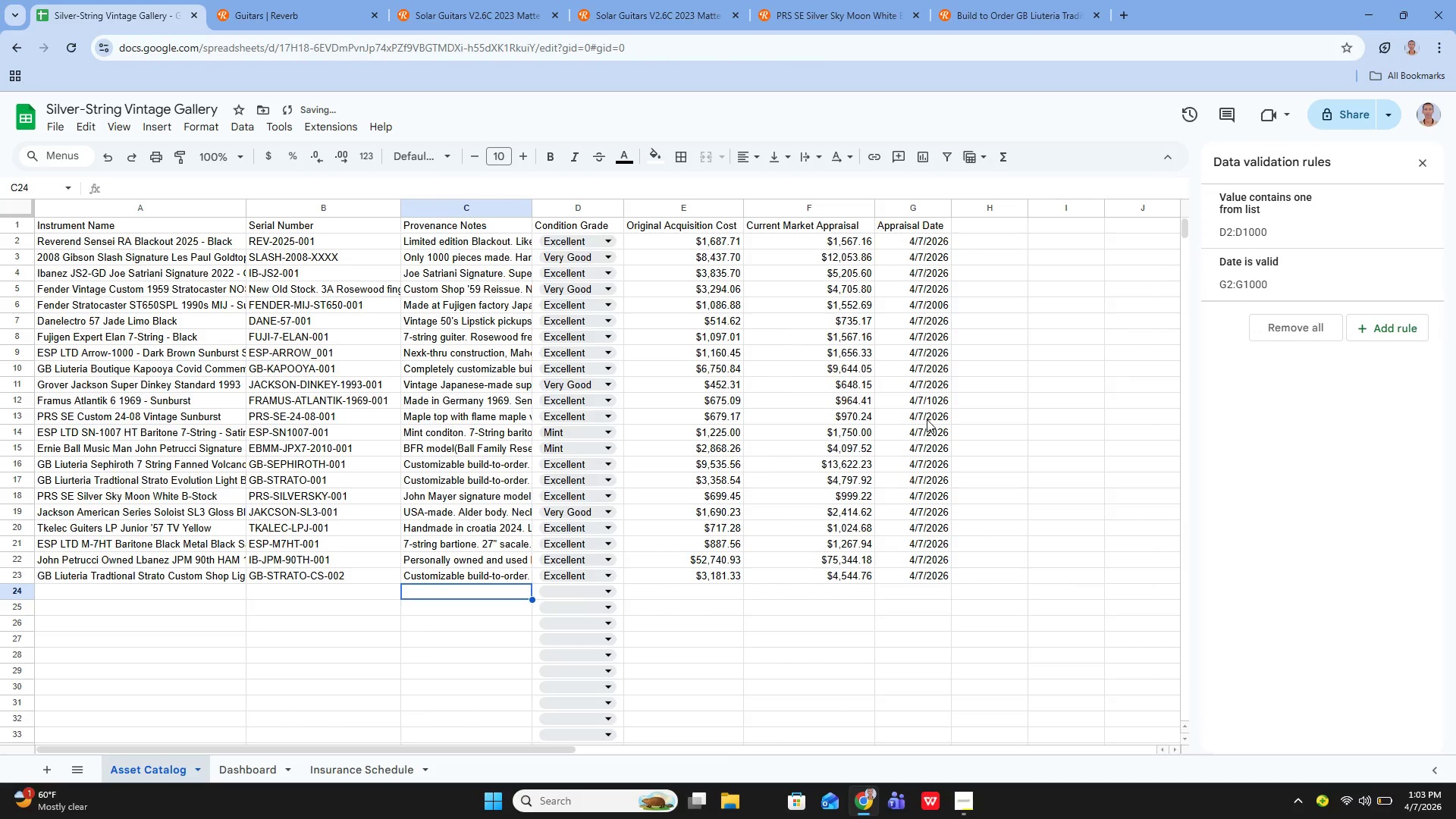 
key(ArrowLeft)
 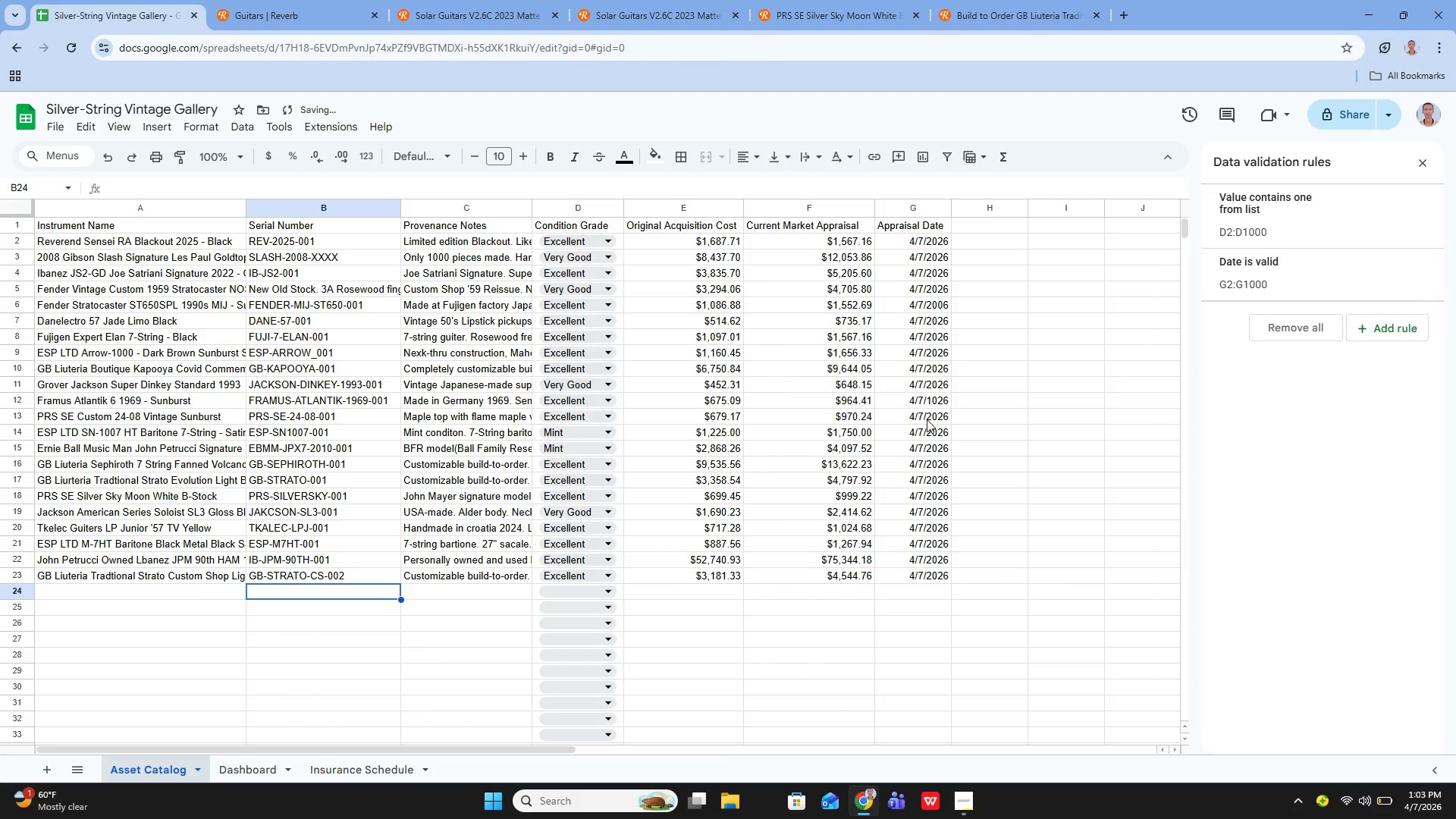 
key(ArrowLeft)
 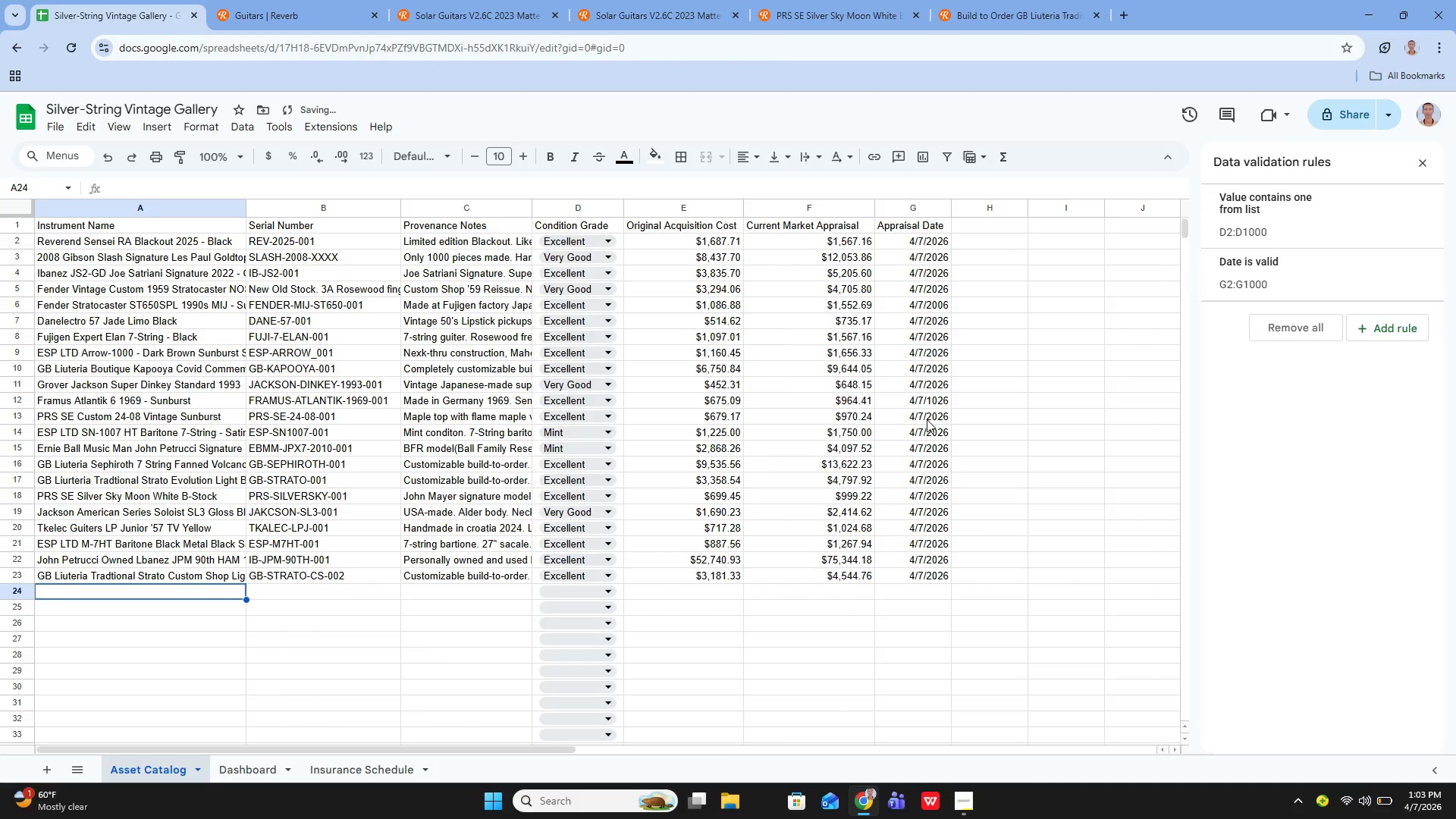 
key(Enter)
 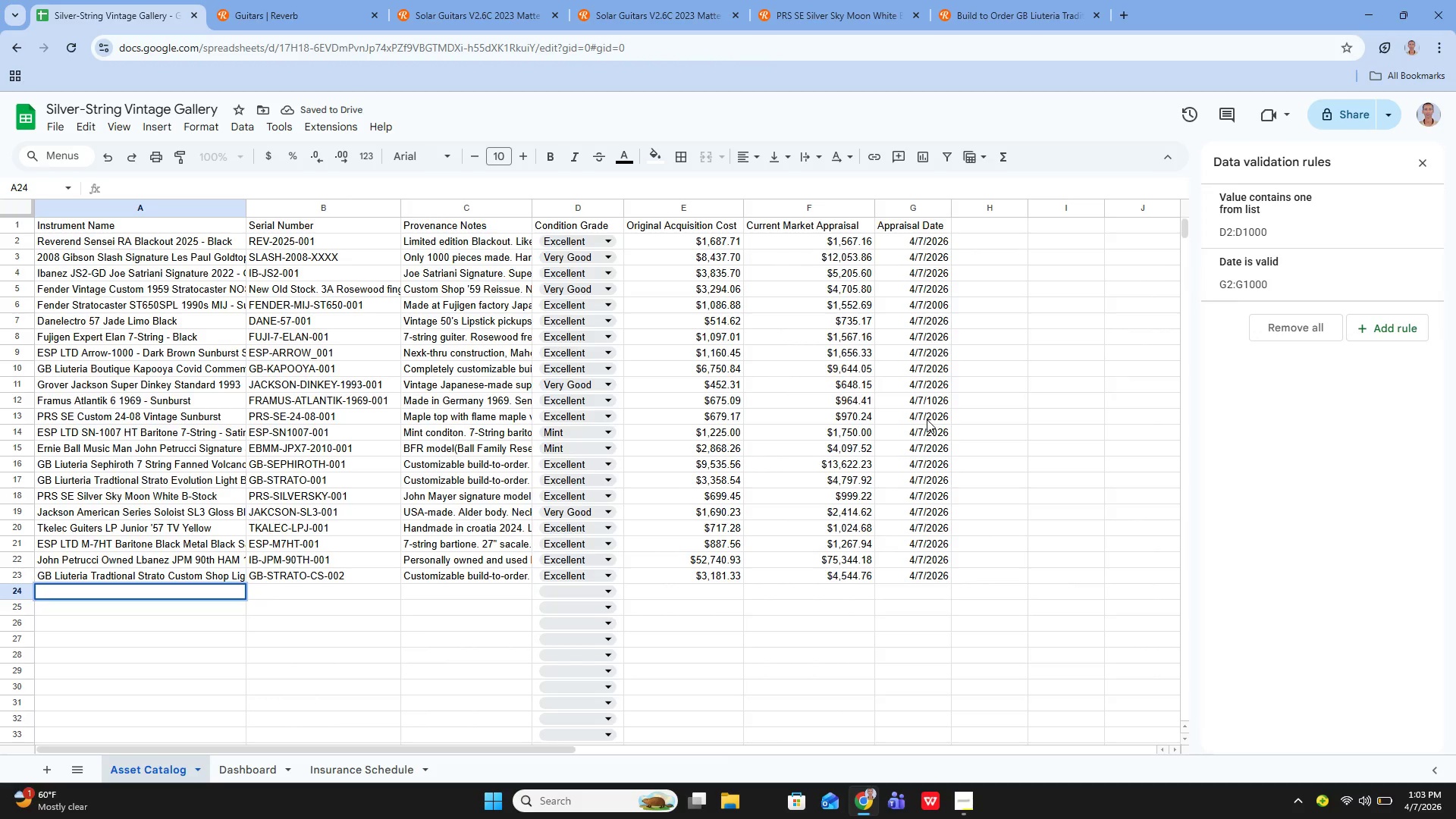 
type(GB Liuteria Tradtional Tele Semi-Hollow Red N)
key(Backspace)
type(and BLue)
key(Backspace)
key(Backspace)
key(Backspace)
type(luw)
 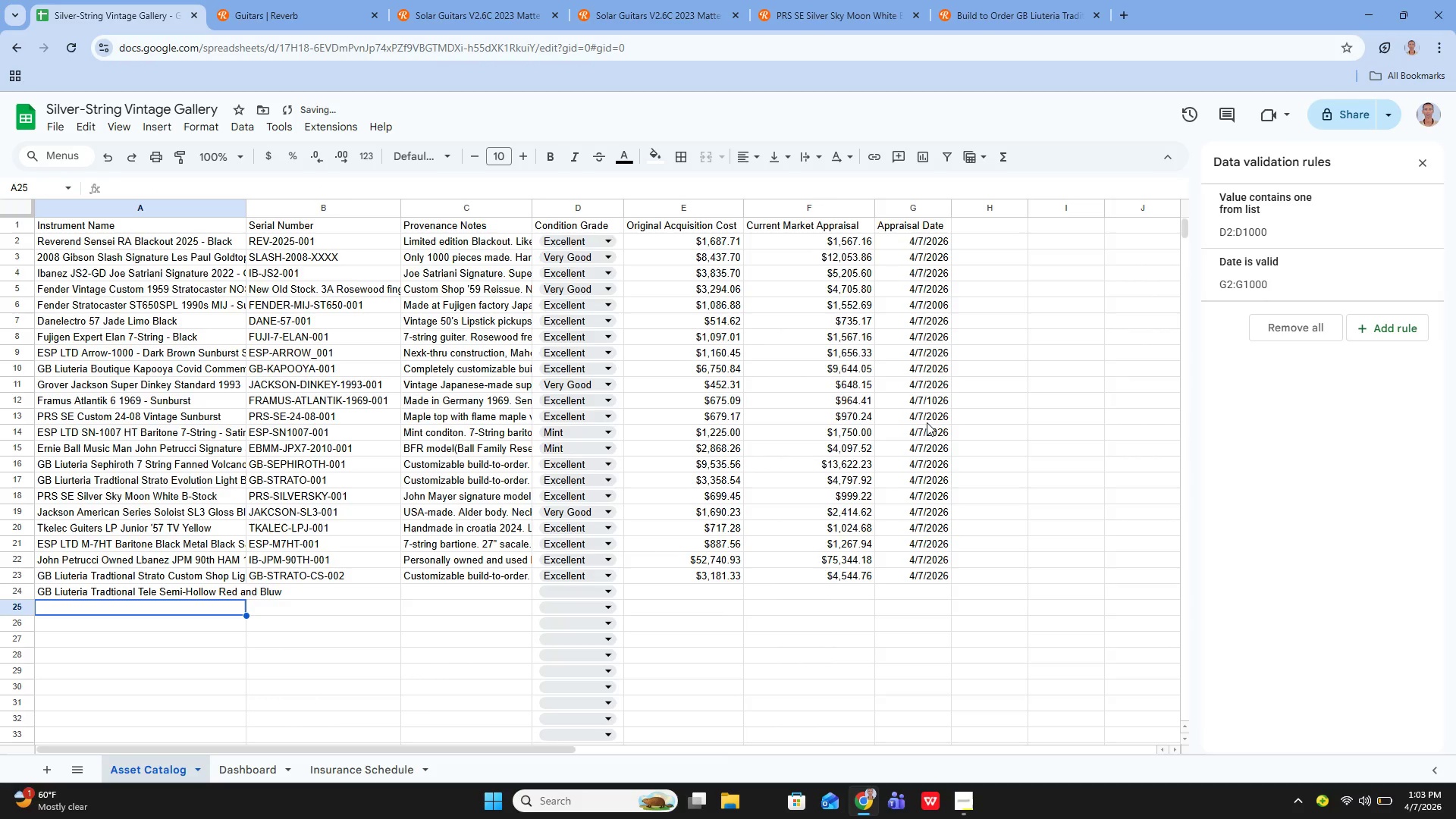 
 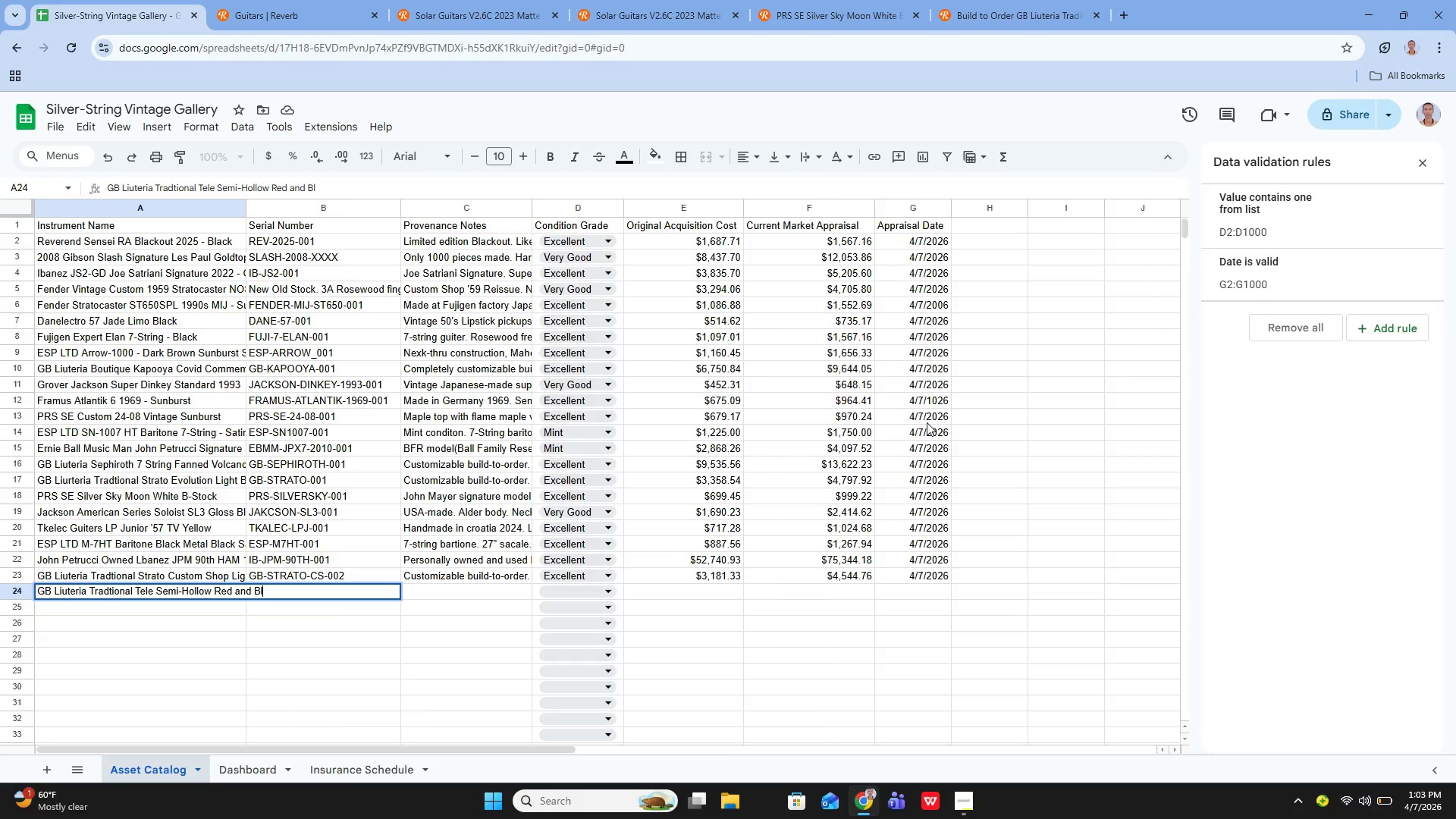 
key(Enter)
 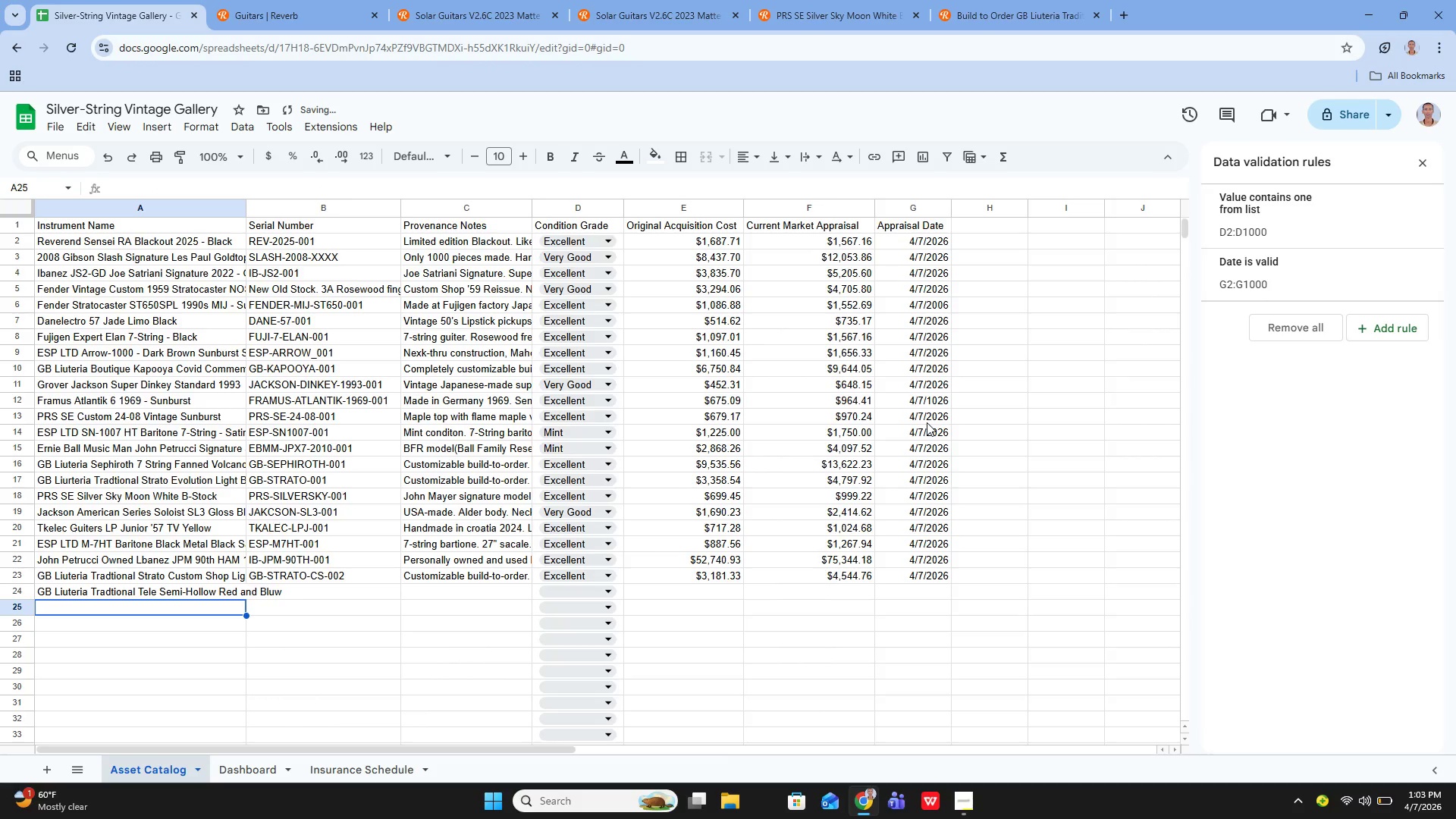 
key(Enter)
 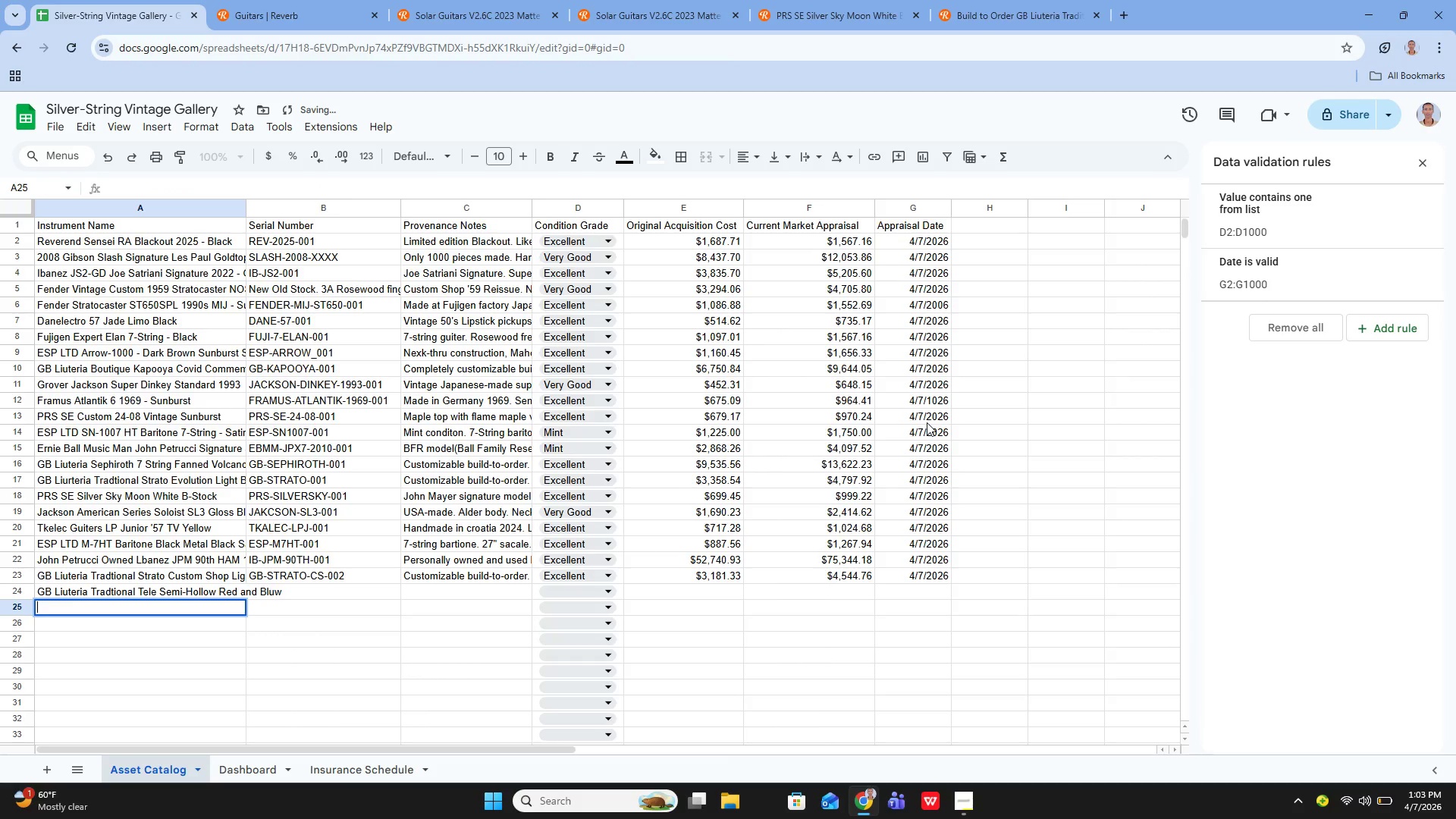 
key(ArrowUp)
 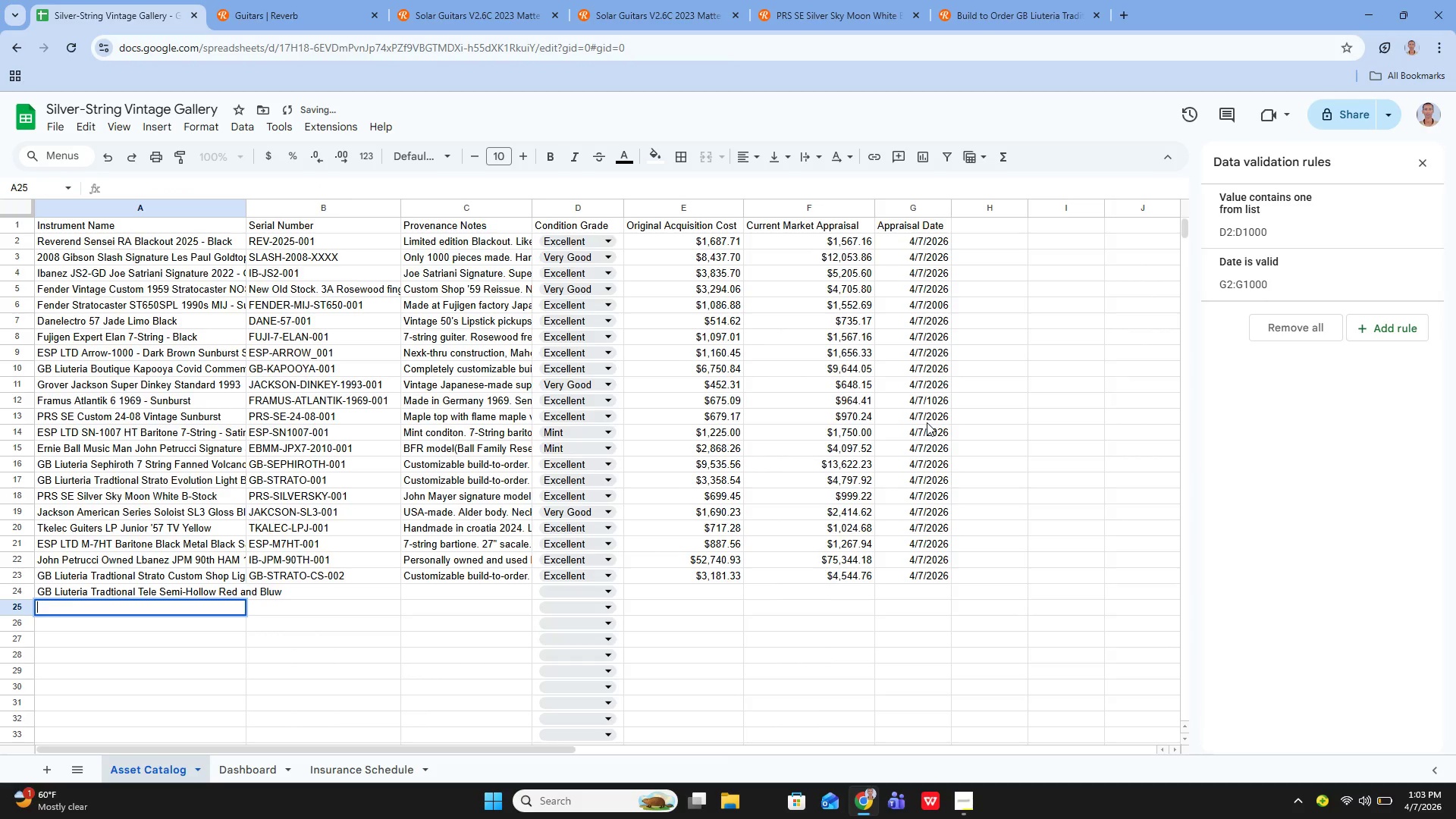 
key(ArrowUp)
 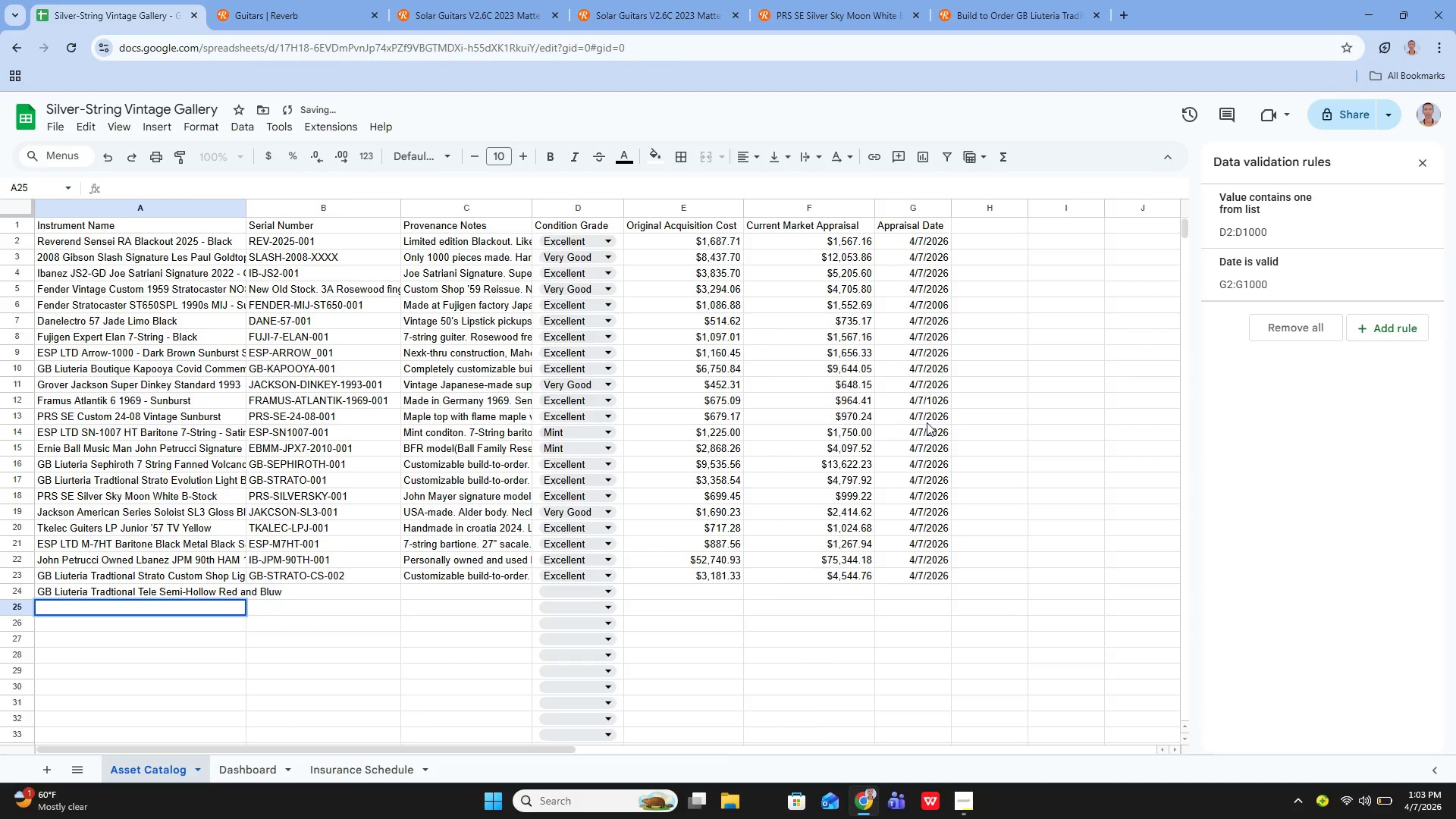 
key(Enter)
 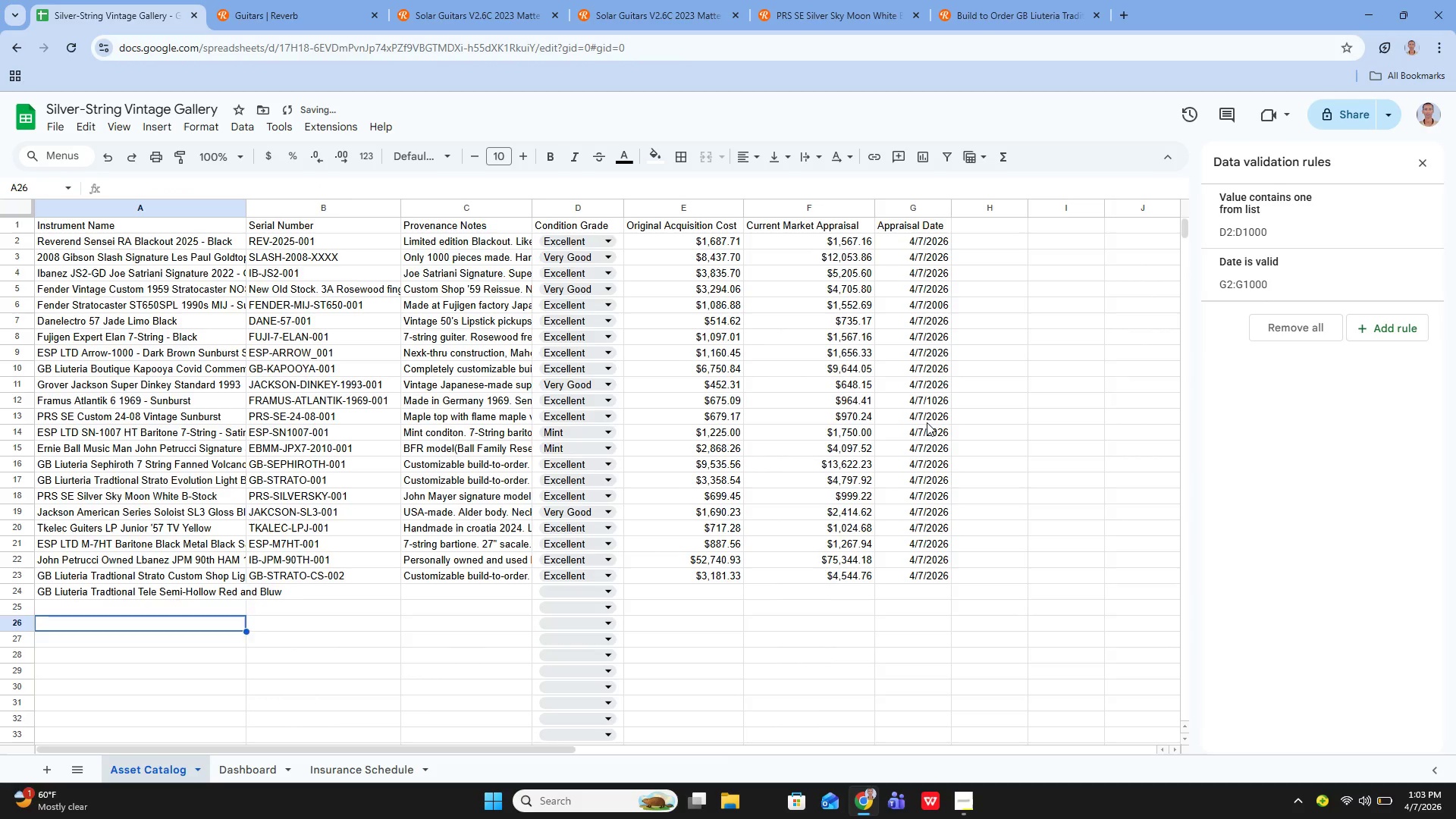 
key(ArrowUp)
 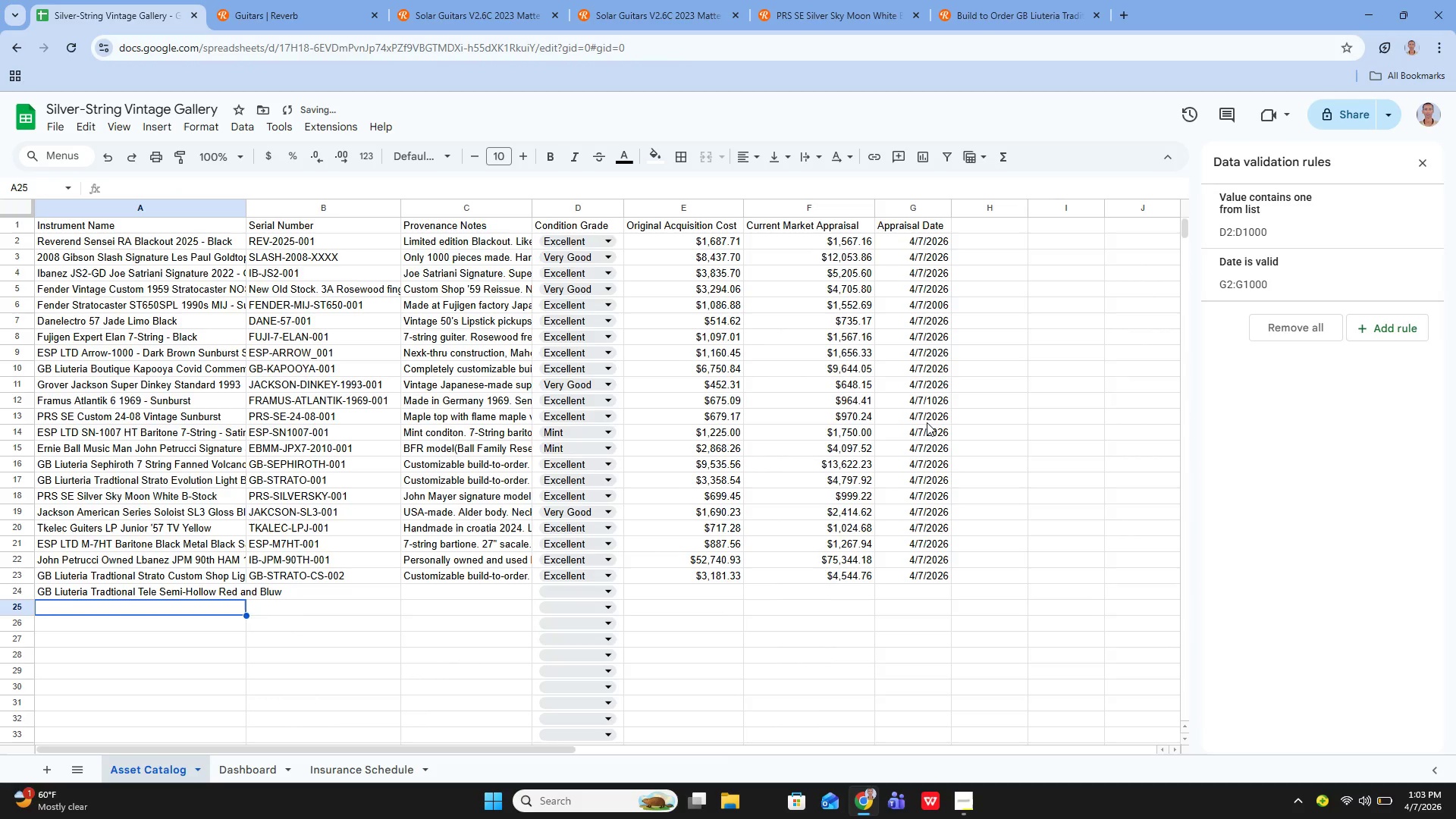 
key(ArrowUp)
 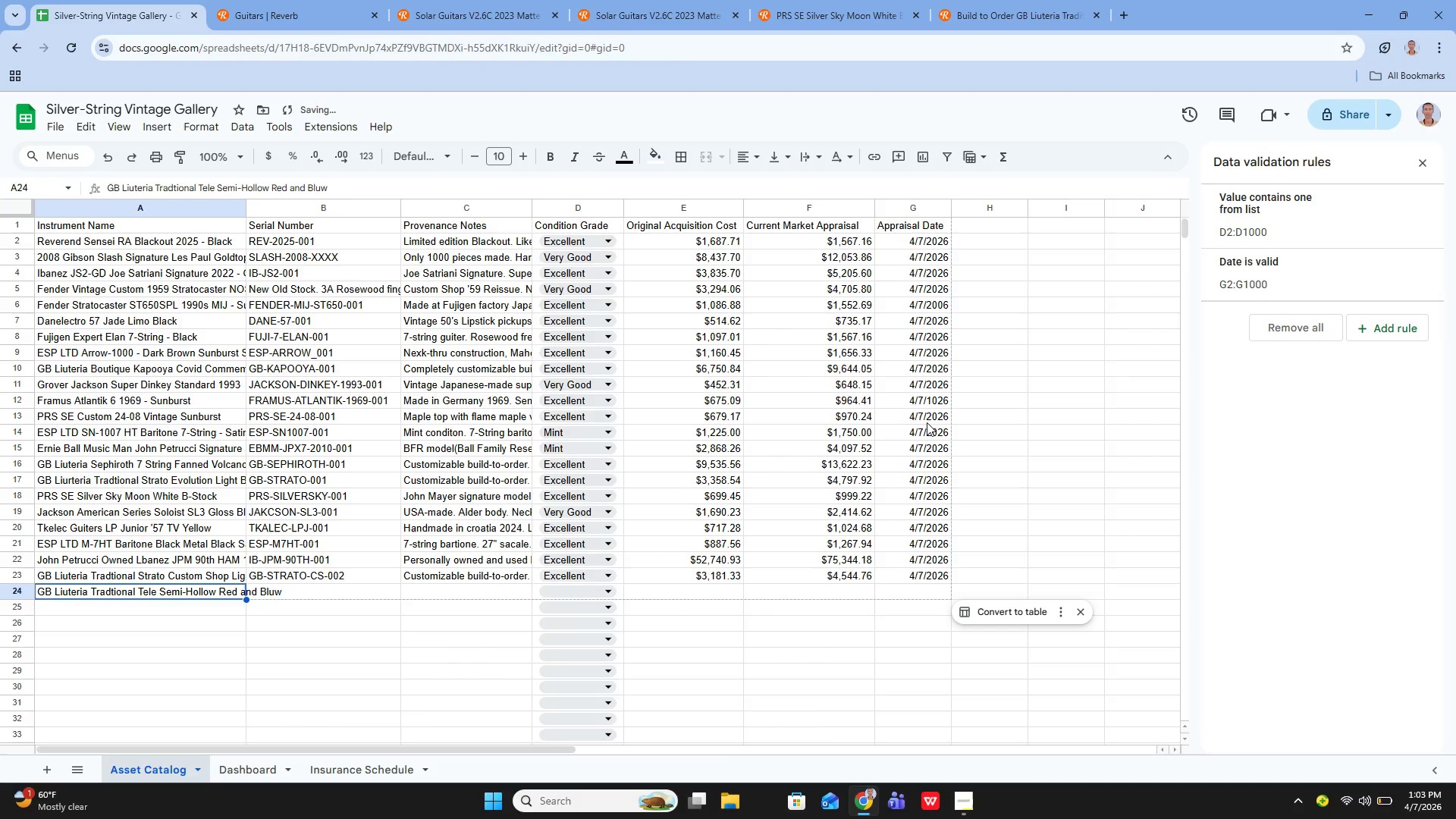 
key(Enter)
 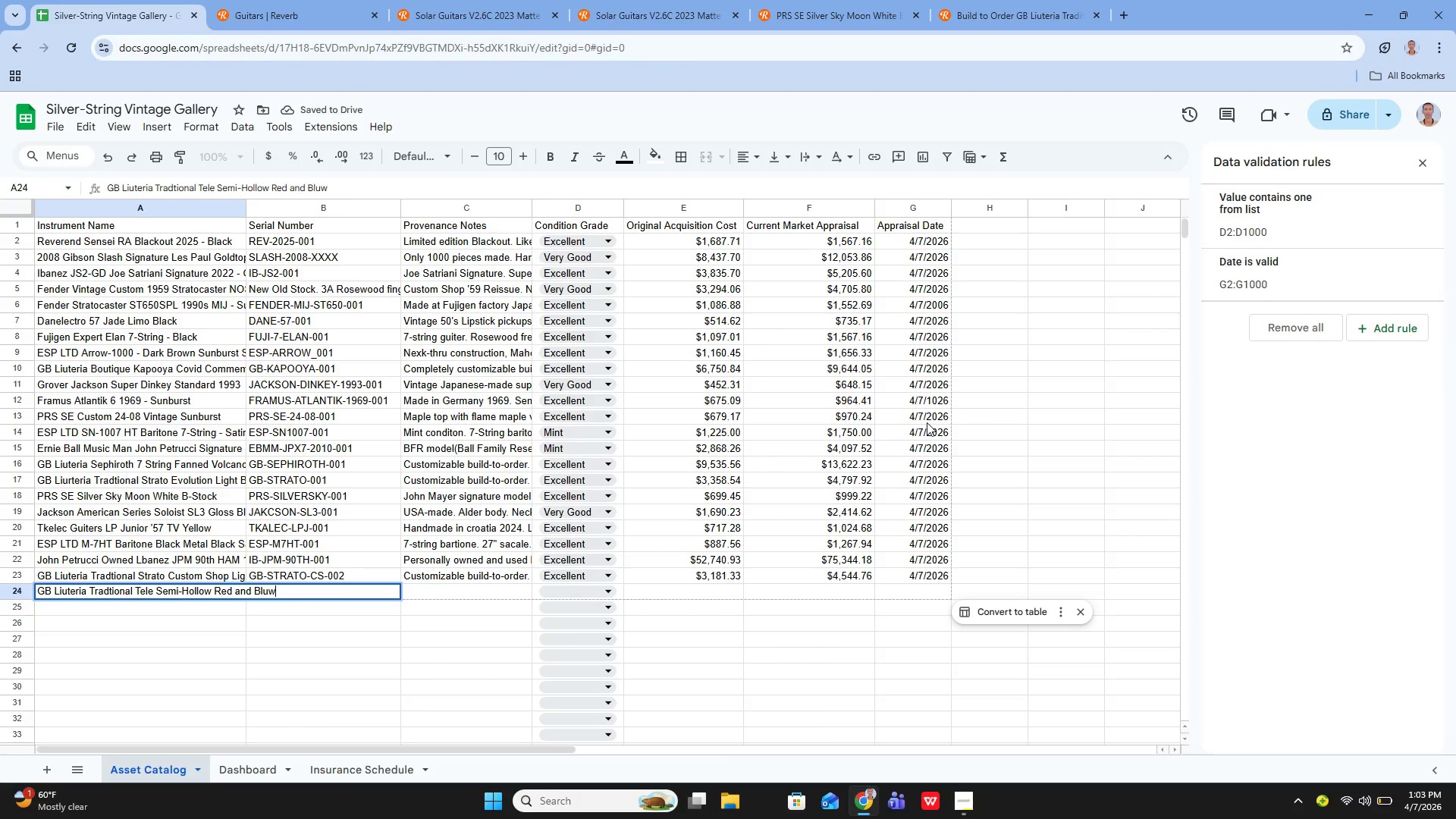 
key(ArrowRight)
 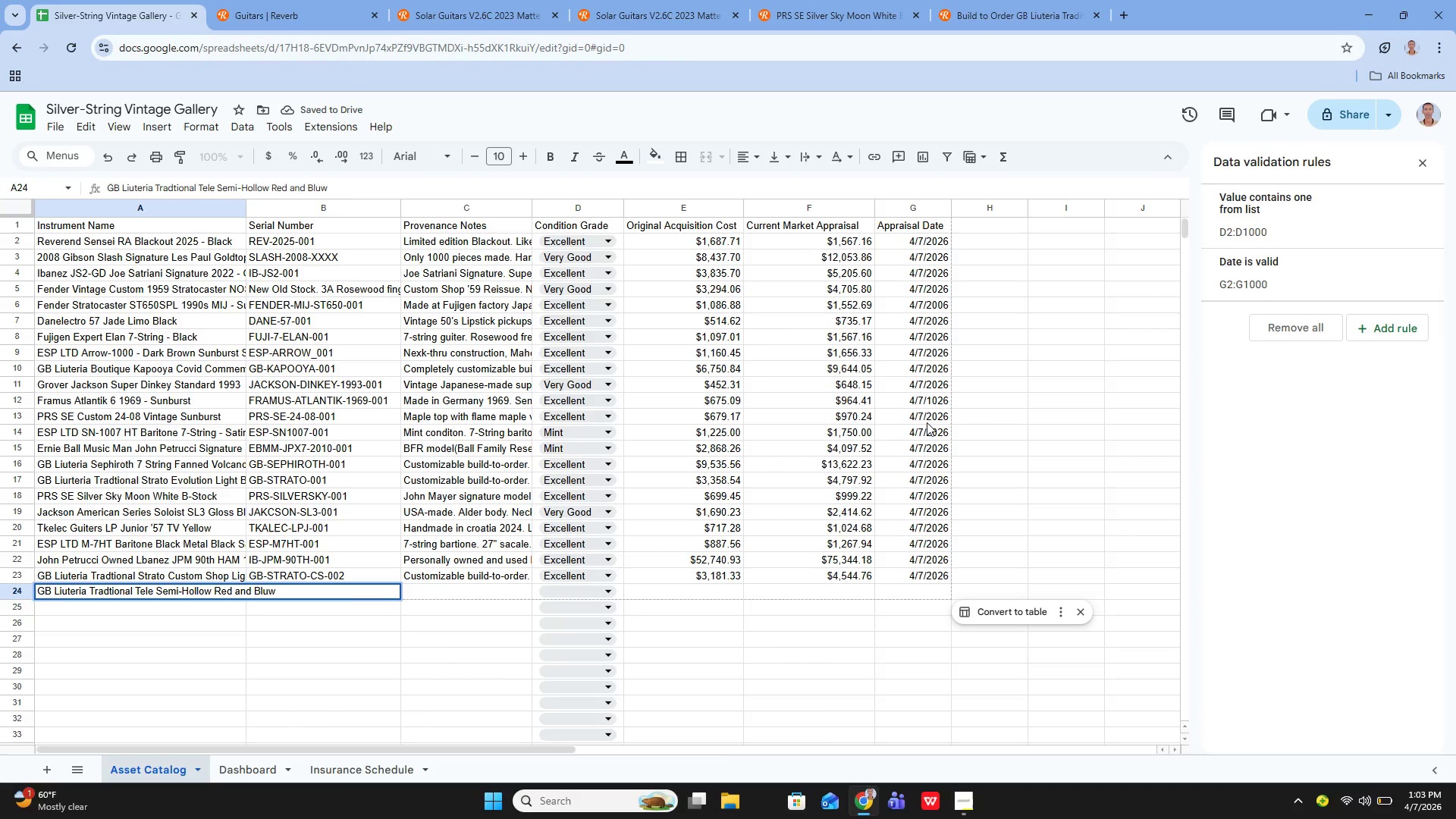 
key(Backspace)
 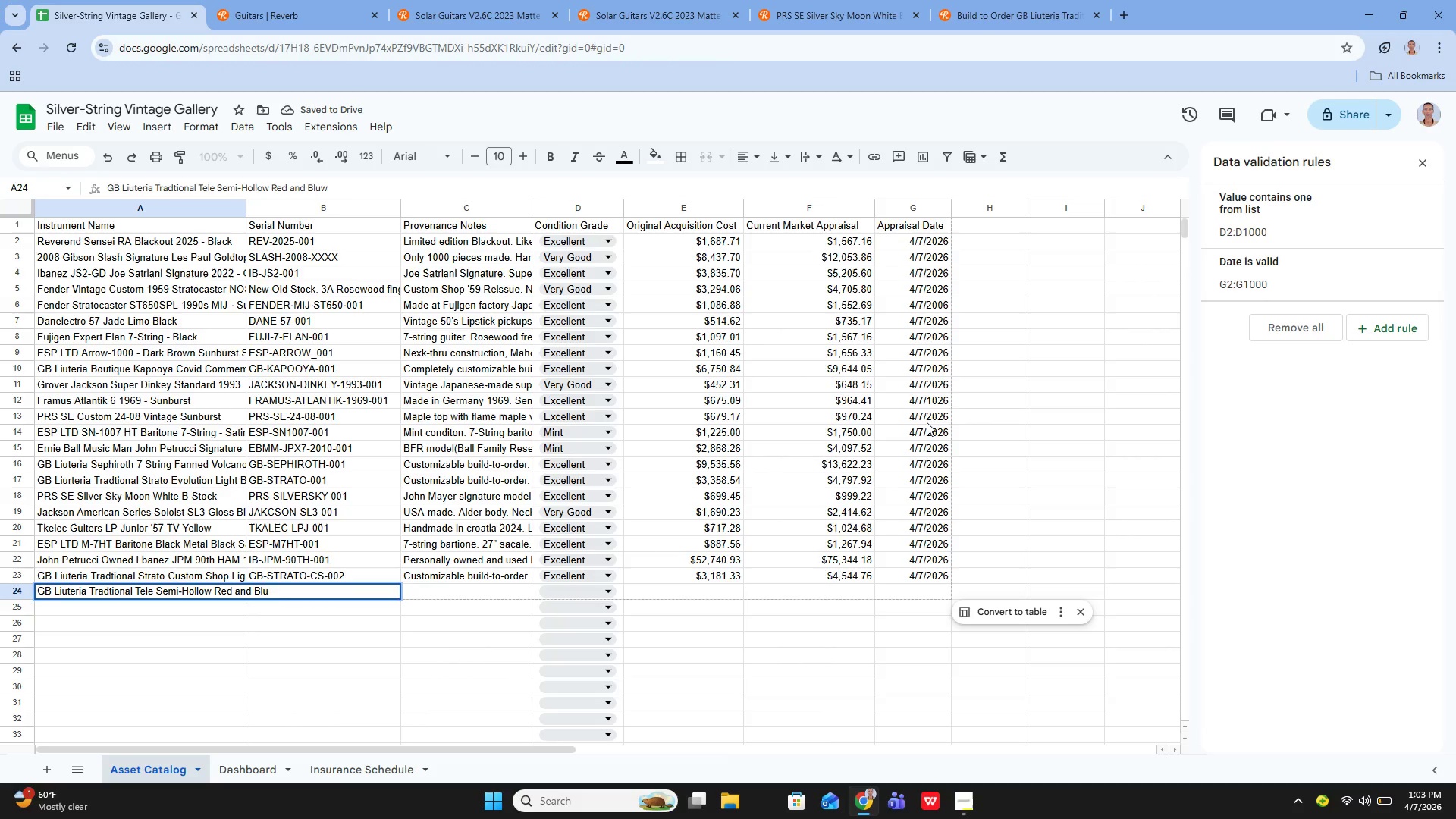 
key(E)
 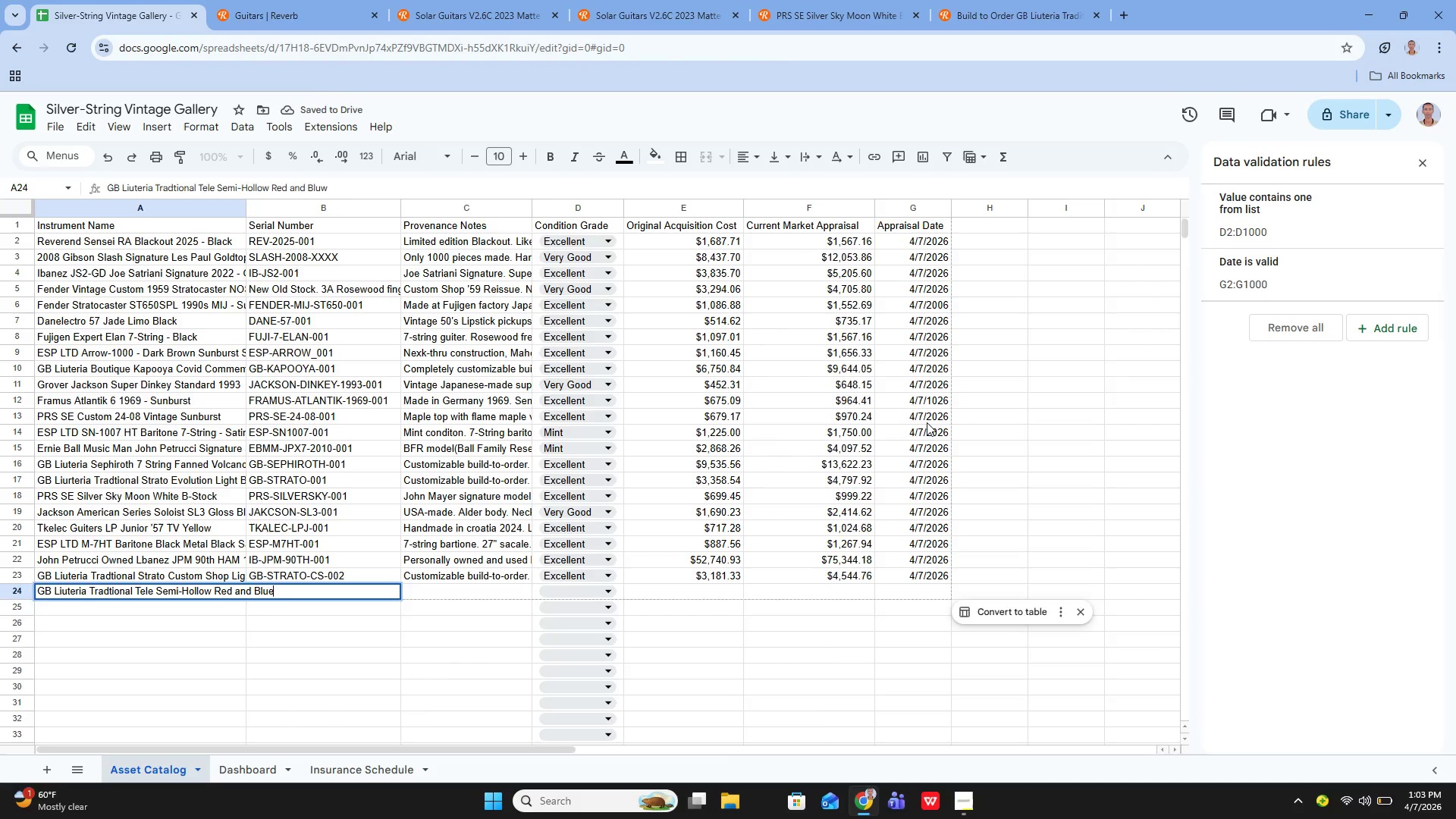 
key(Enter)
 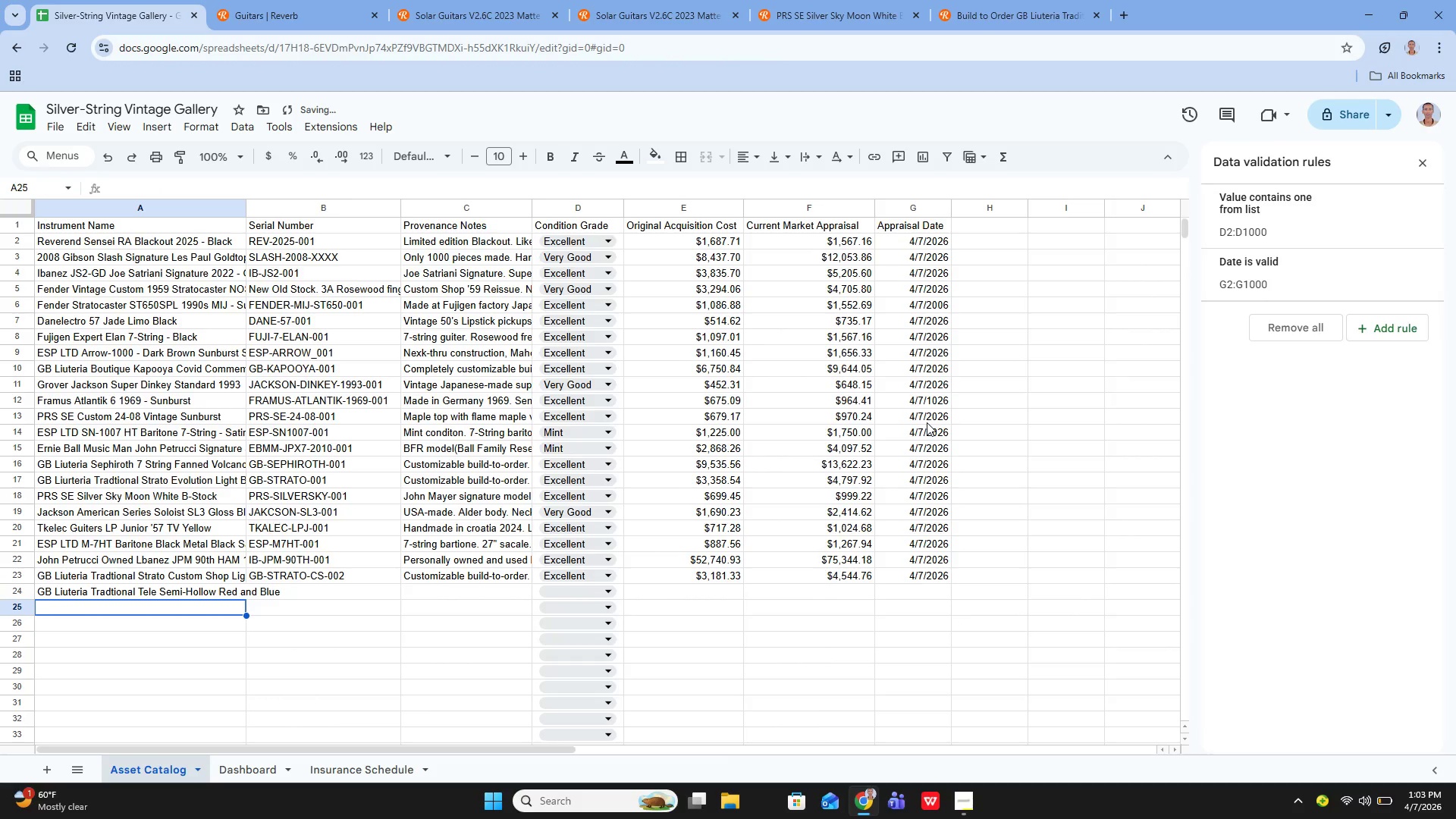 
key(ArrowUp)
 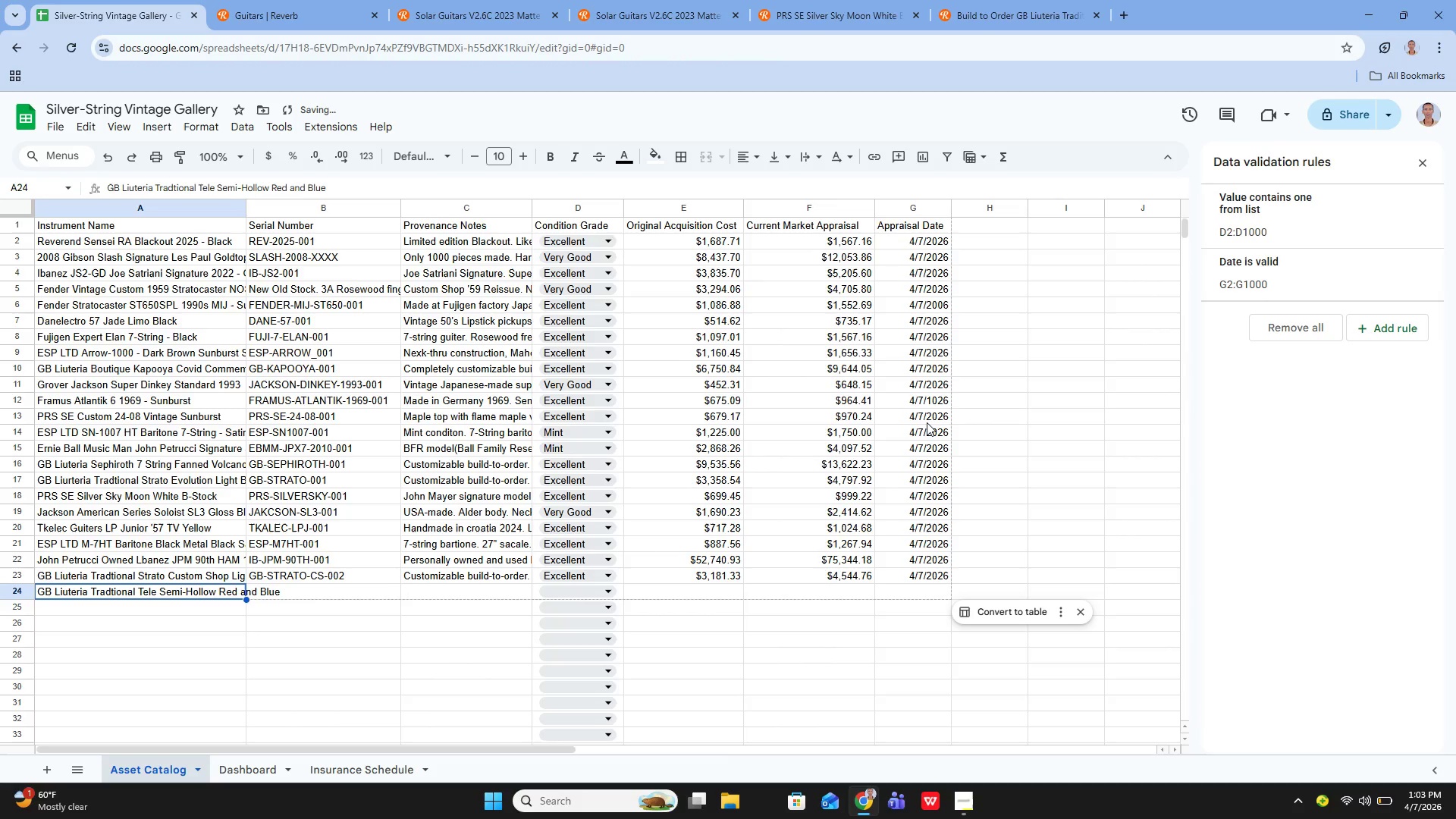 
key(ArrowRight)
 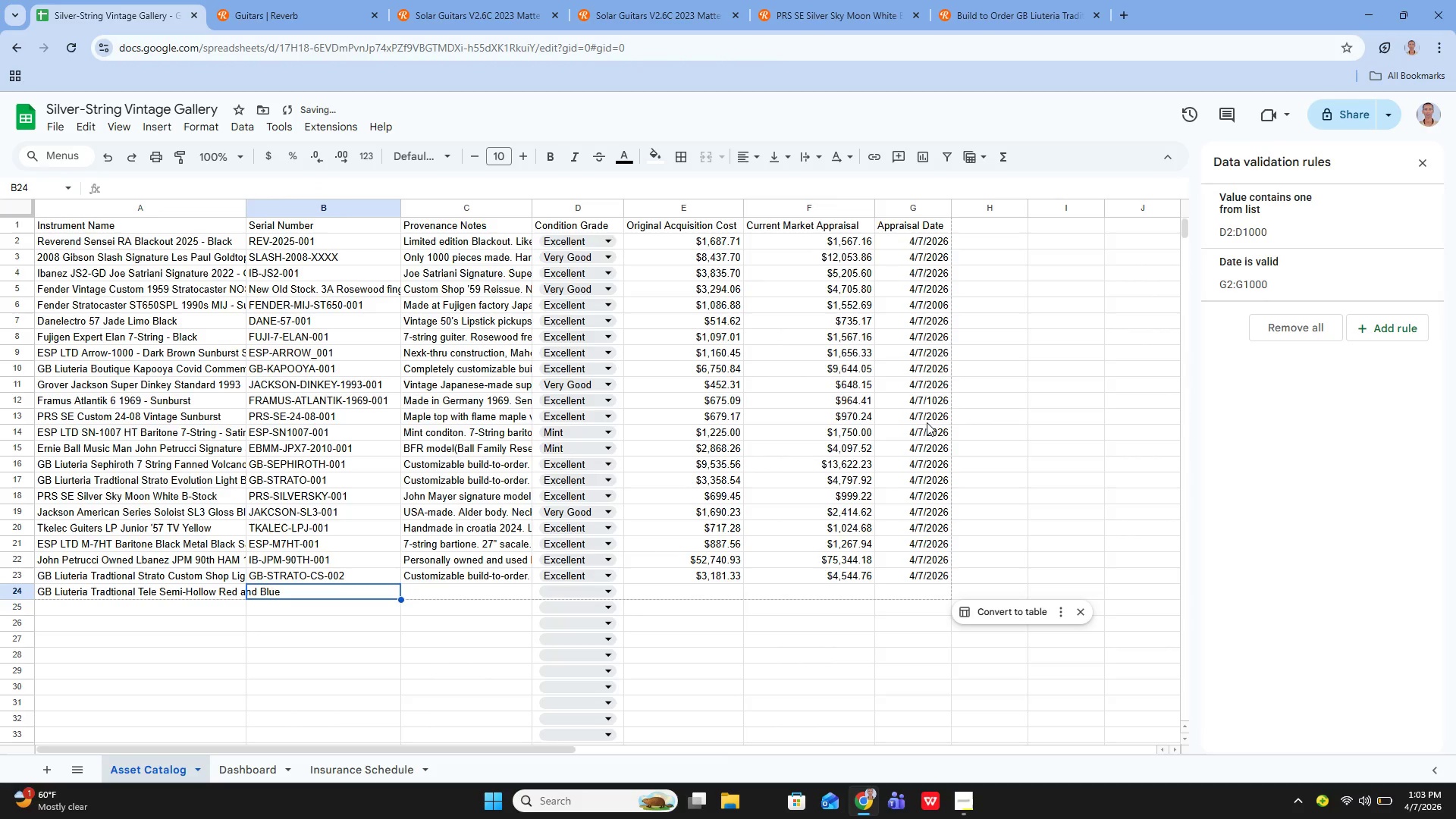 
key(Enter)
 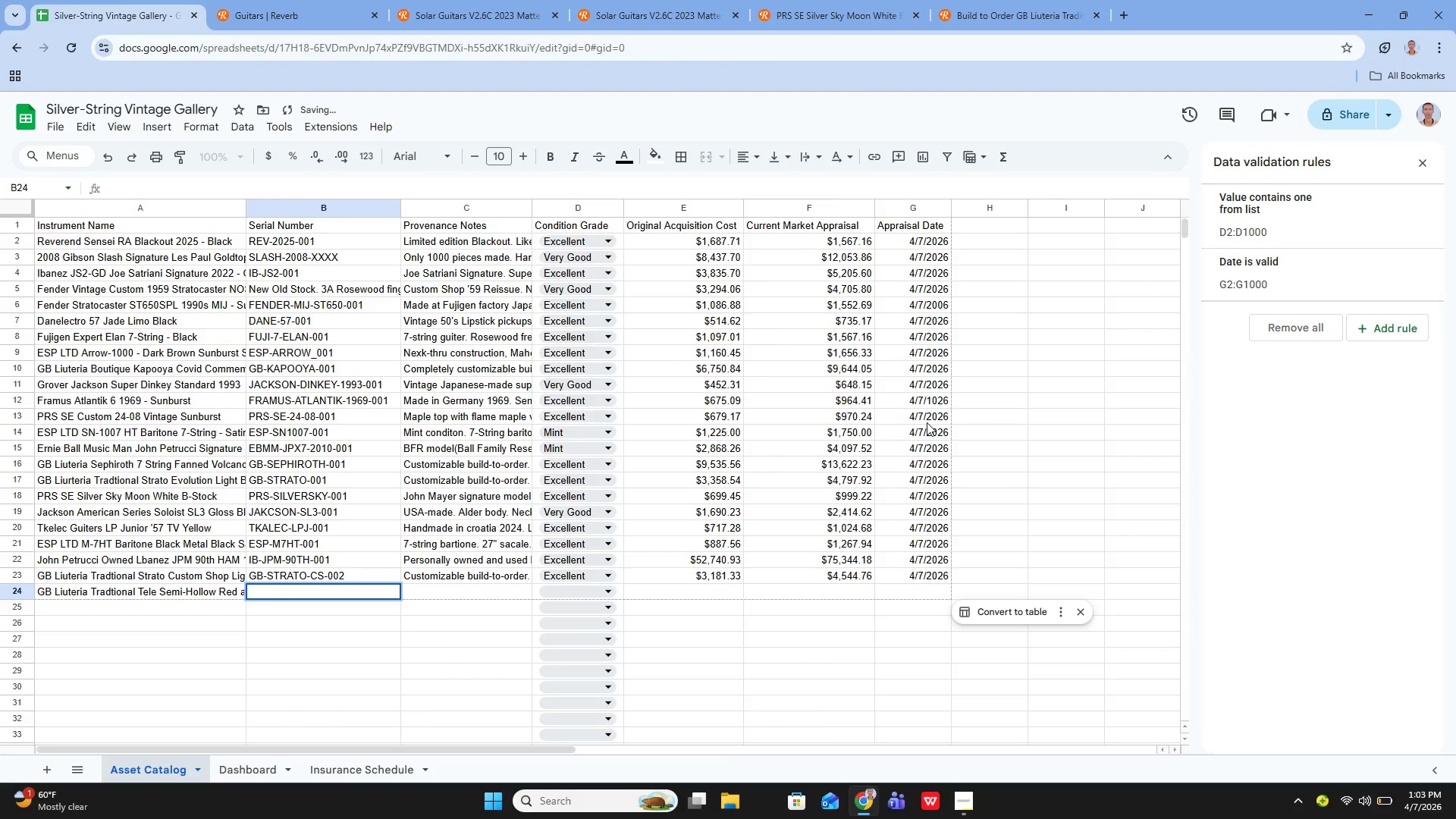 
type(GB-TEle)
key(Backspace)
type(E)
key(Backspace)
key(Backspace)
type(LE-SH-001)
 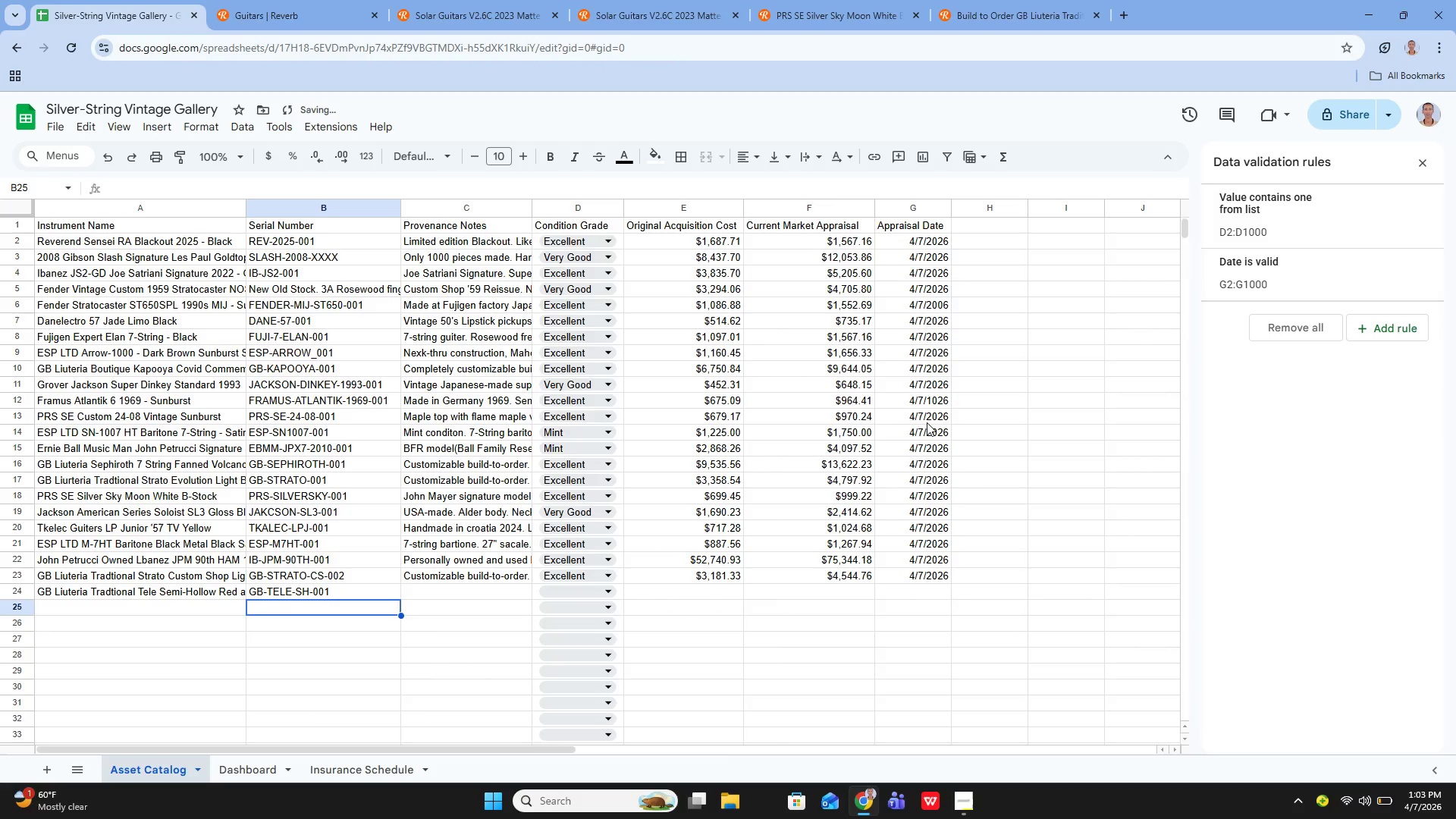 
 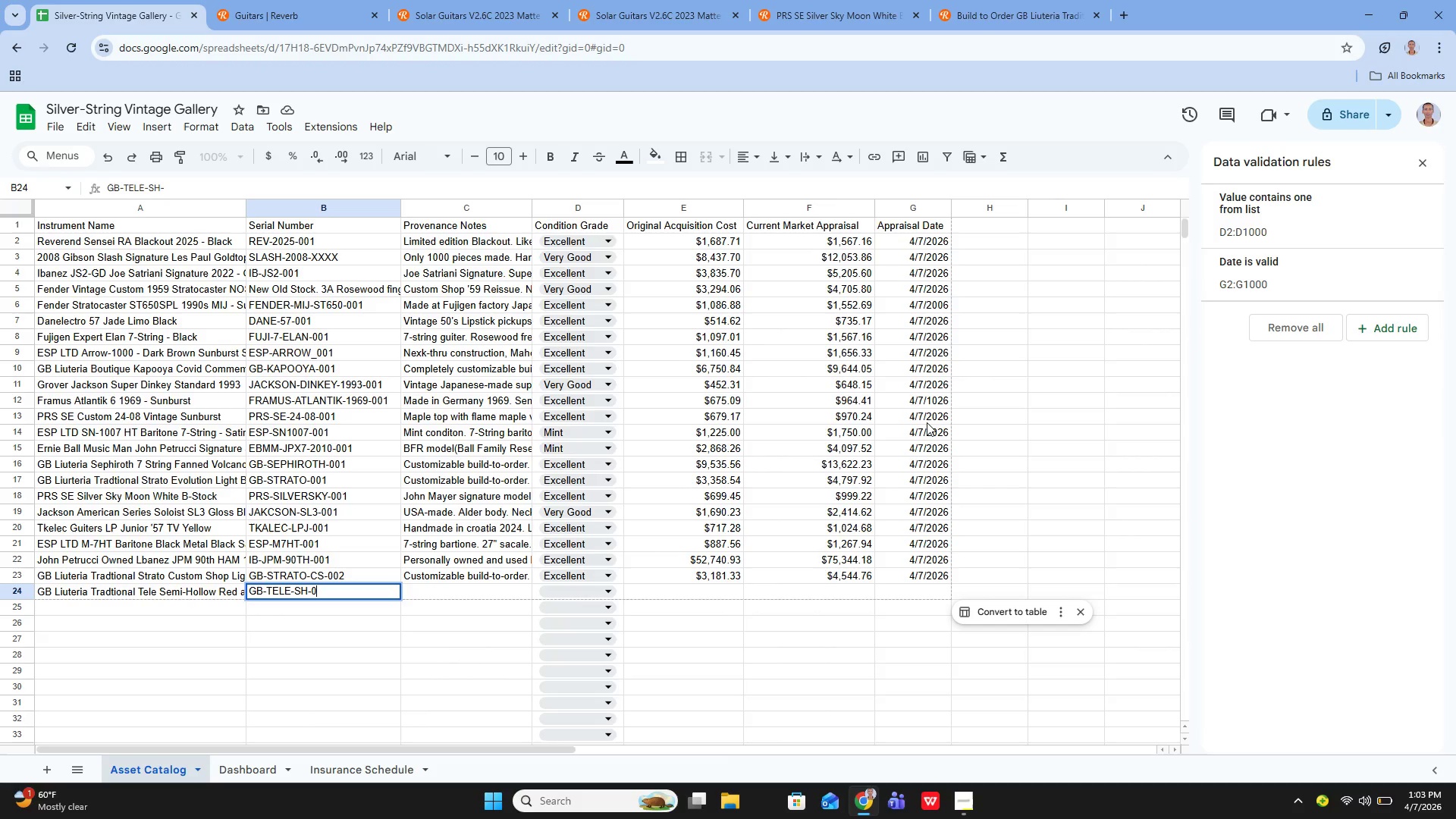 
key(Enter)
 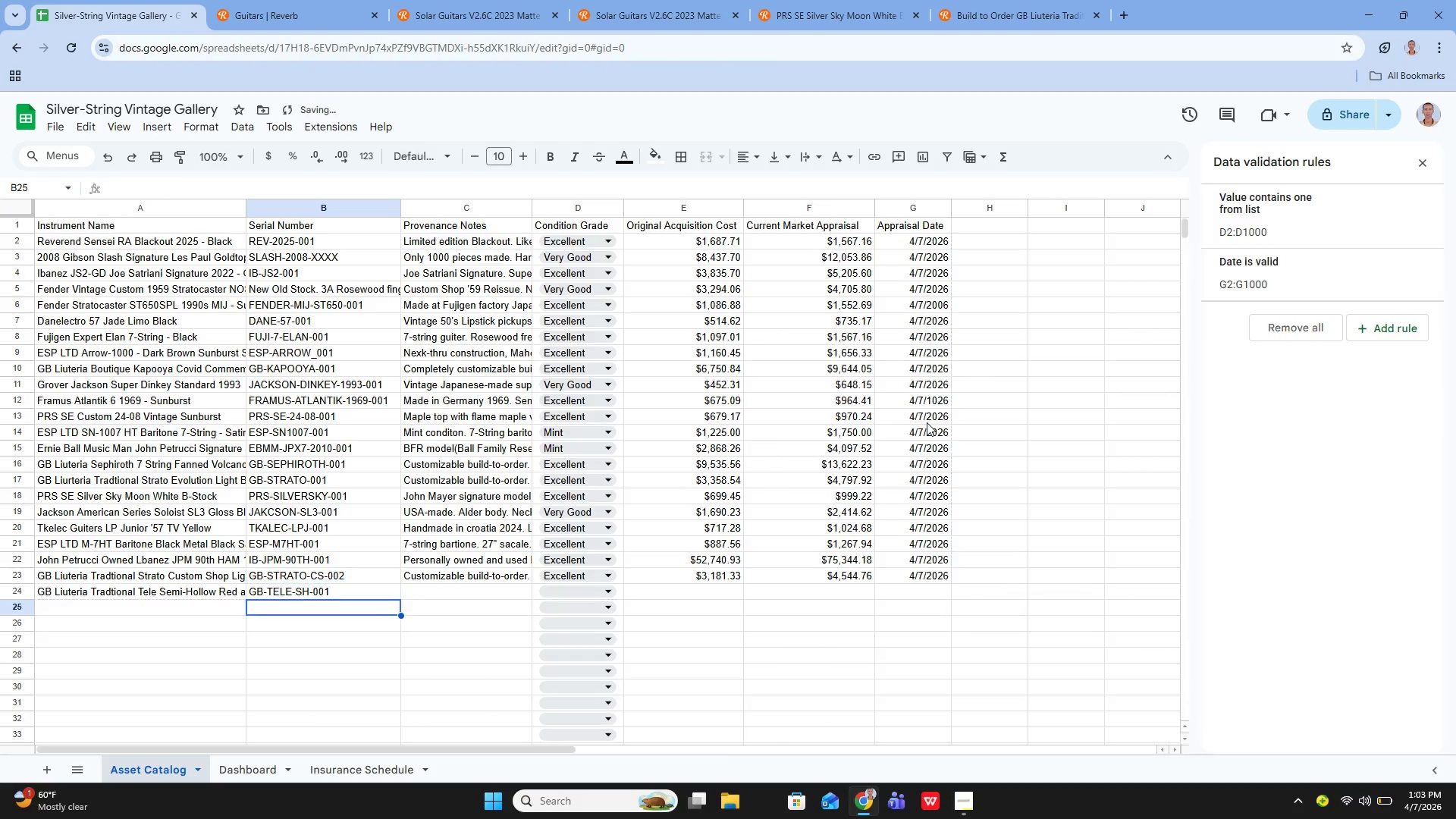 
key(ArrowUp)
 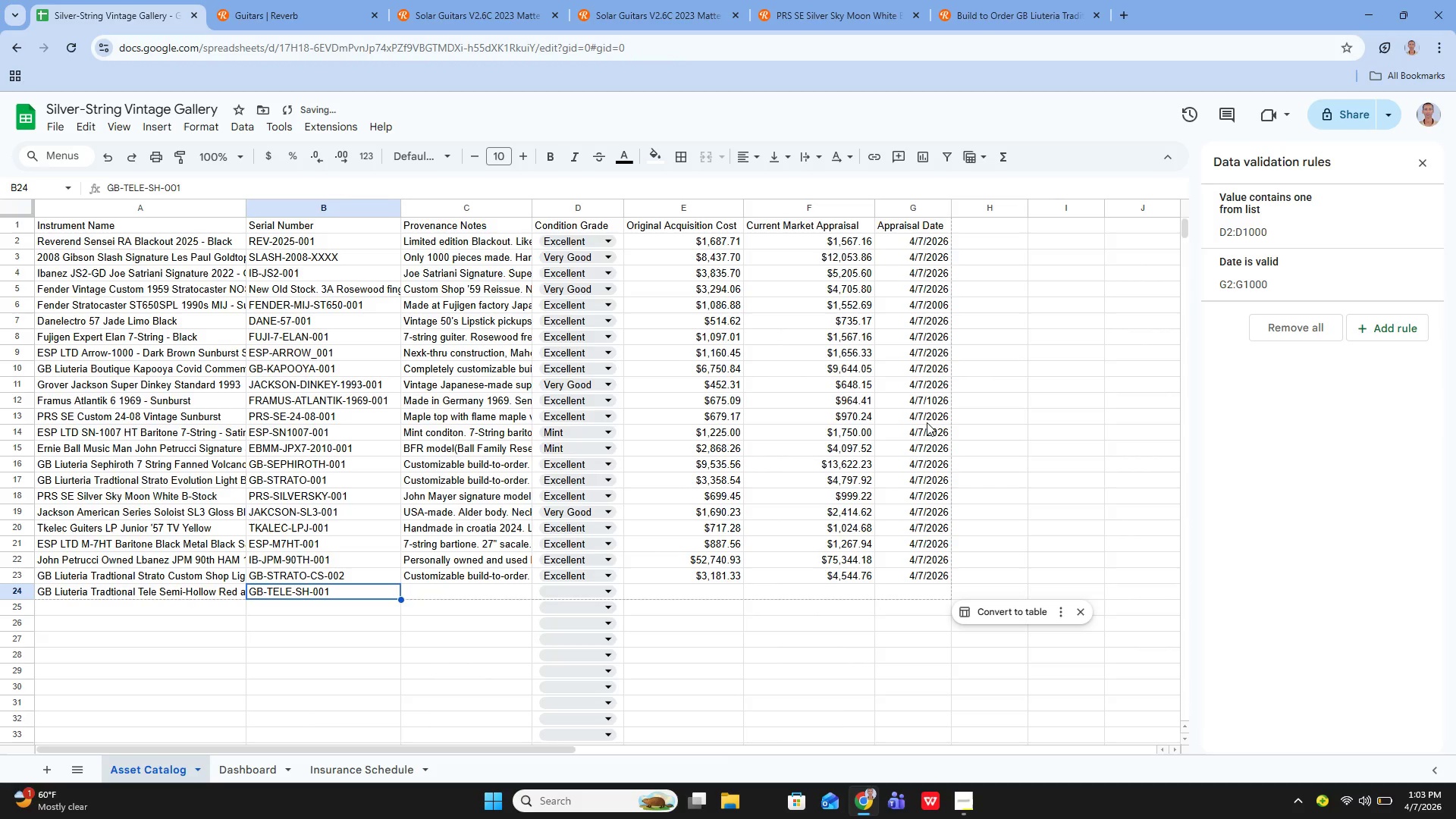 
key(ArrowRight)
 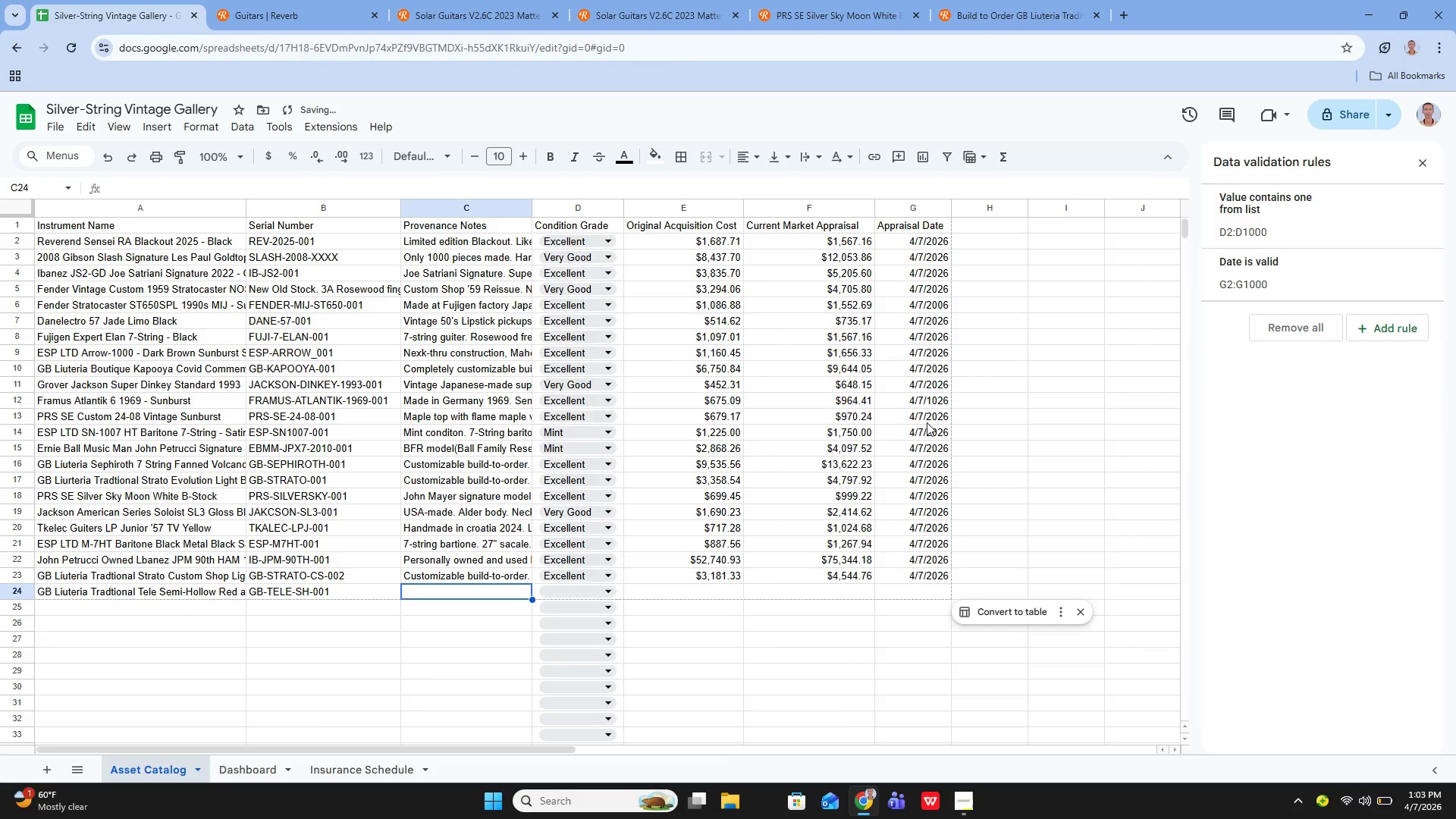 
key(Enter)
 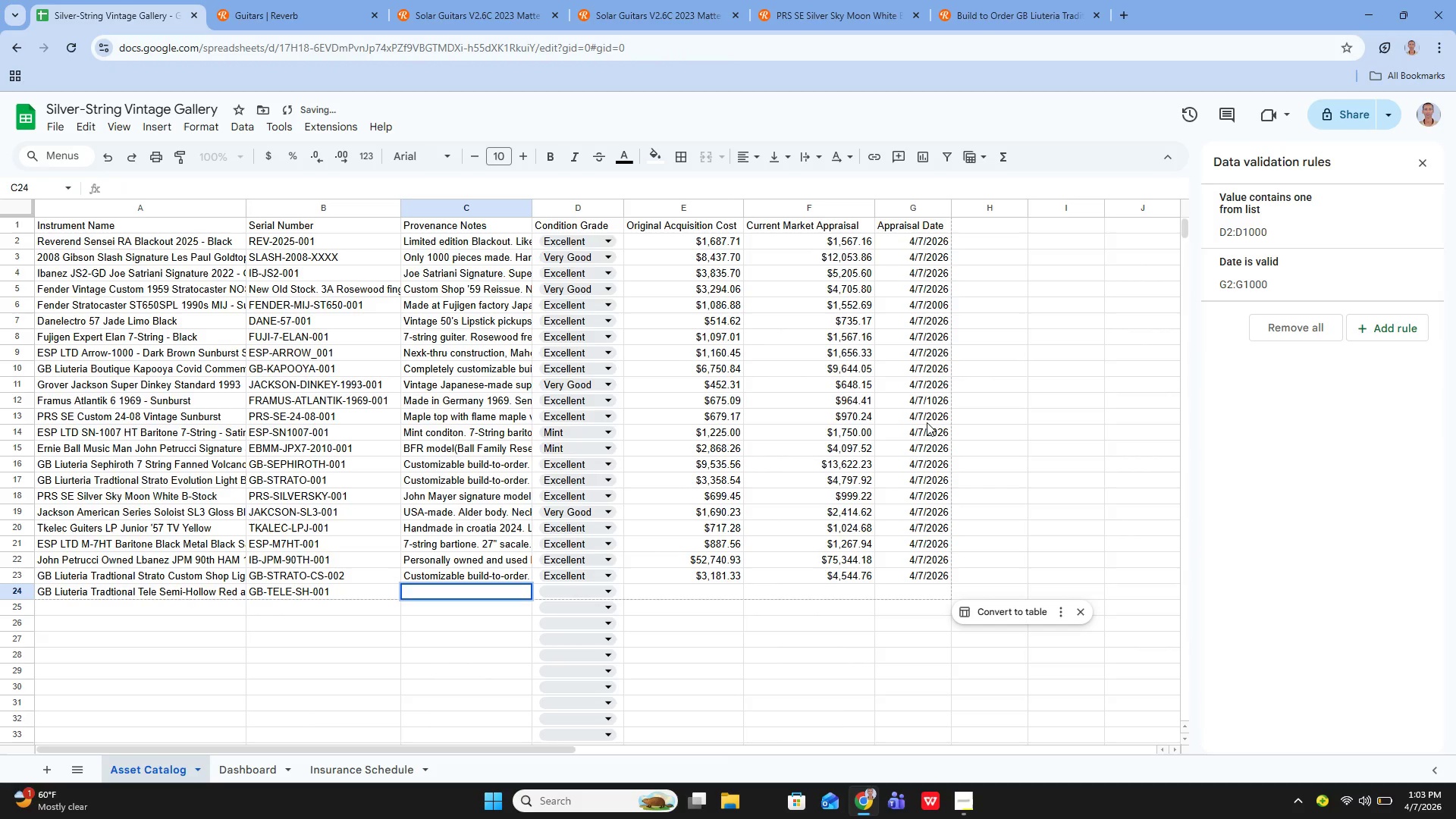 
type(Semi-hollow body with omma soundhole. Oak top, pine back. Strings though )
key(Backspace)
key(Backspace)
key(Backspace)
key(Backspace)
key(Backspace)
type(rough body.)
 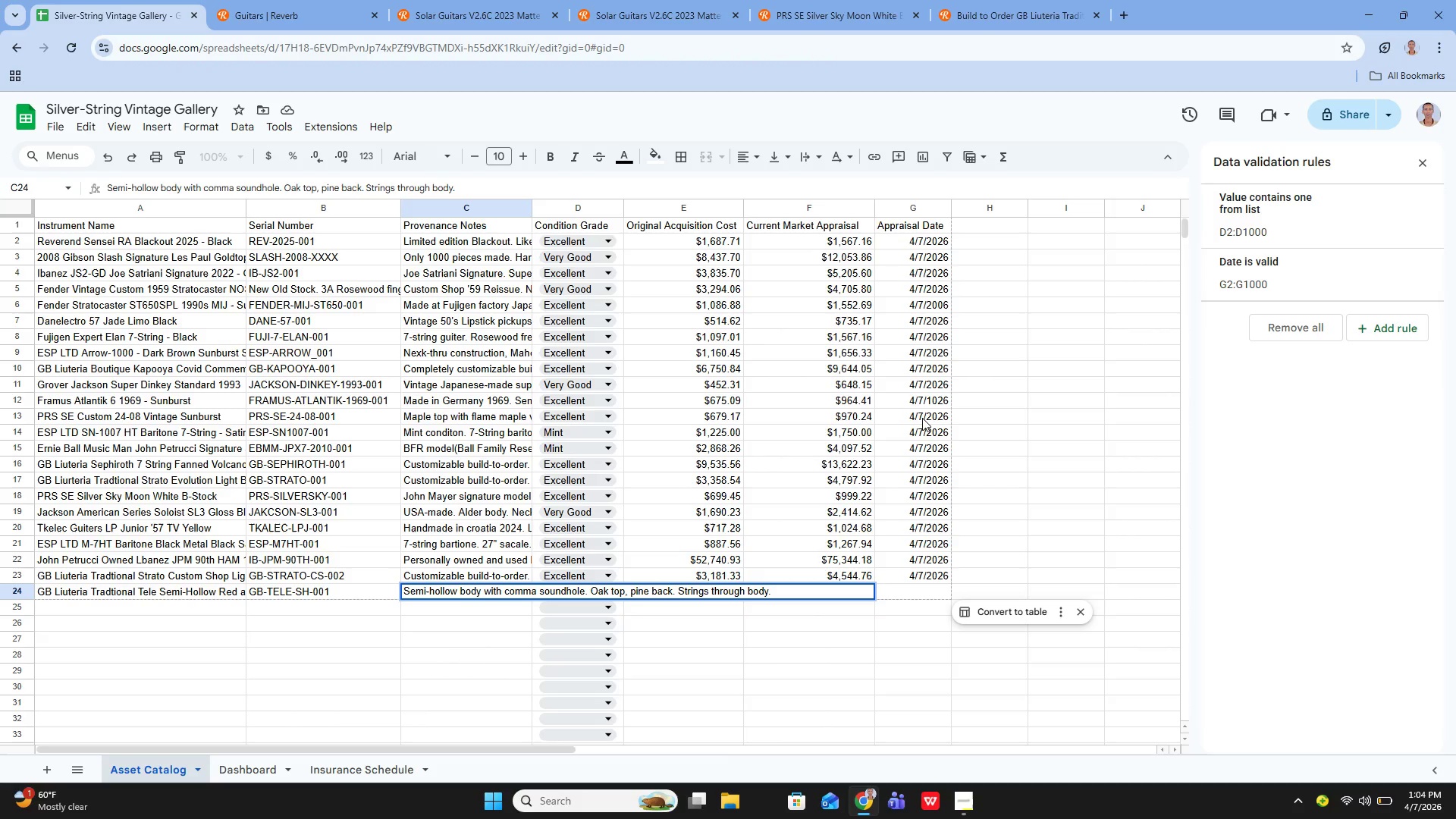 
key(Enter)
 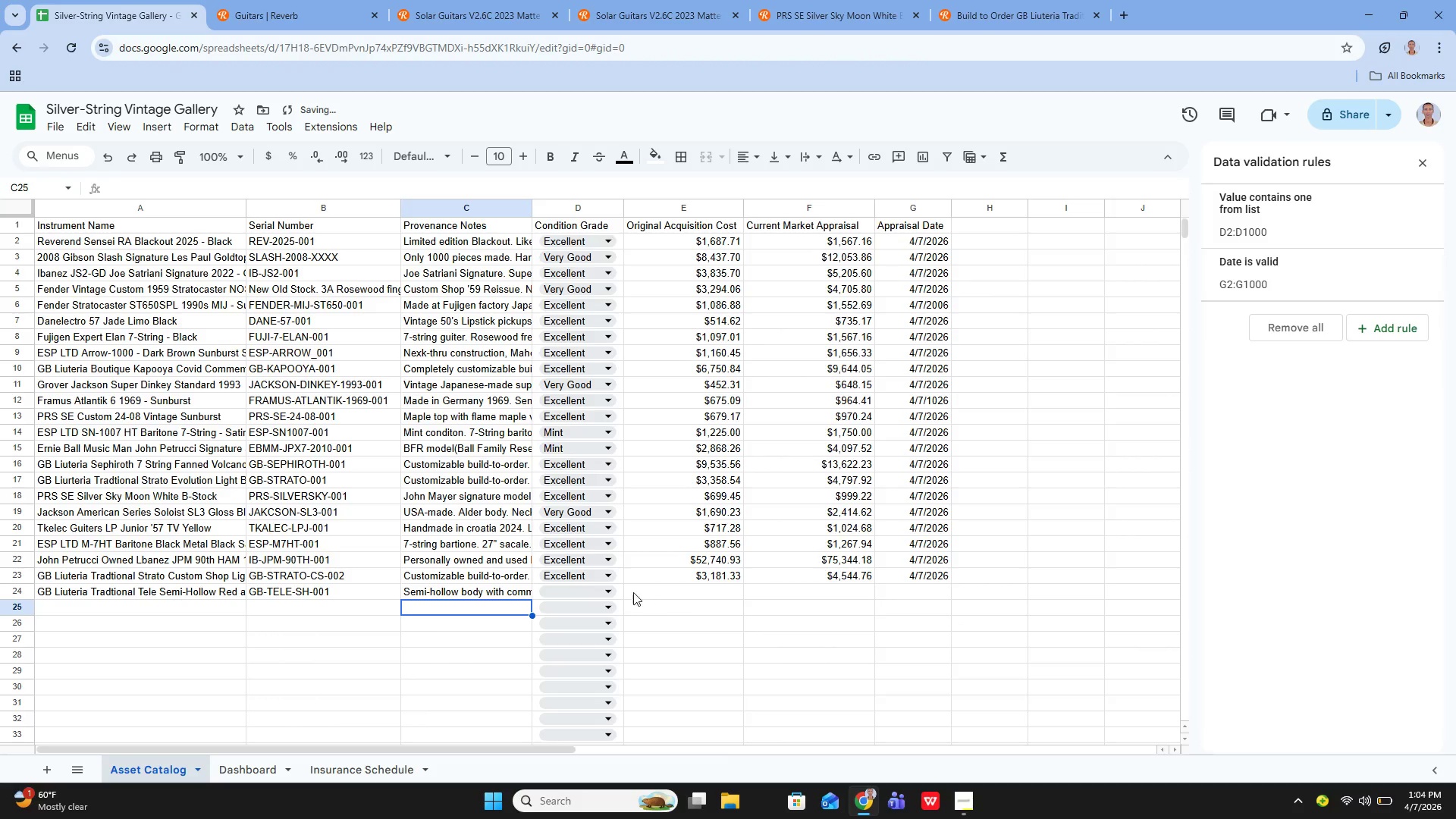 
left_click([609, 592])
 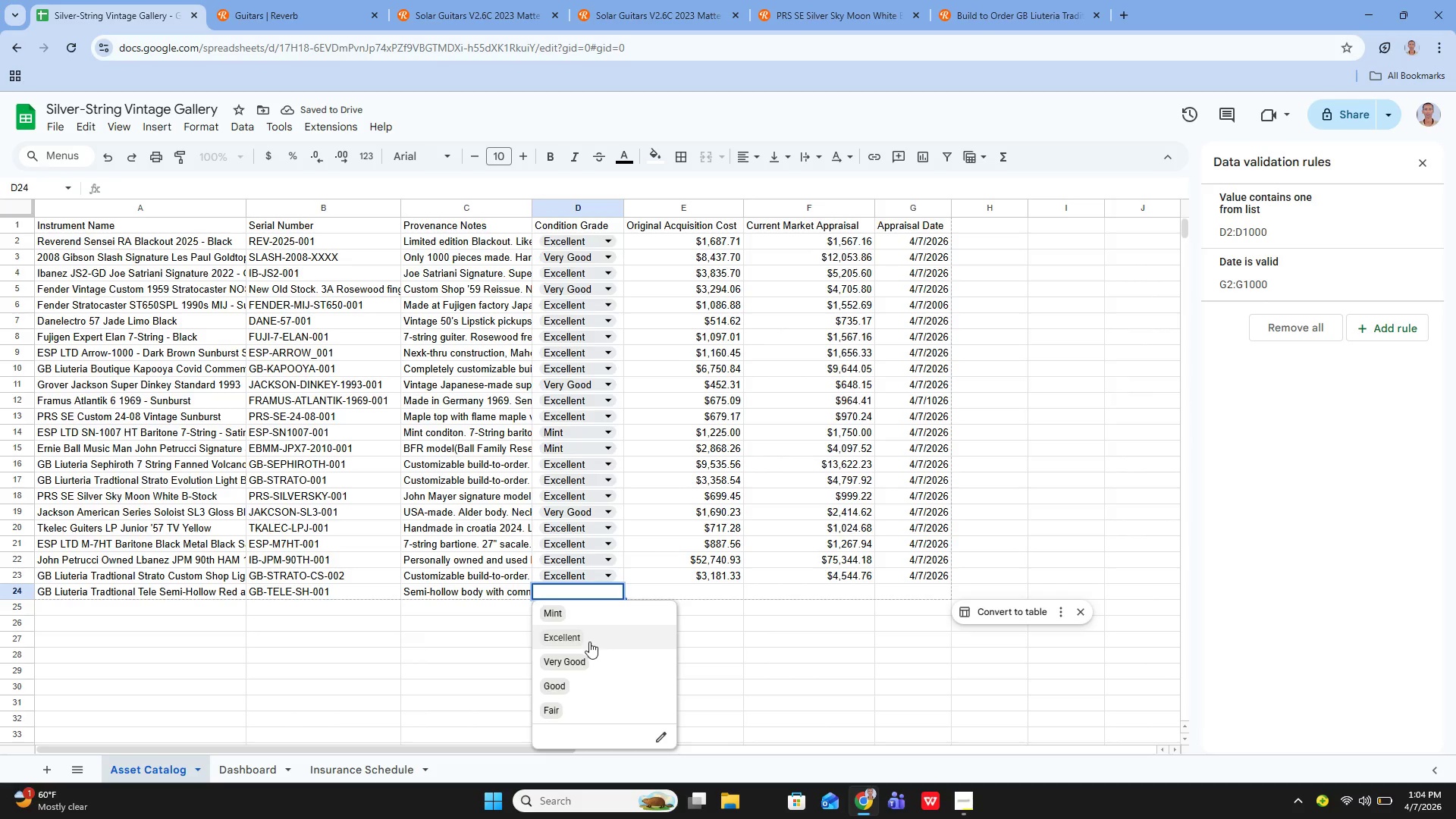 
left_click([579, 639])
 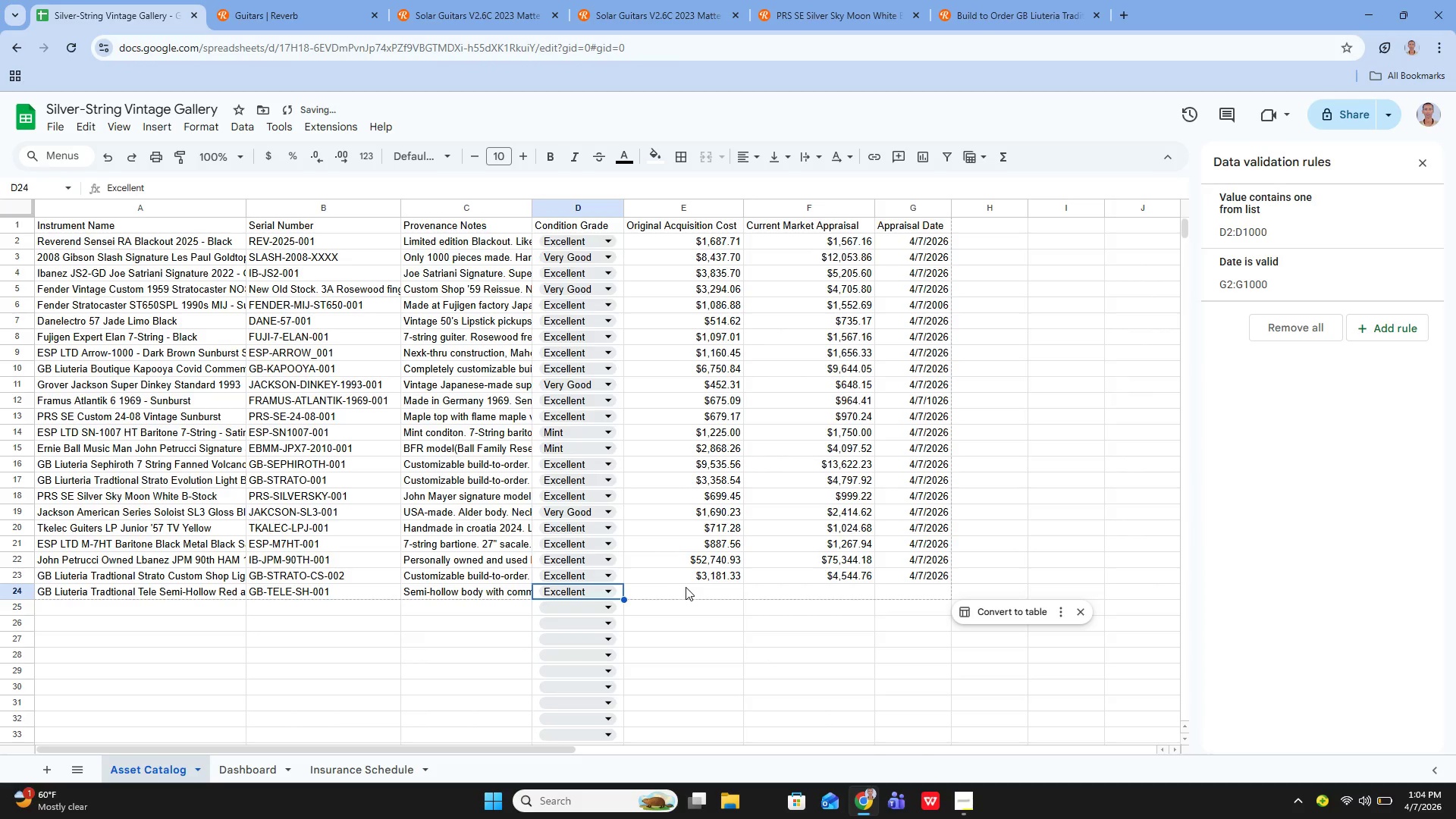 
left_click([686, 587])
 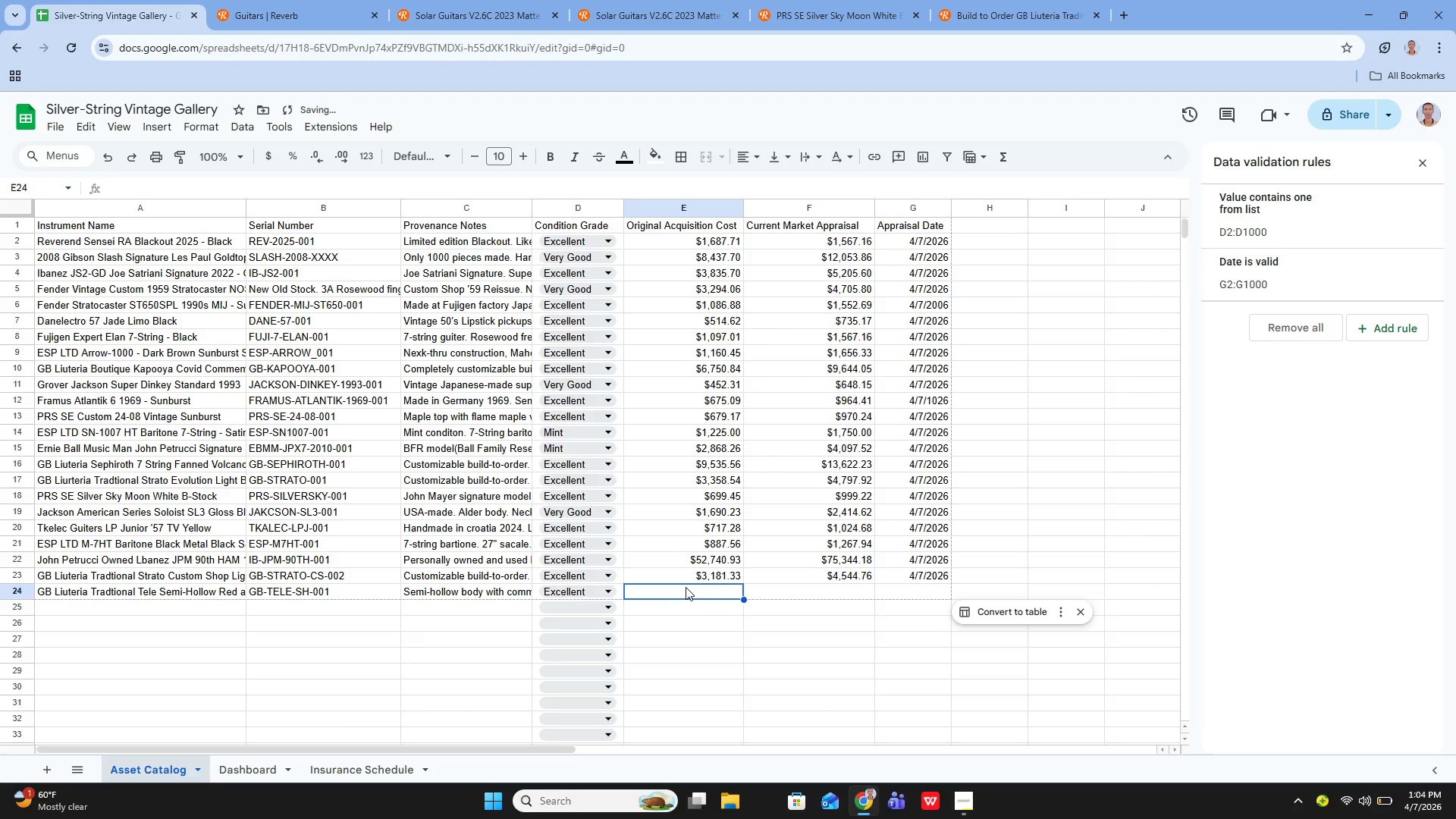 
key(Enter)
 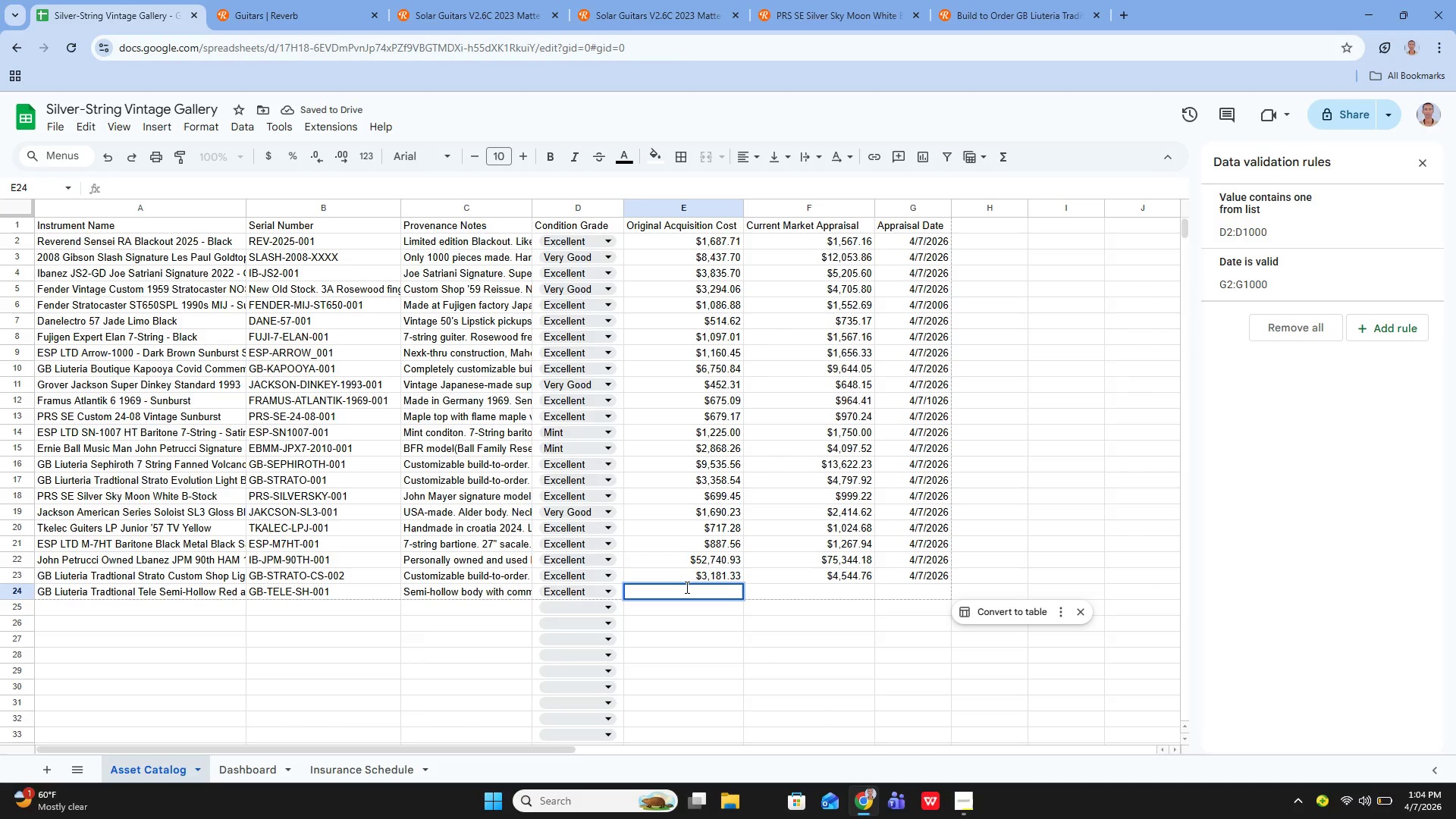 
type(2953.49)
 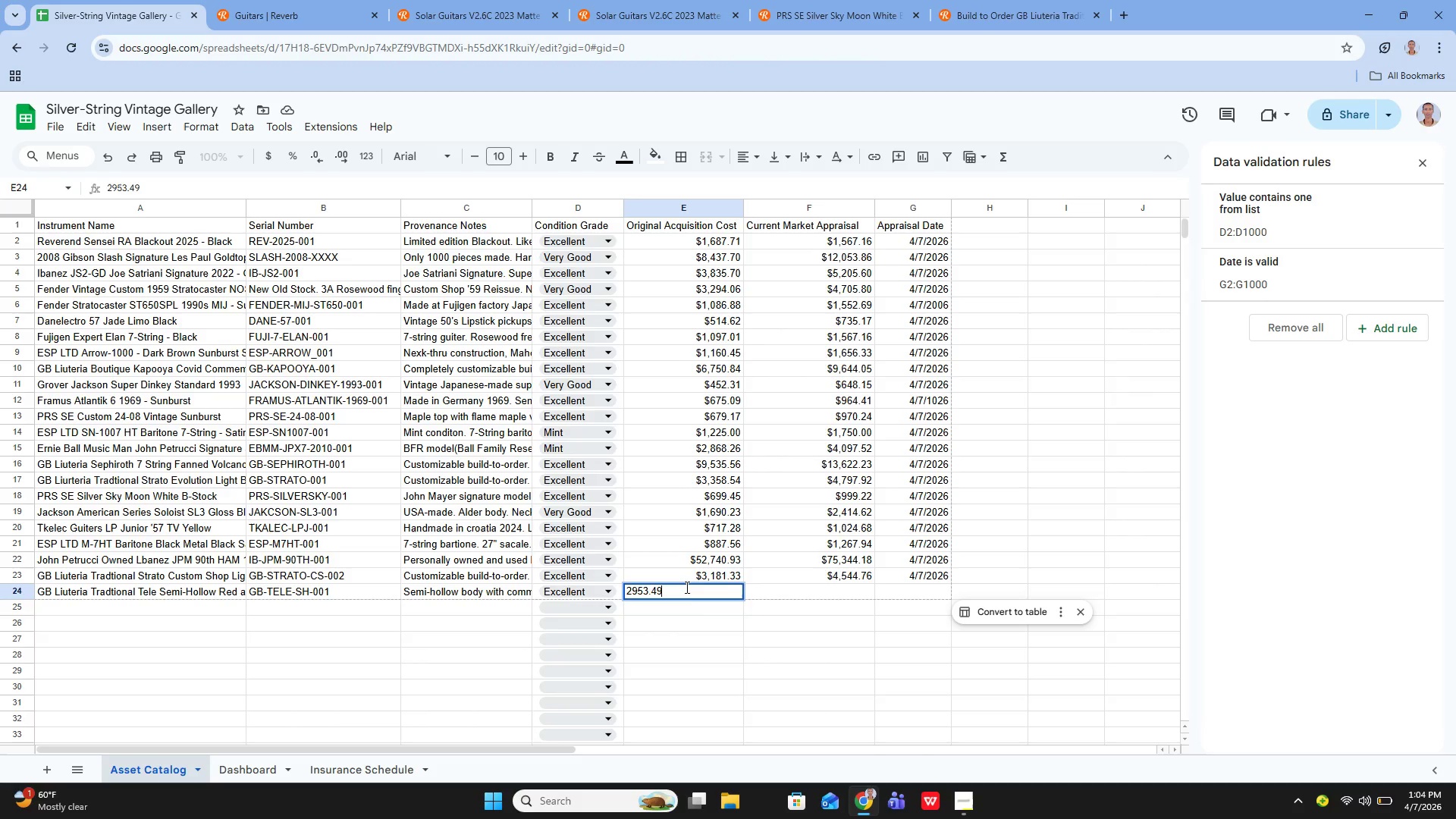 
key(Enter)
 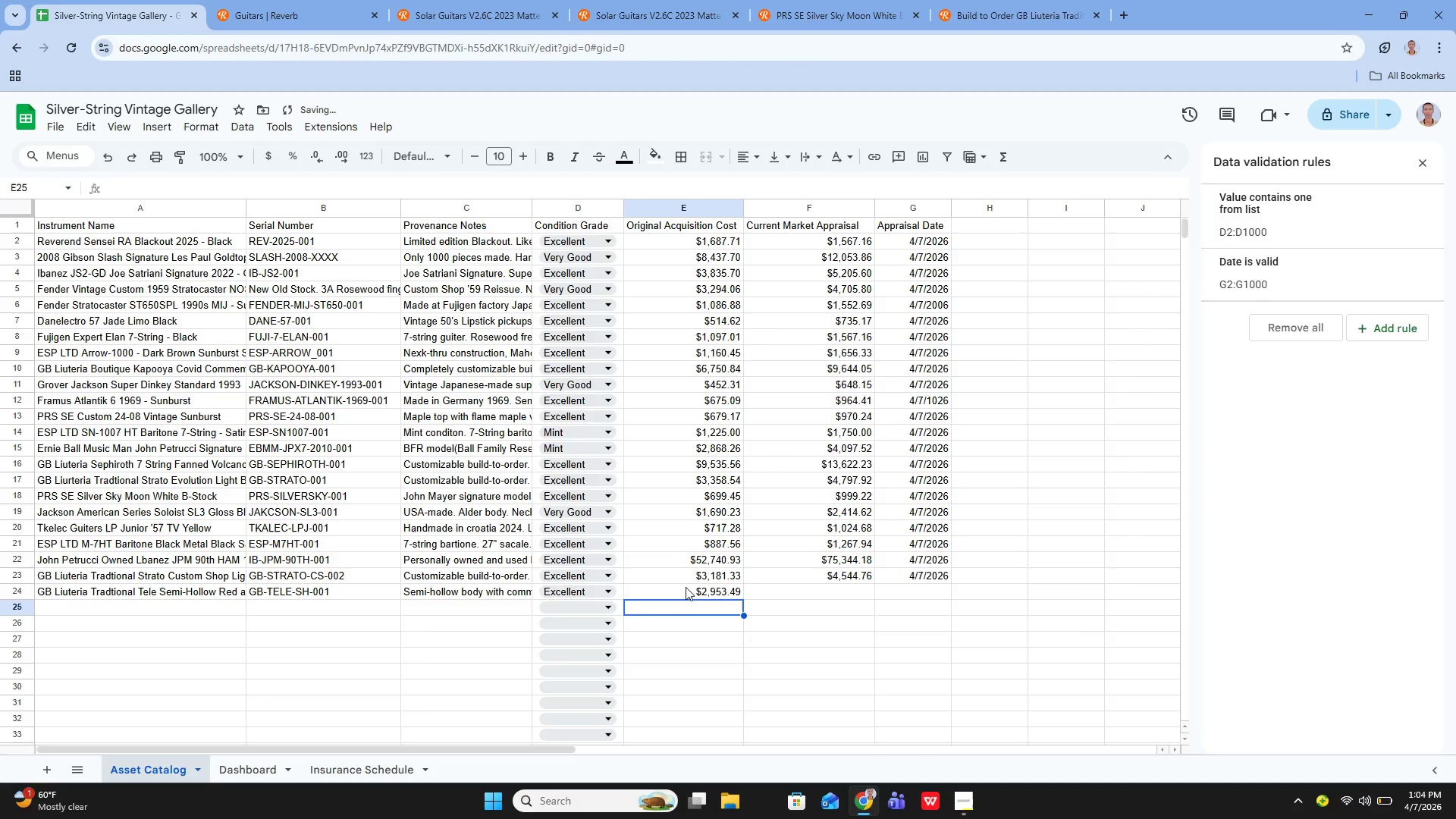 
key(ArrowUp)
 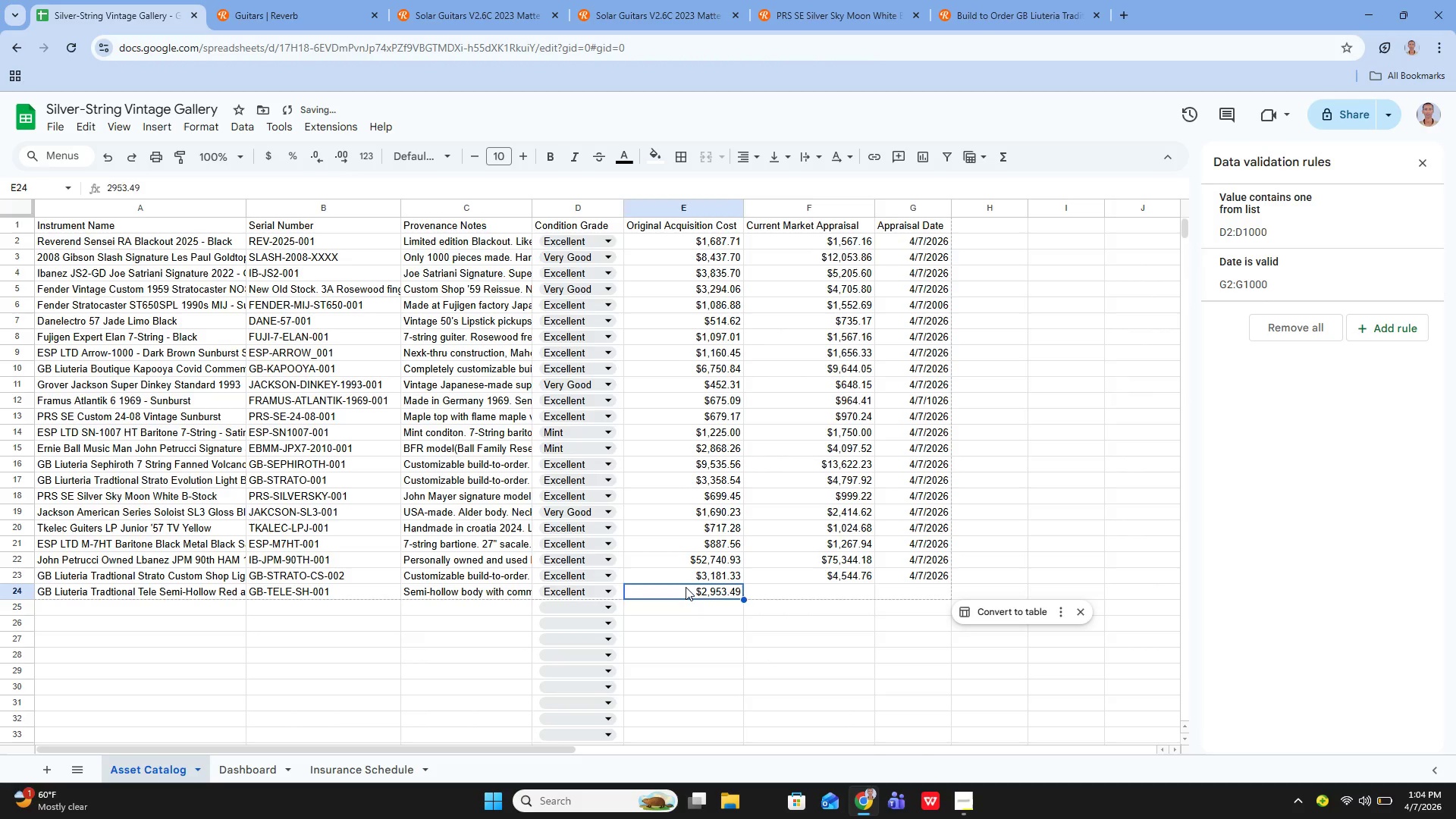 
key(ArrowRight)
 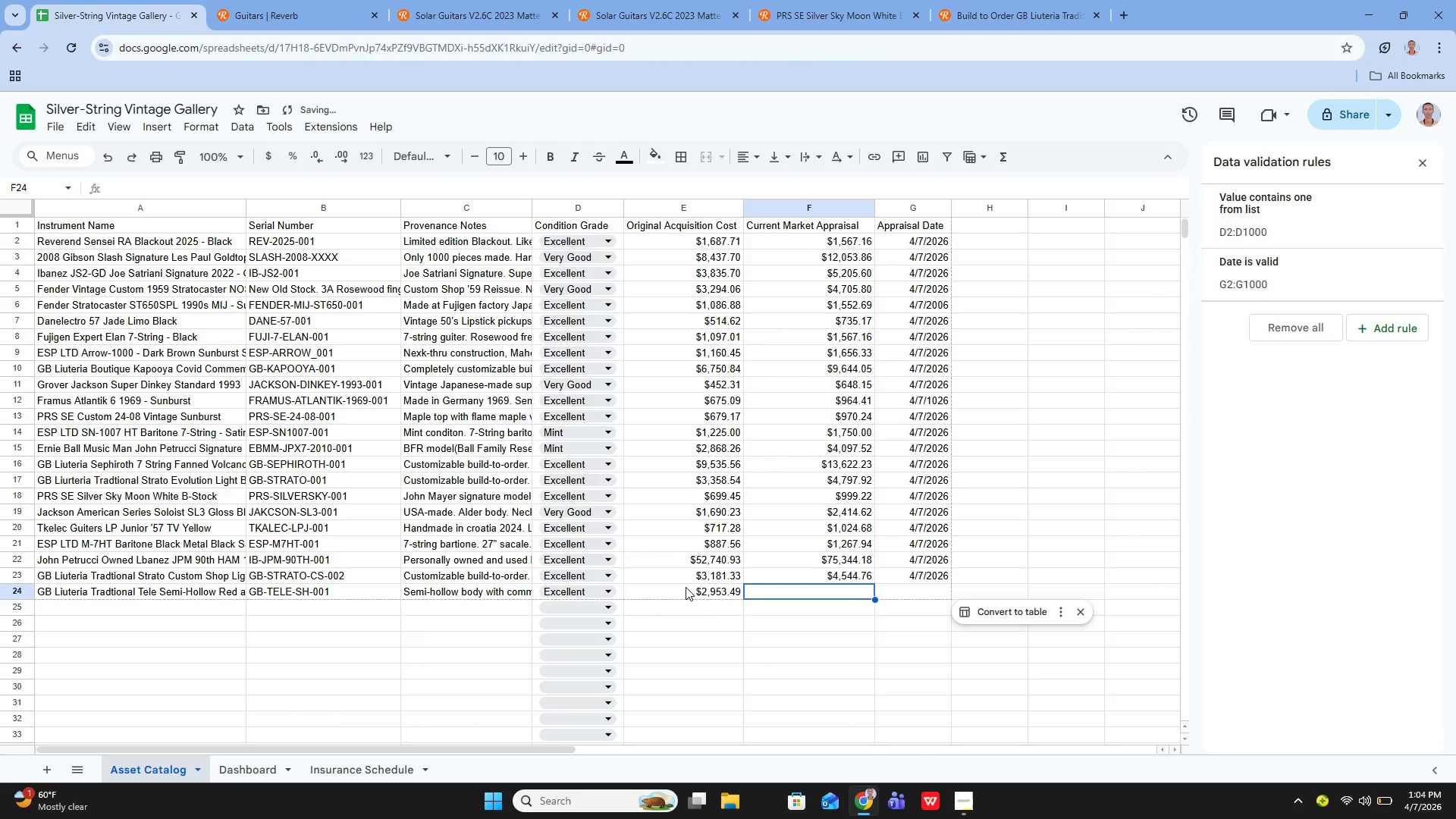 
key(Enter)
 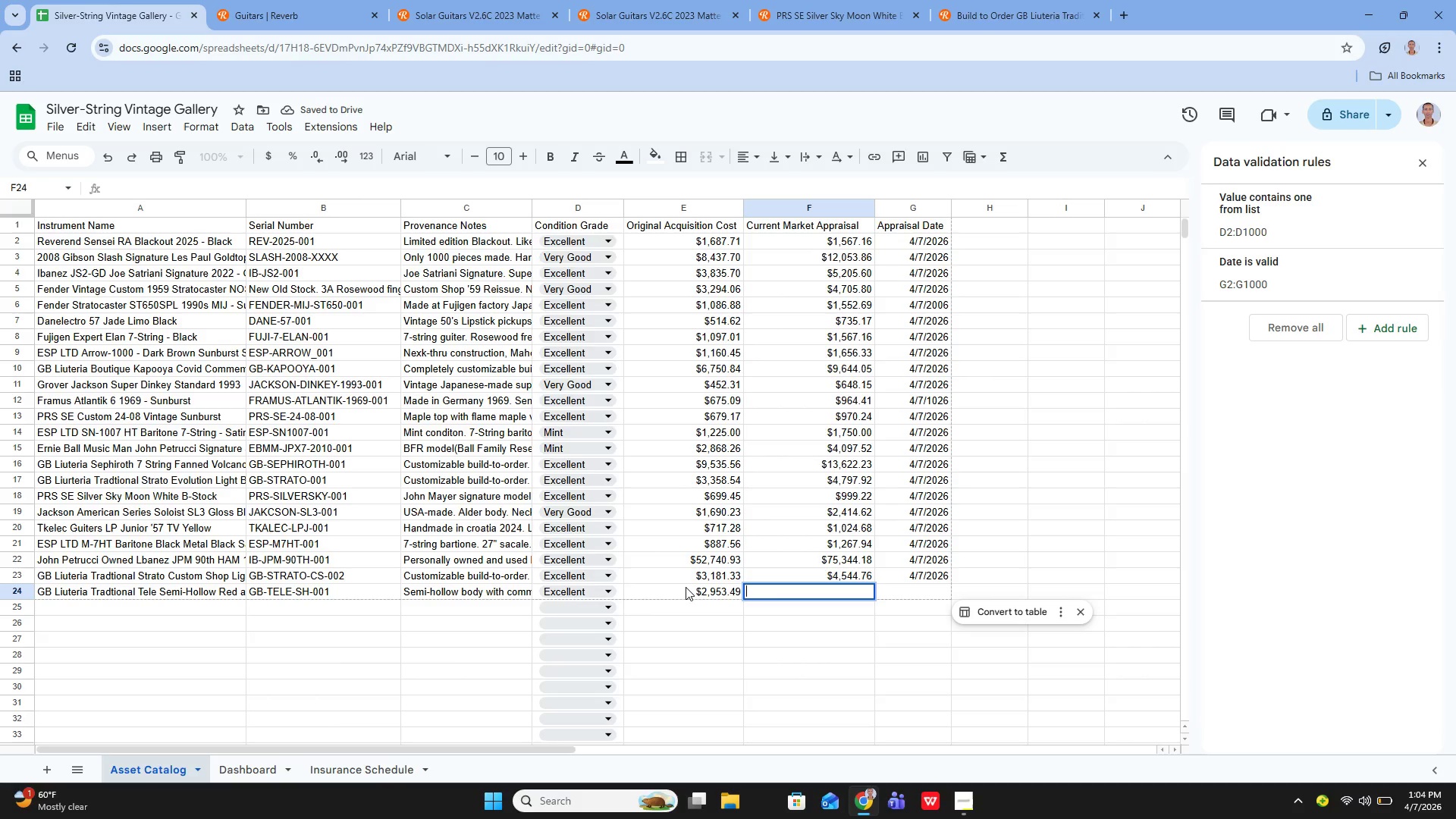 
type(4219.27)
 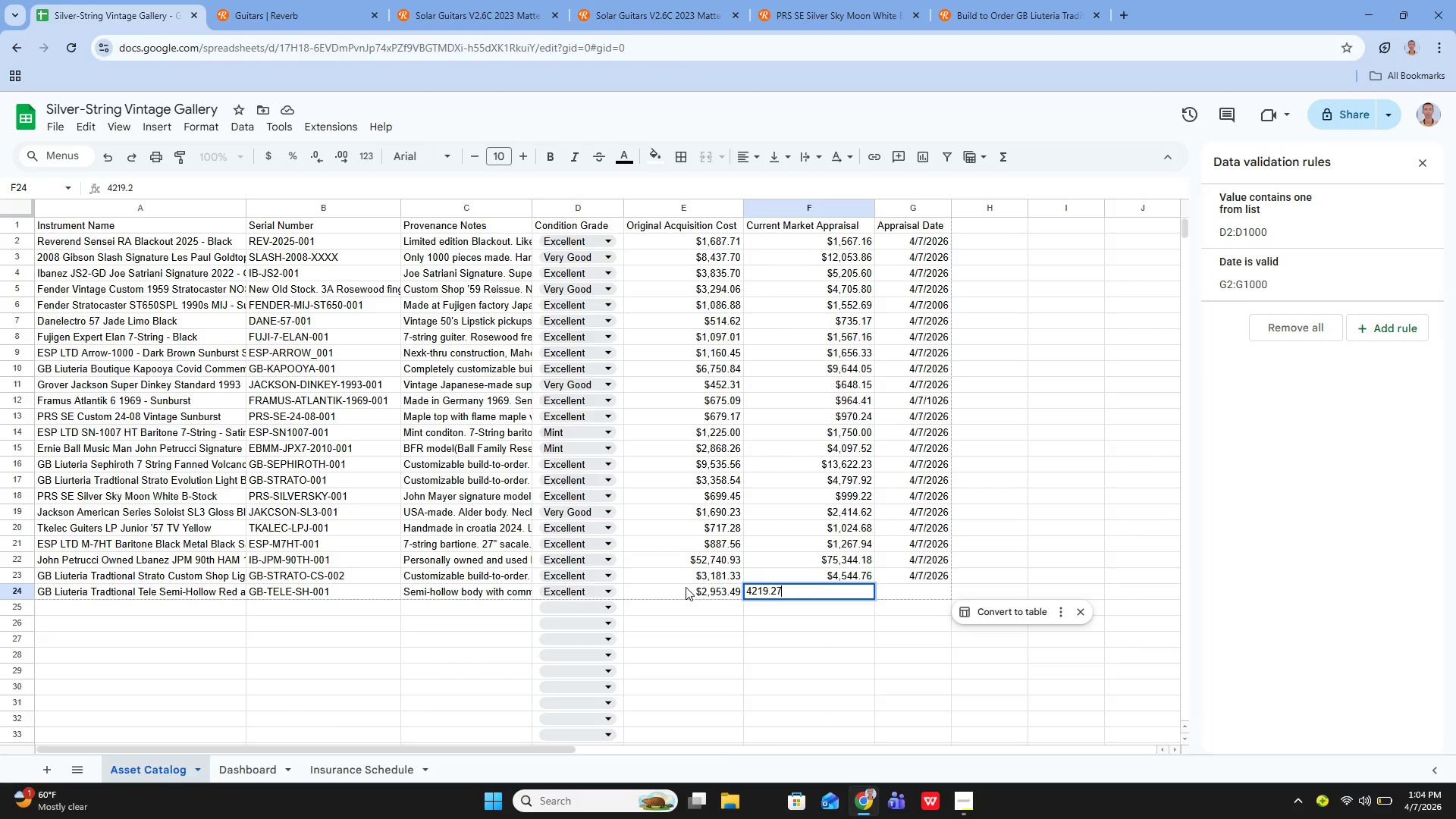 
key(Enter)
 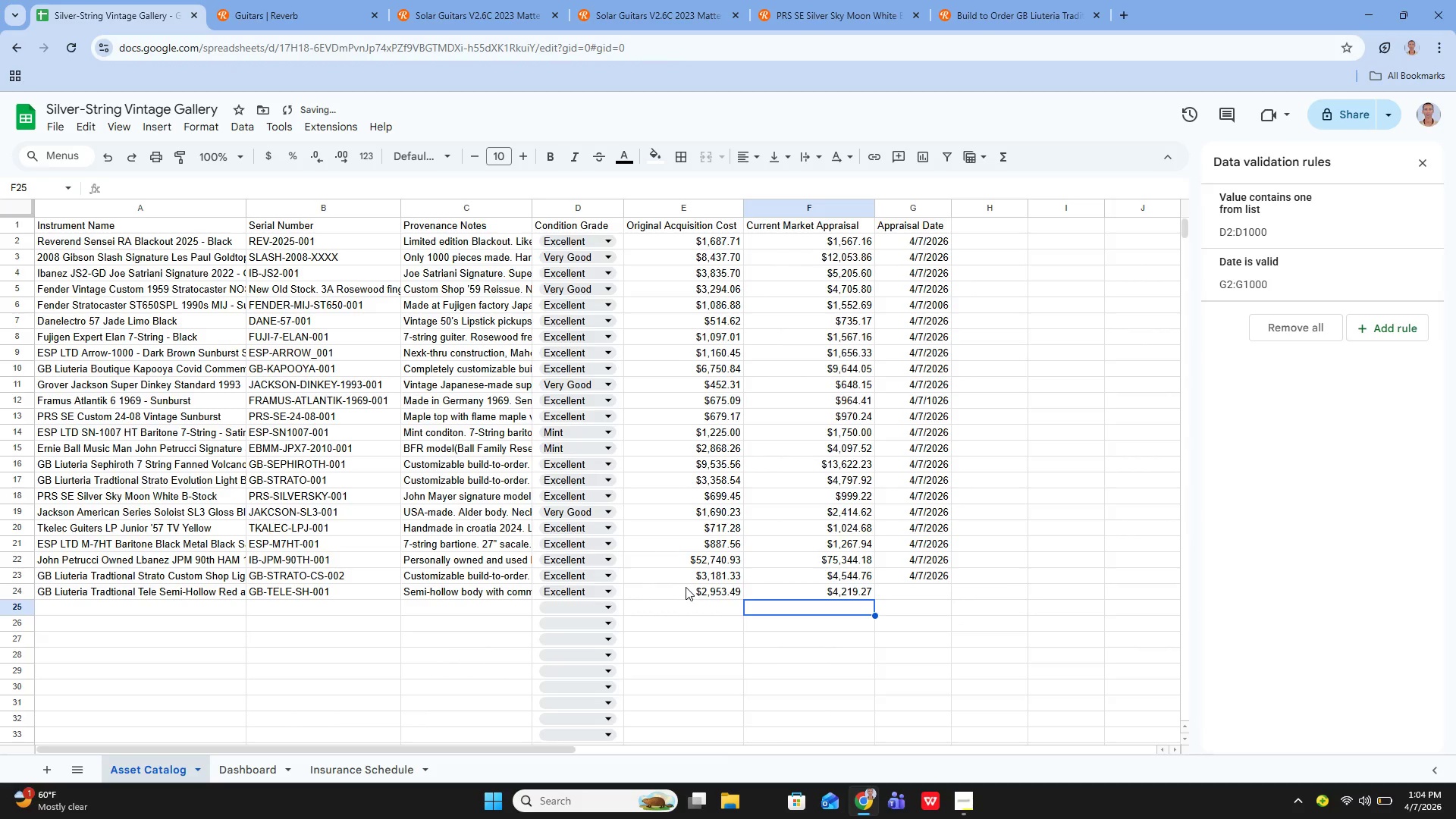 
key(ArrowUp)
 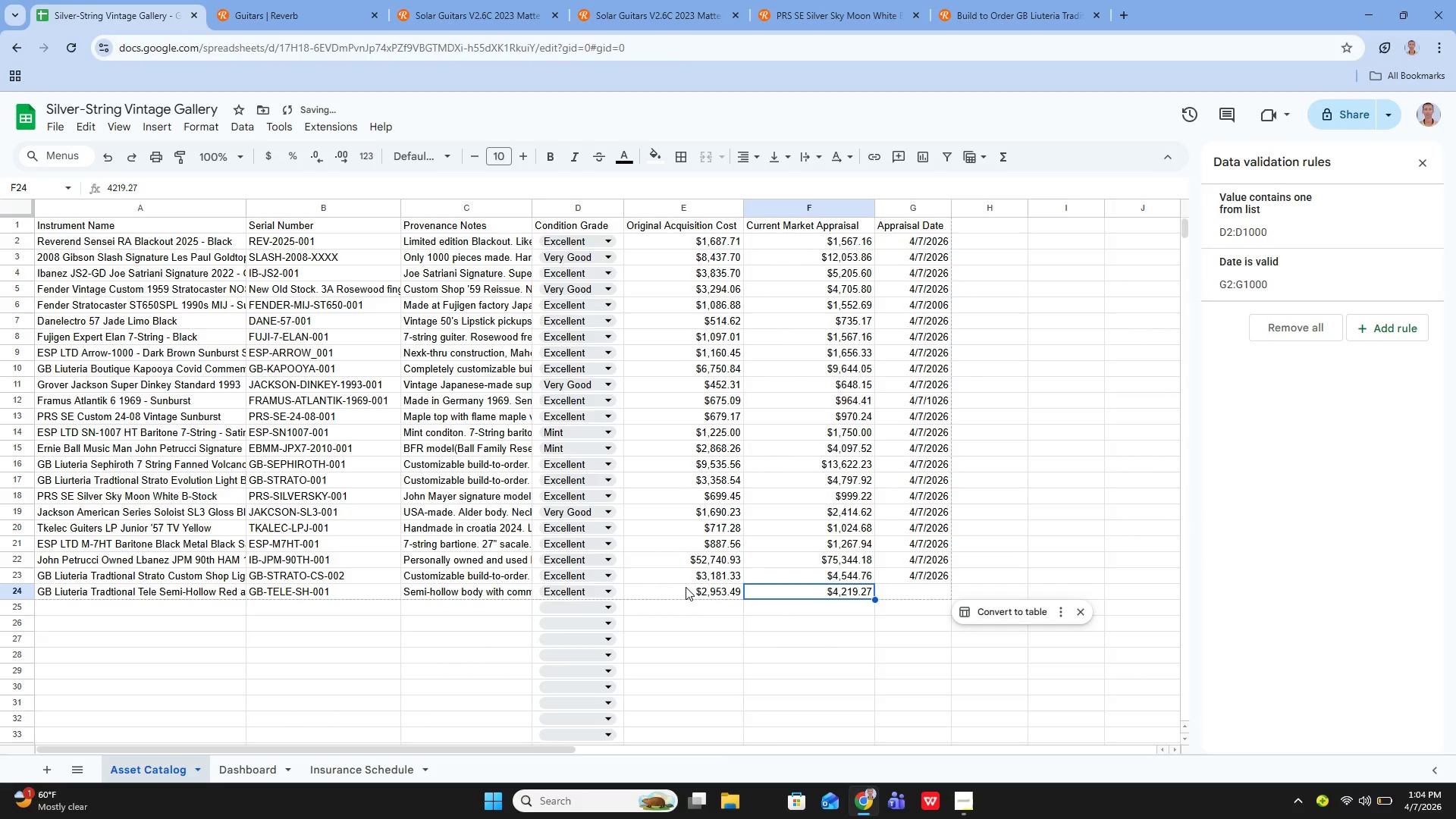 
key(ArrowRight)
 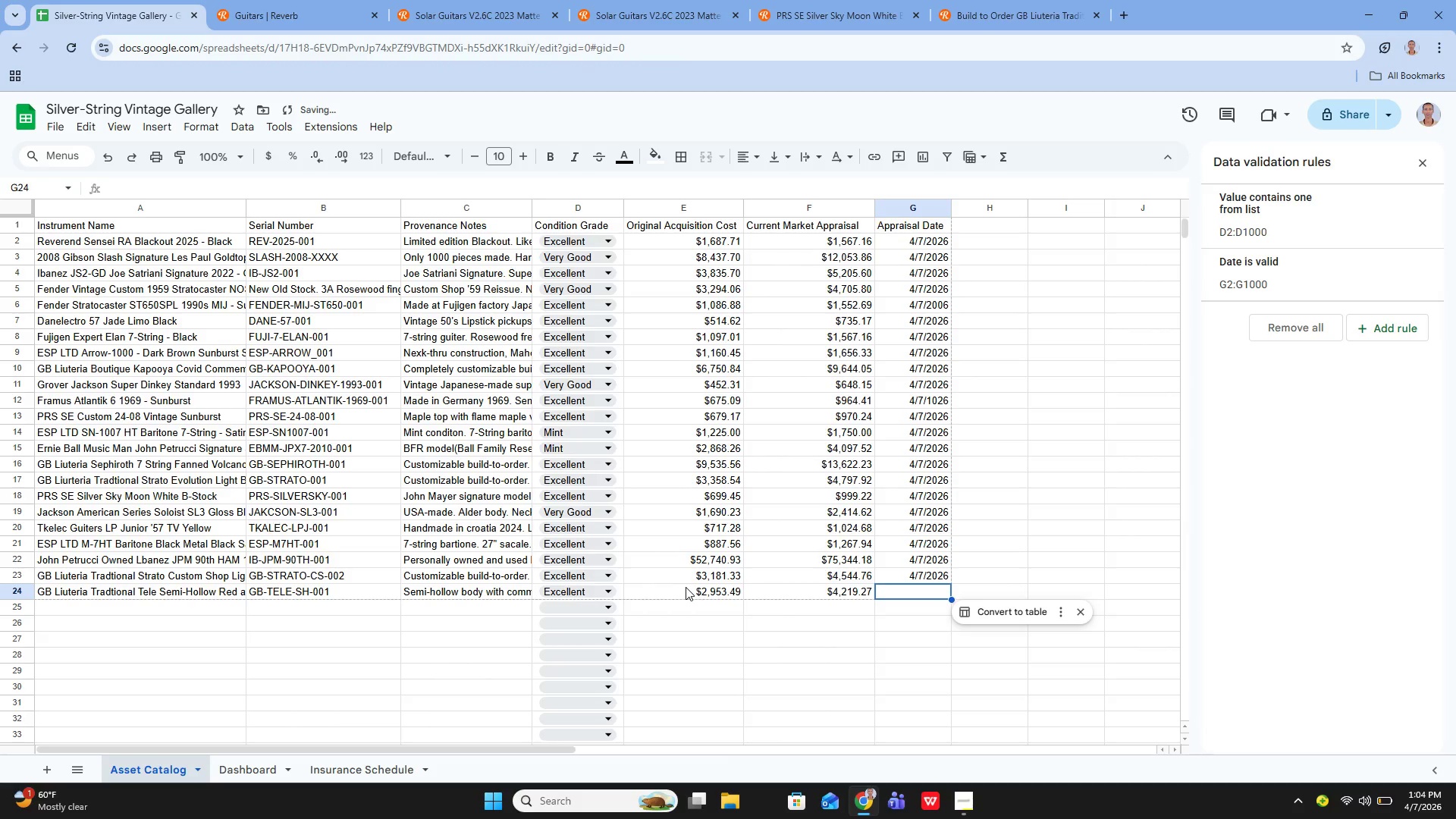 
key(Enter)
 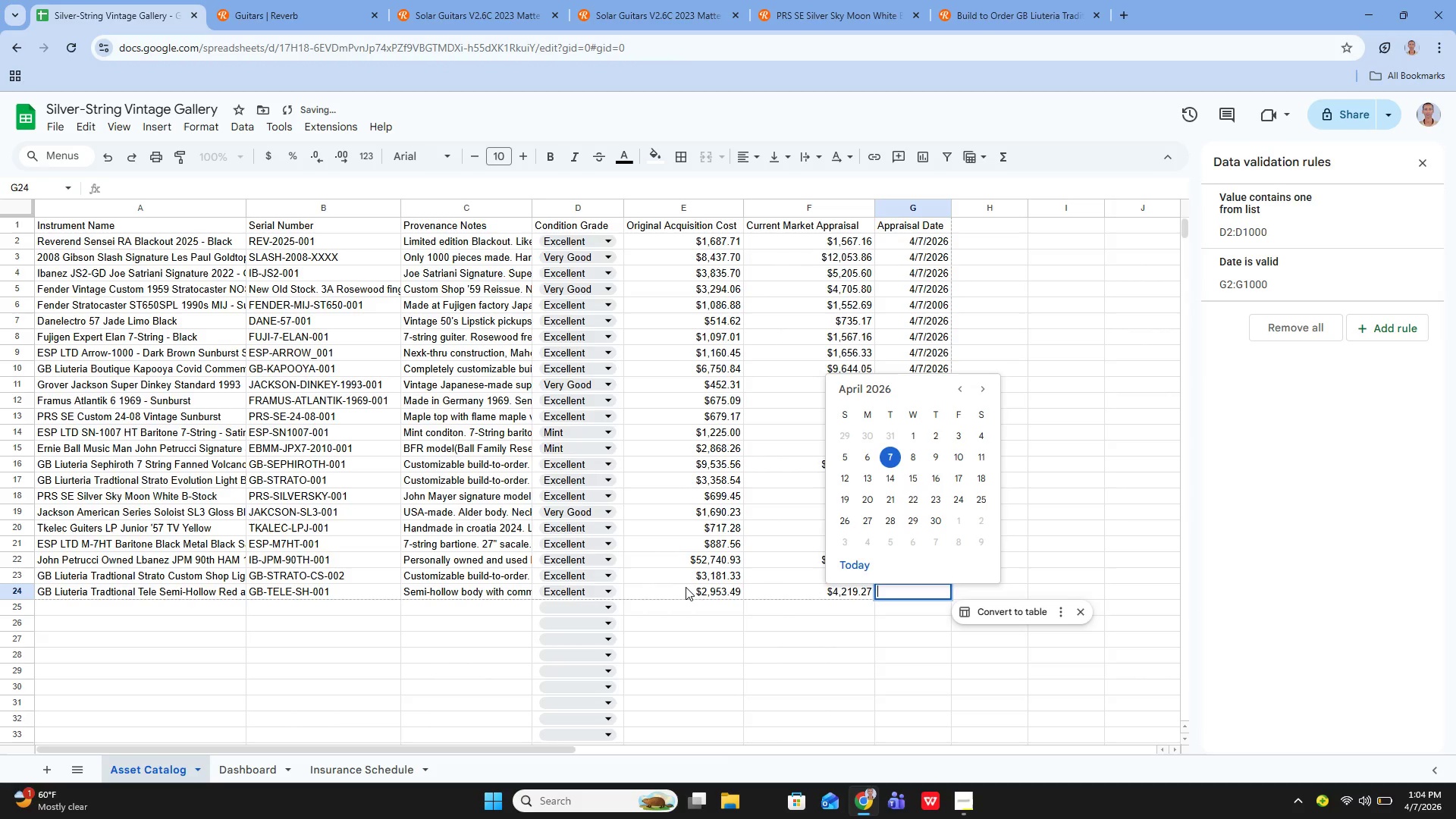 
type(4/7/2026)
 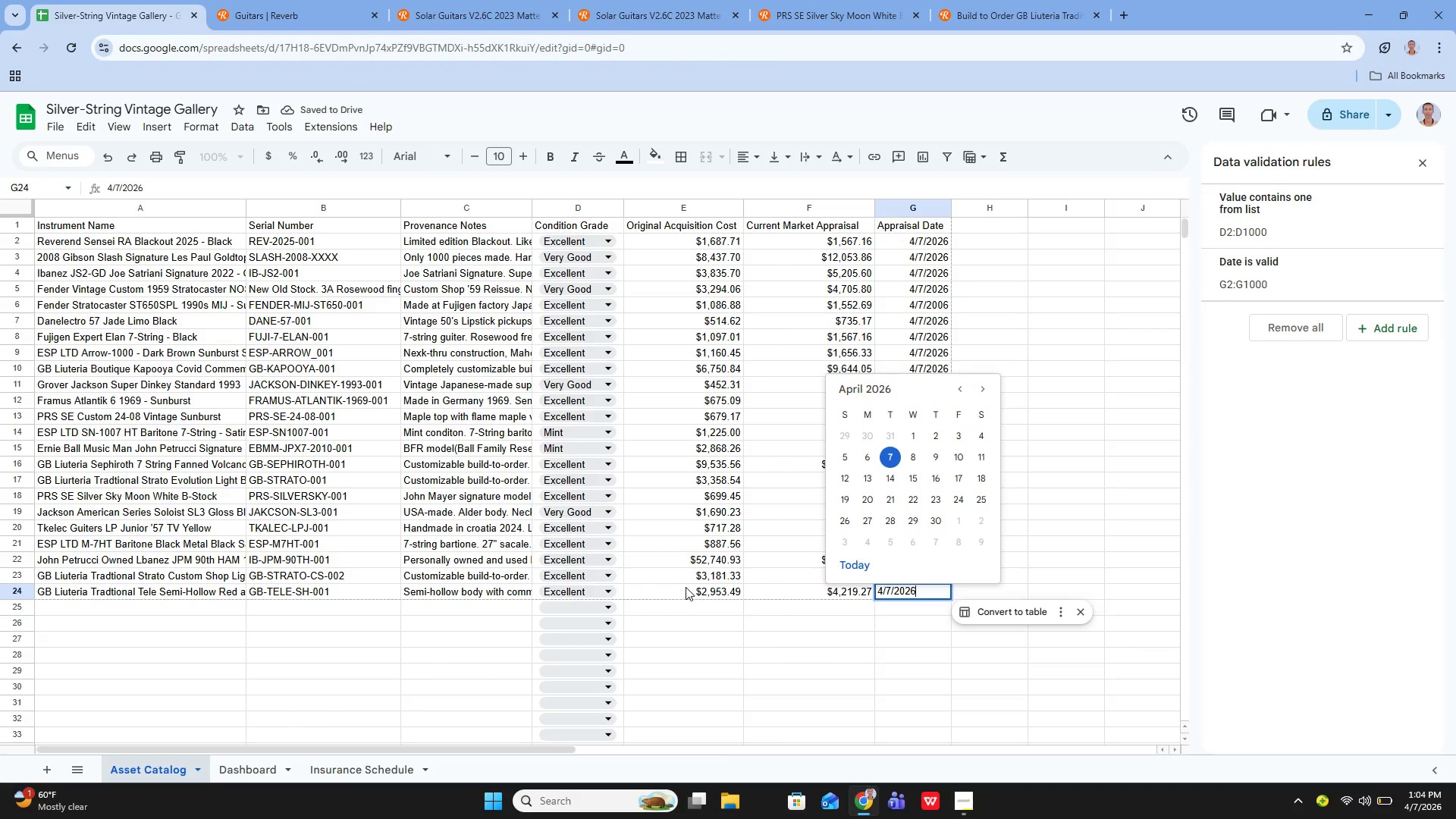 
key(Enter)
 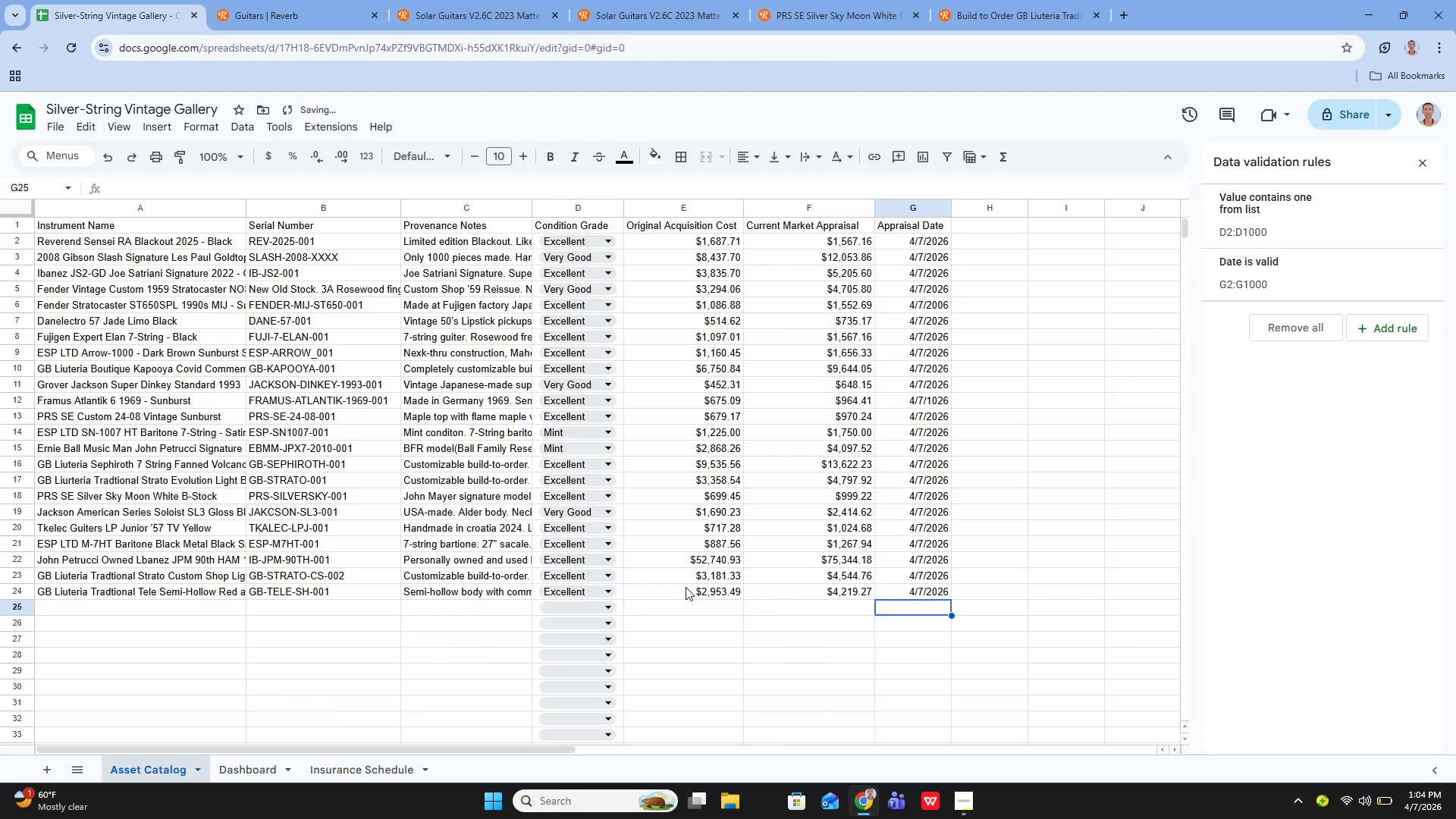 
key(ArrowLeft)
 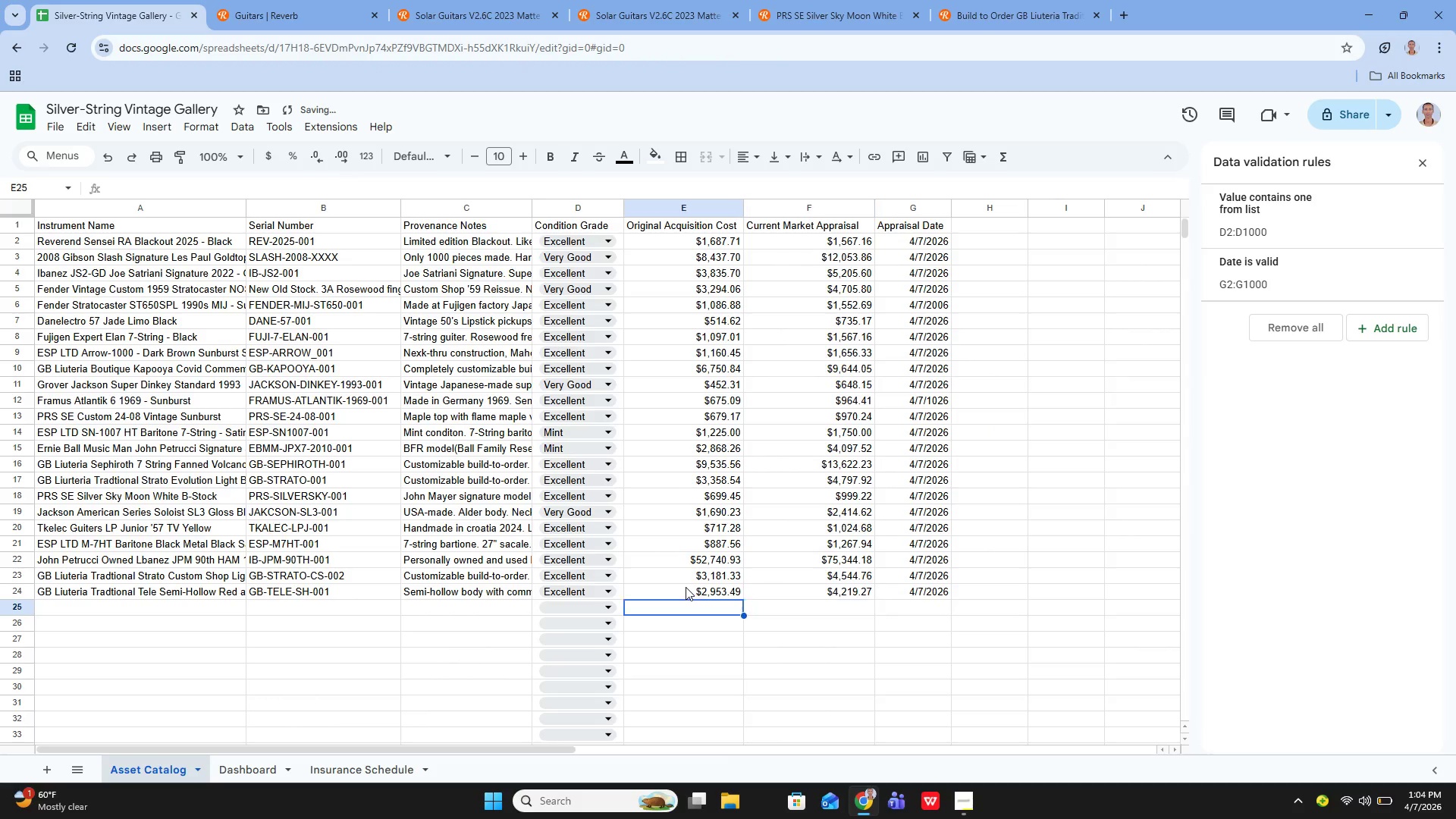 
key(ArrowLeft)
 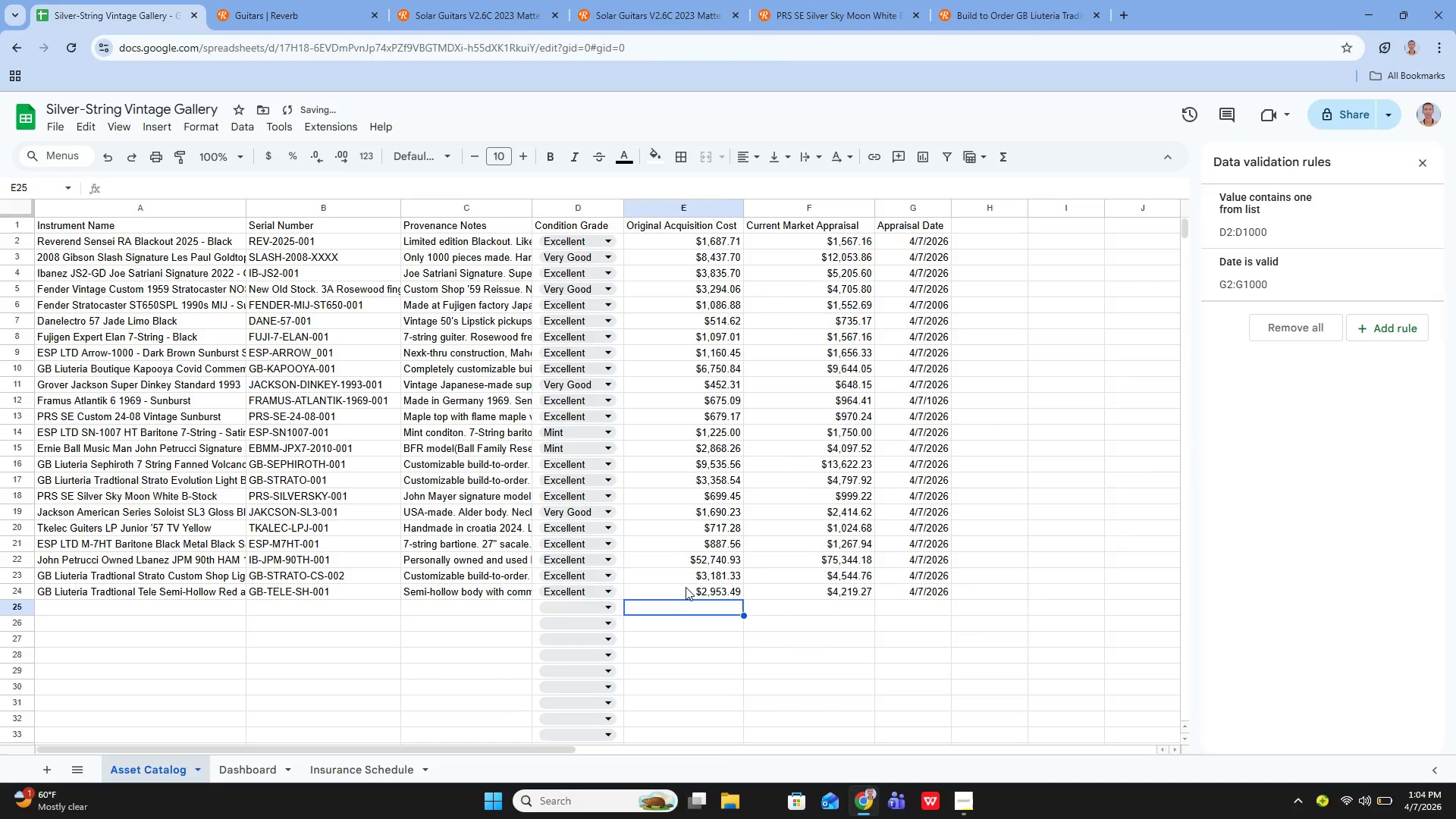 
key(ArrowLeft)
 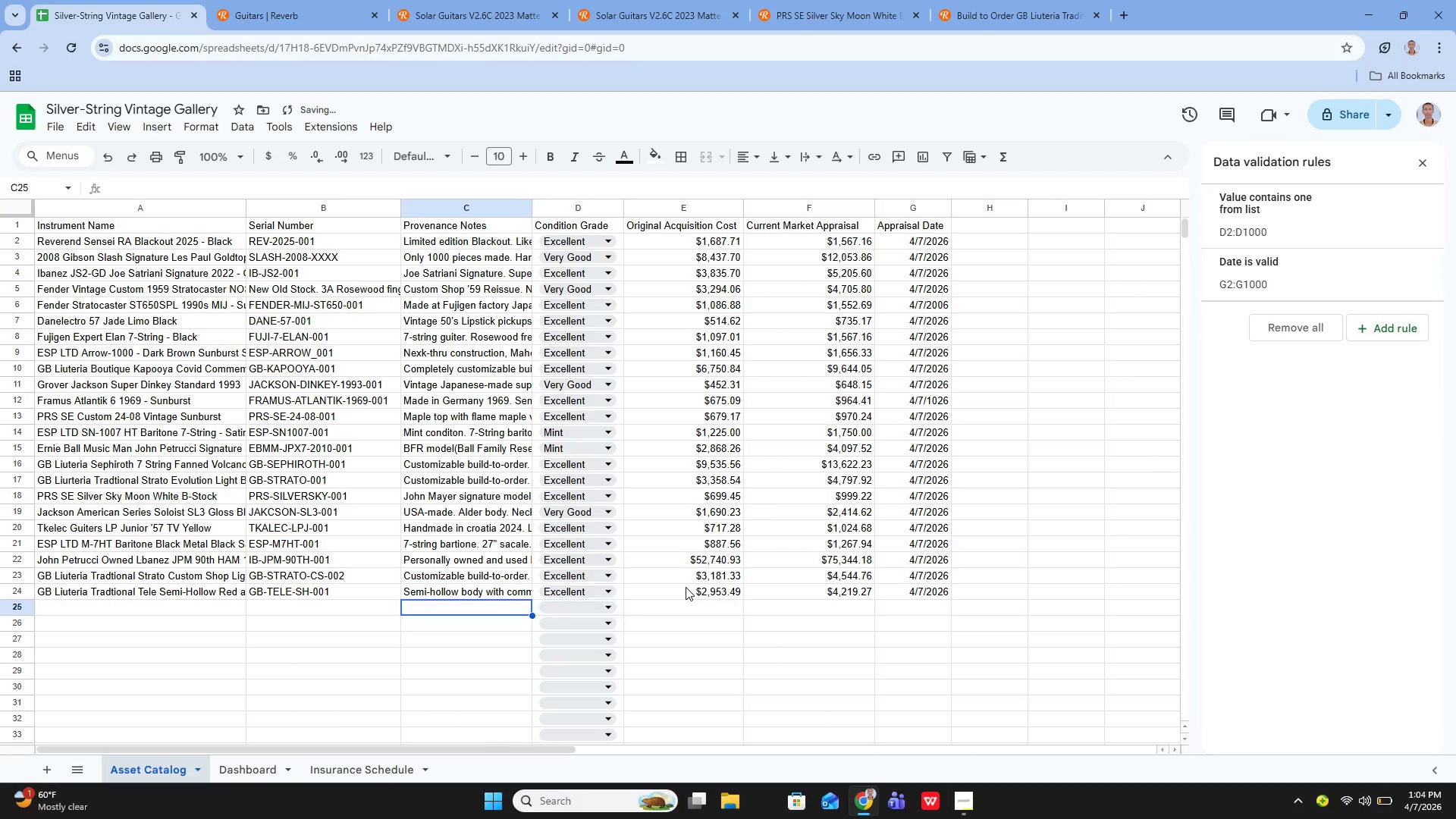 
key(ArrowLeft)
 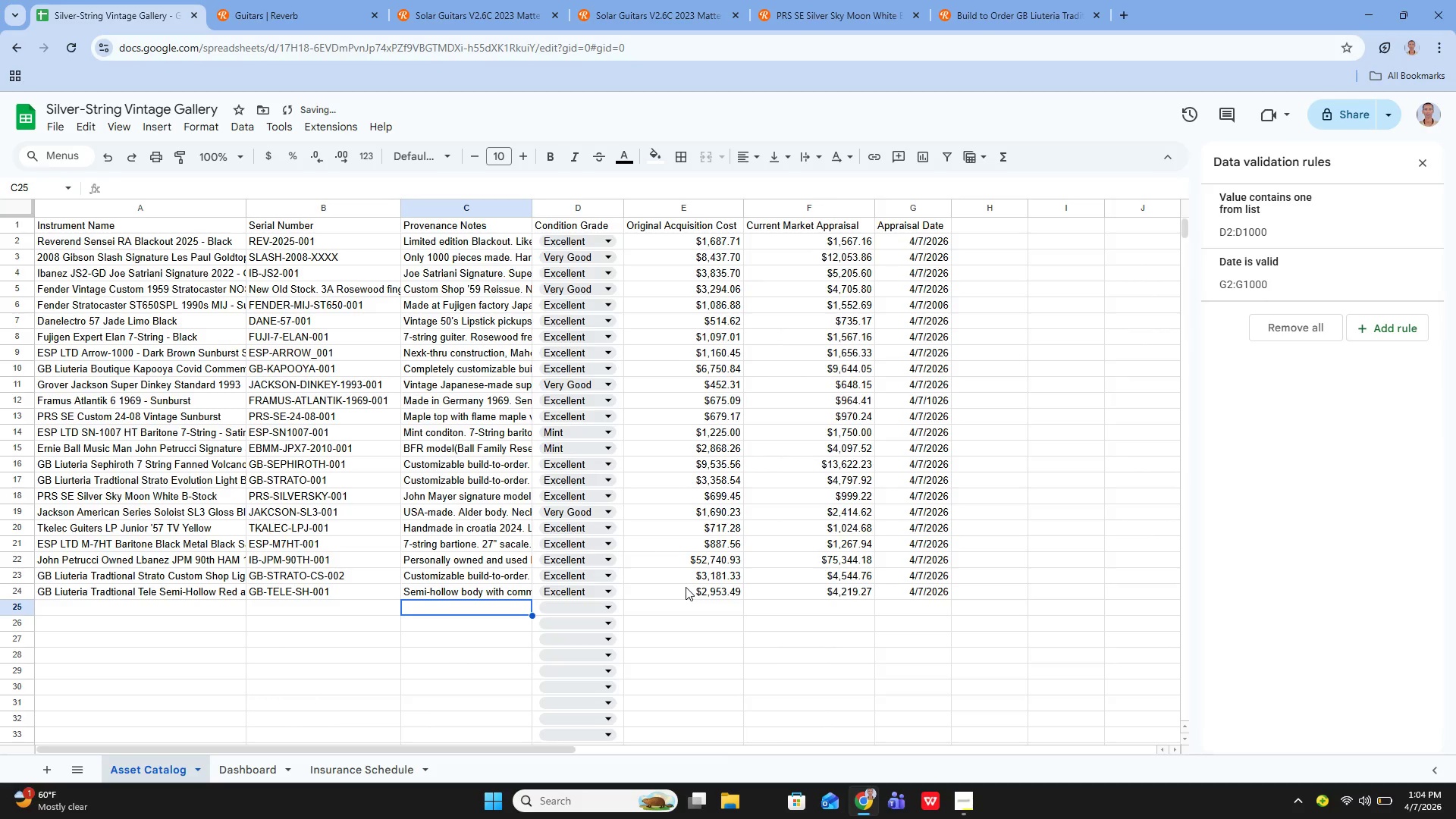 
key(ArrowLeft)
 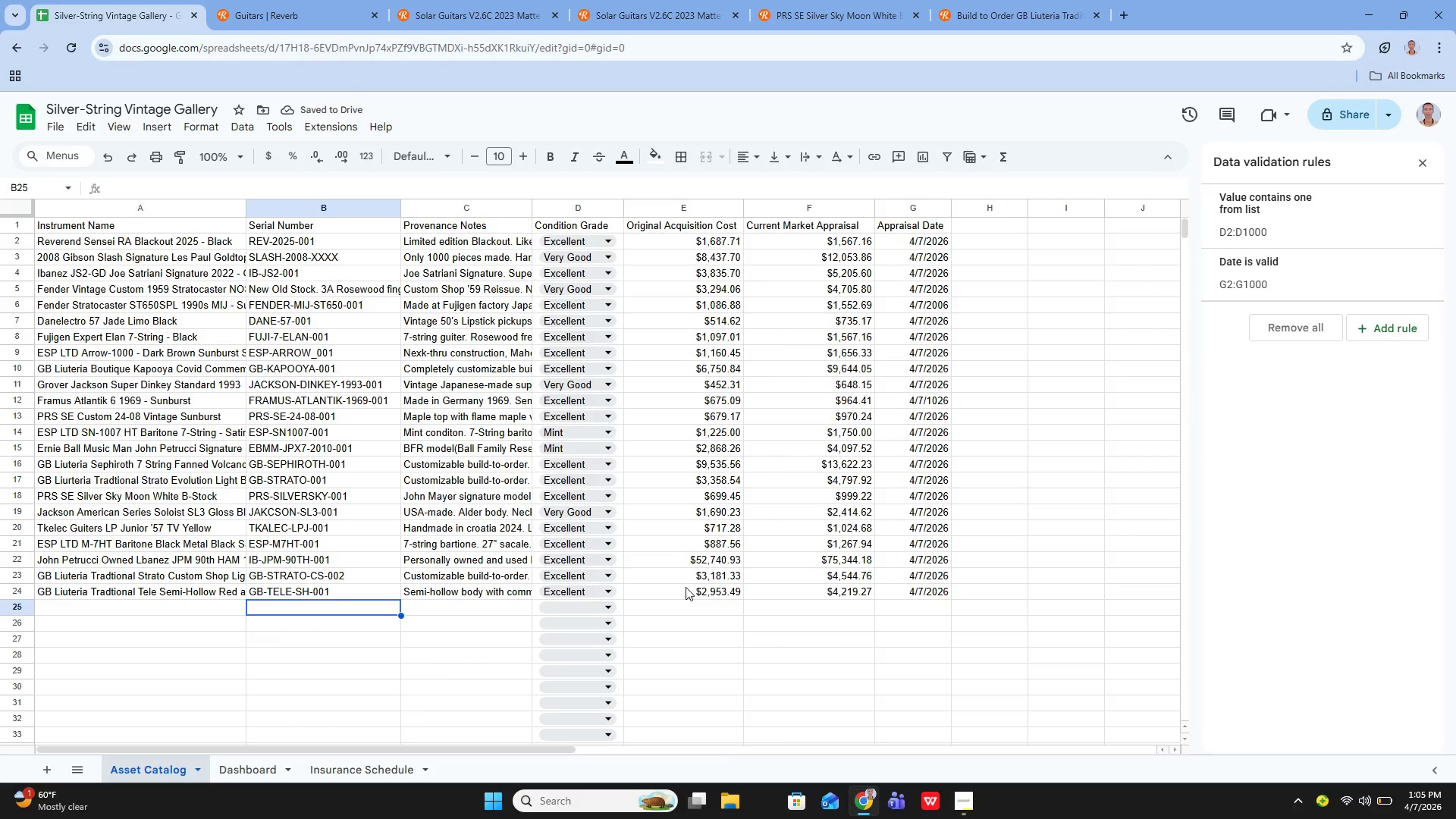 
key(ArrowLeft)
 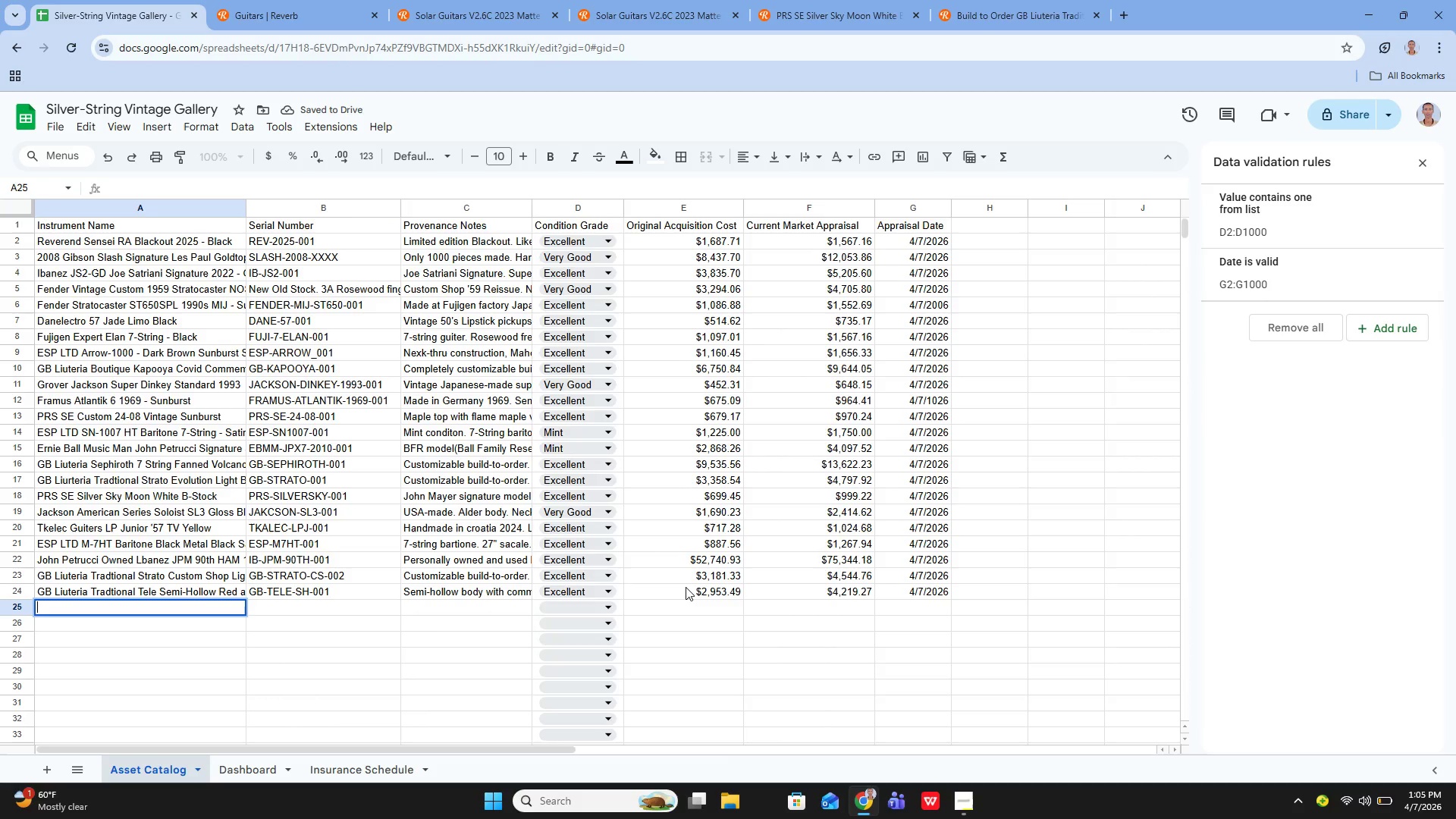 
key(Enter)
 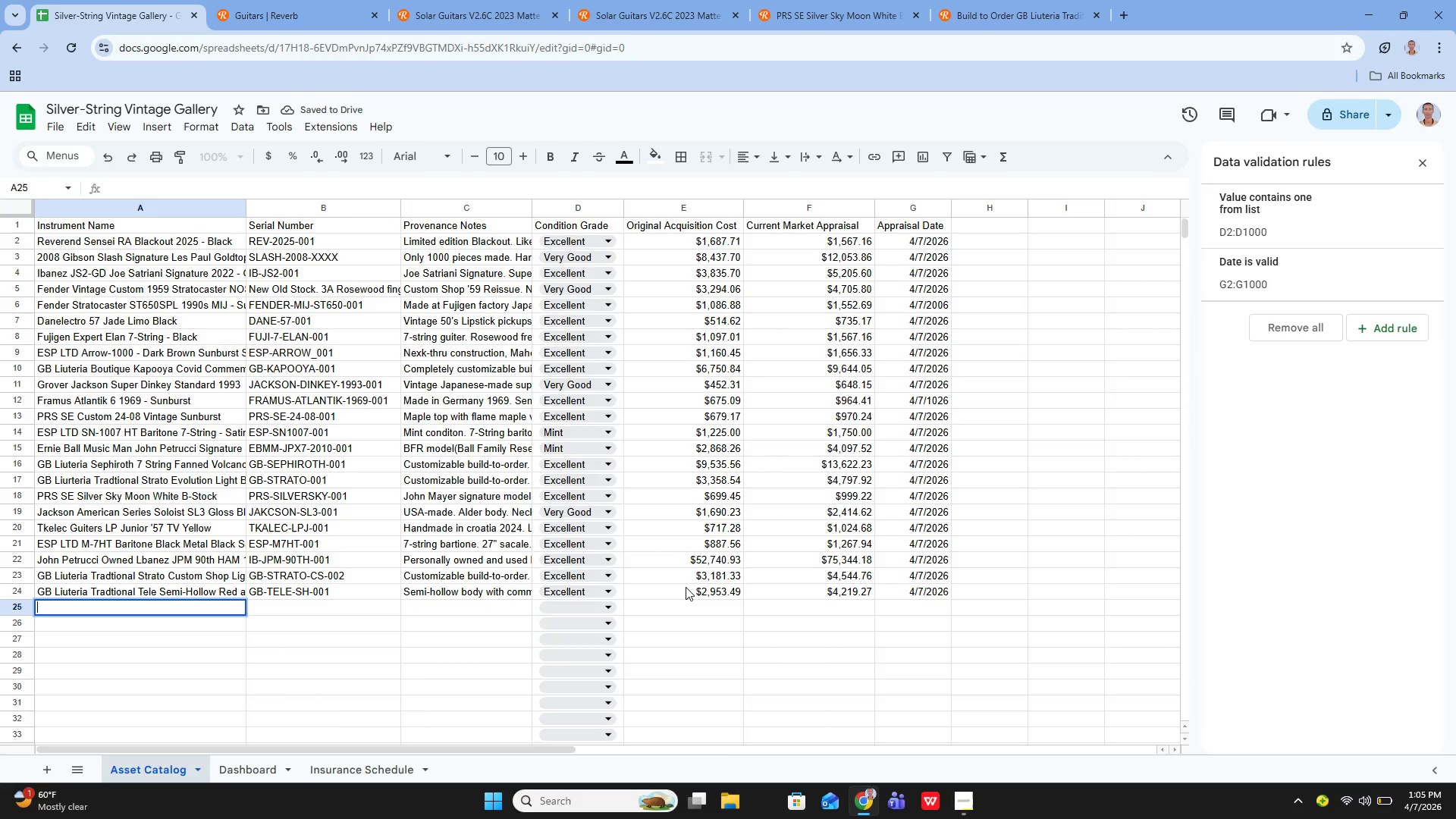 
type(Schecter C -6)
key(Backspace)
key(Backspace)
type(-6 Pro Aurora b)
key(Backspace)
type(Burst 2022)
 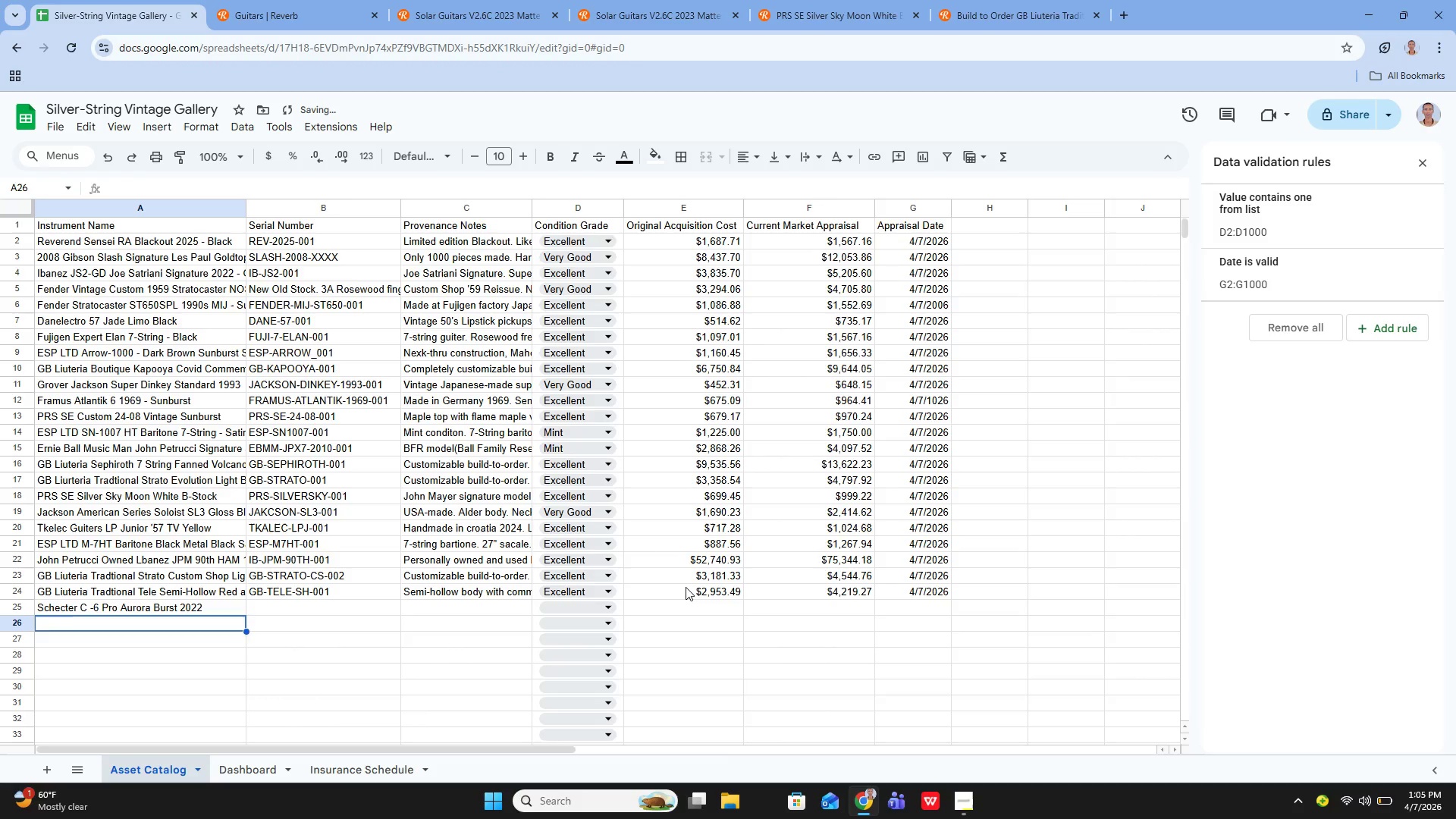 
 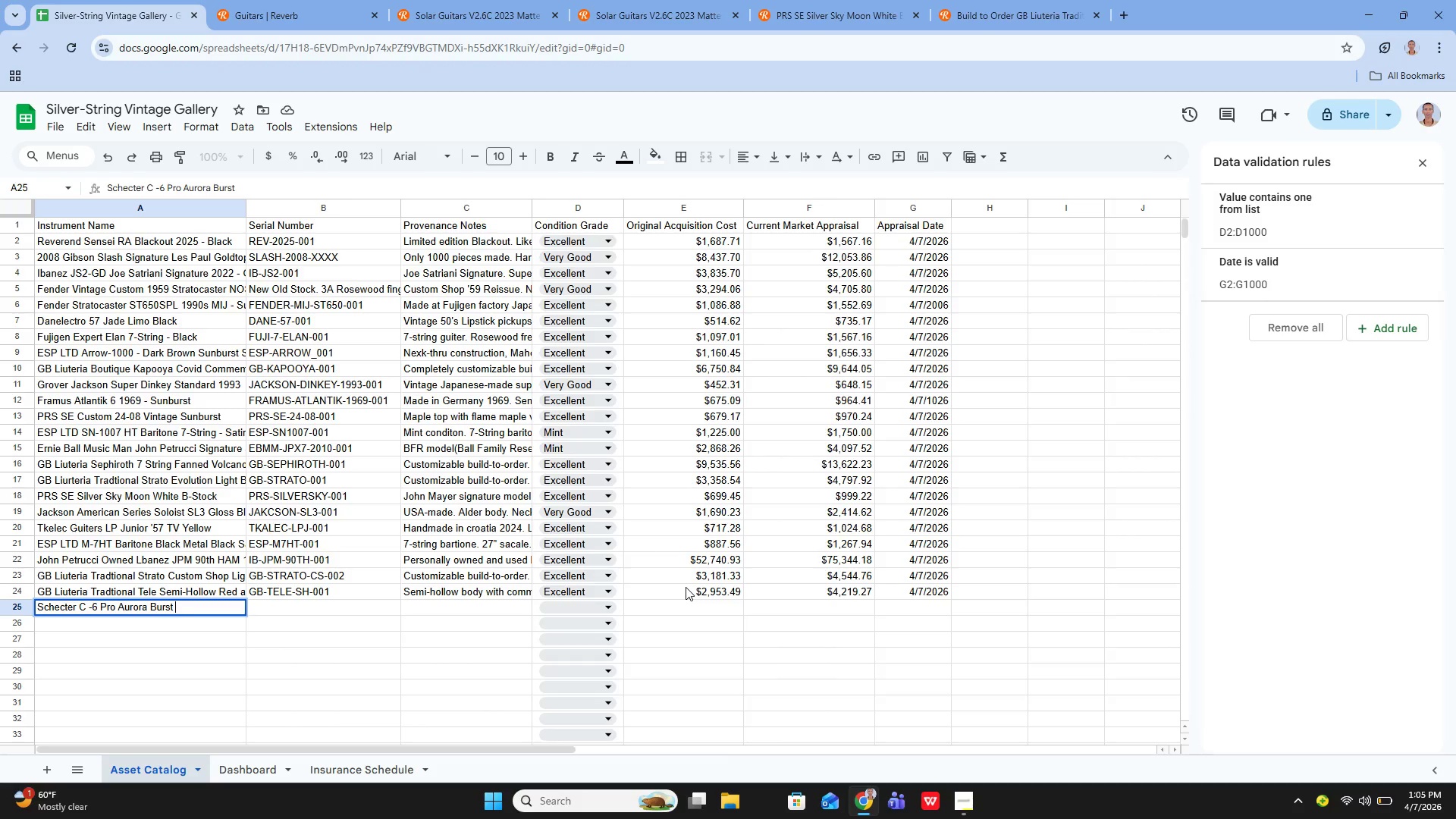 
key(Enter)
 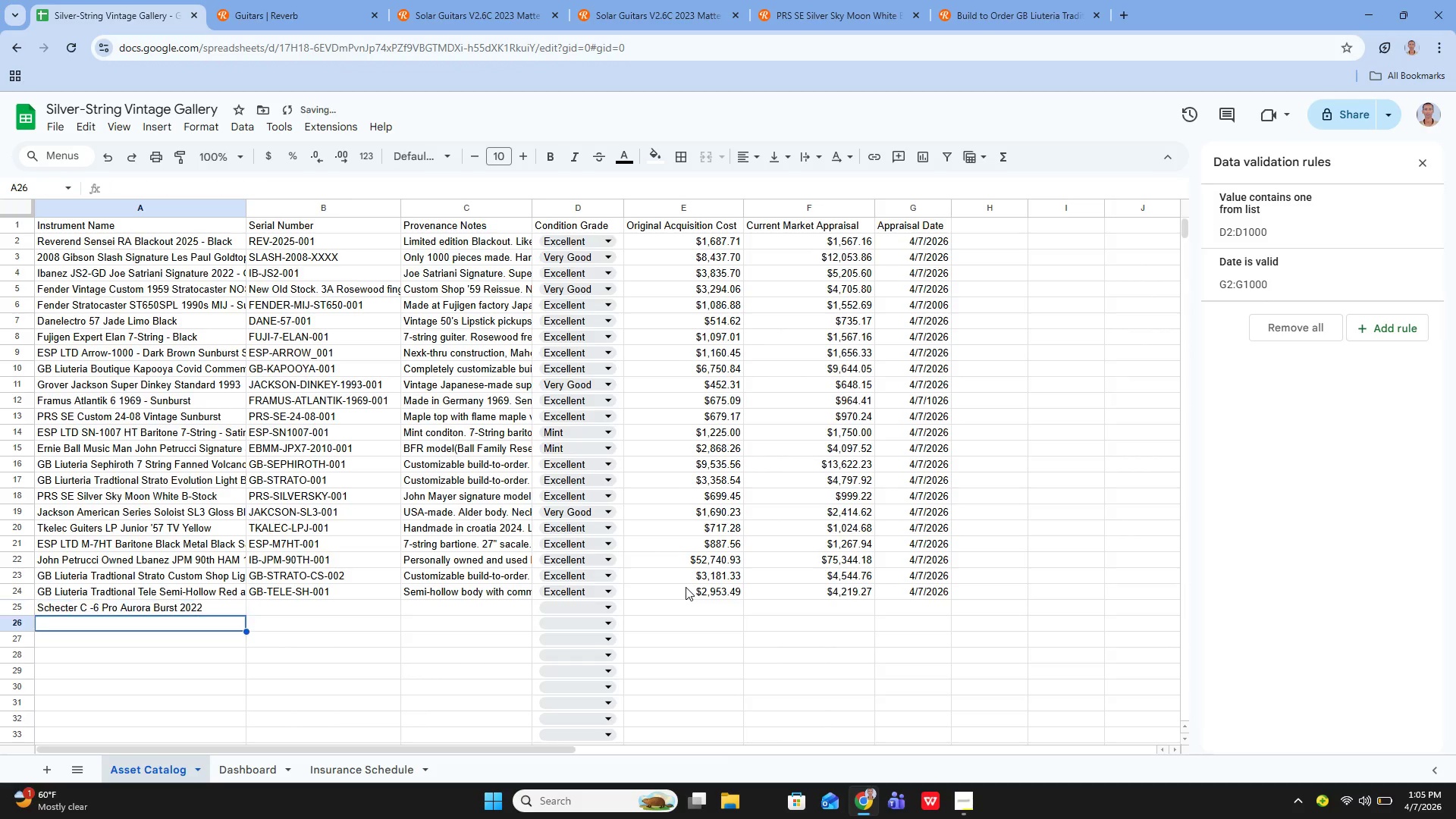 
key(ArrowUp)
 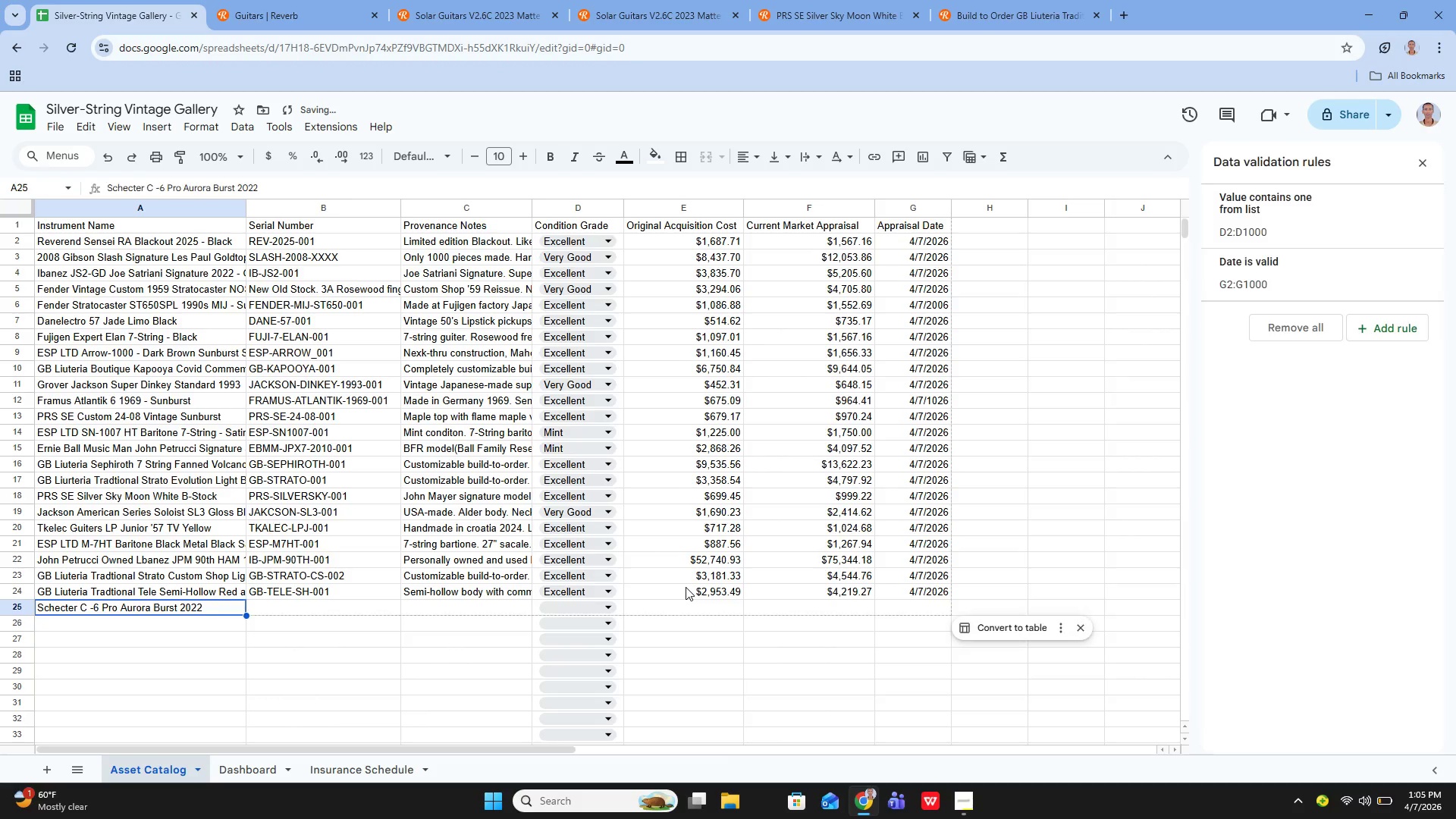 
key(ArrowRight)
 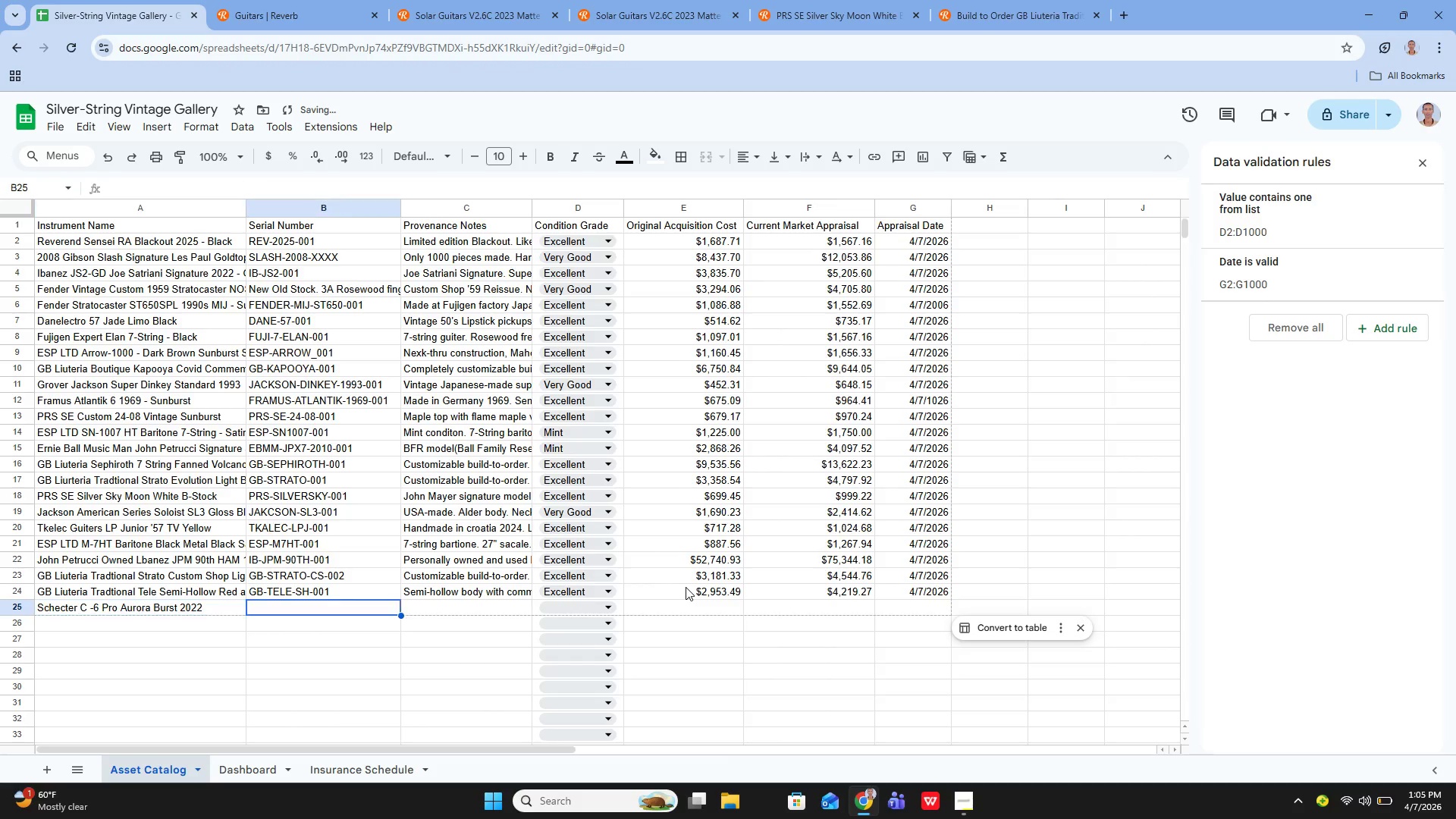 
key(Enter)
 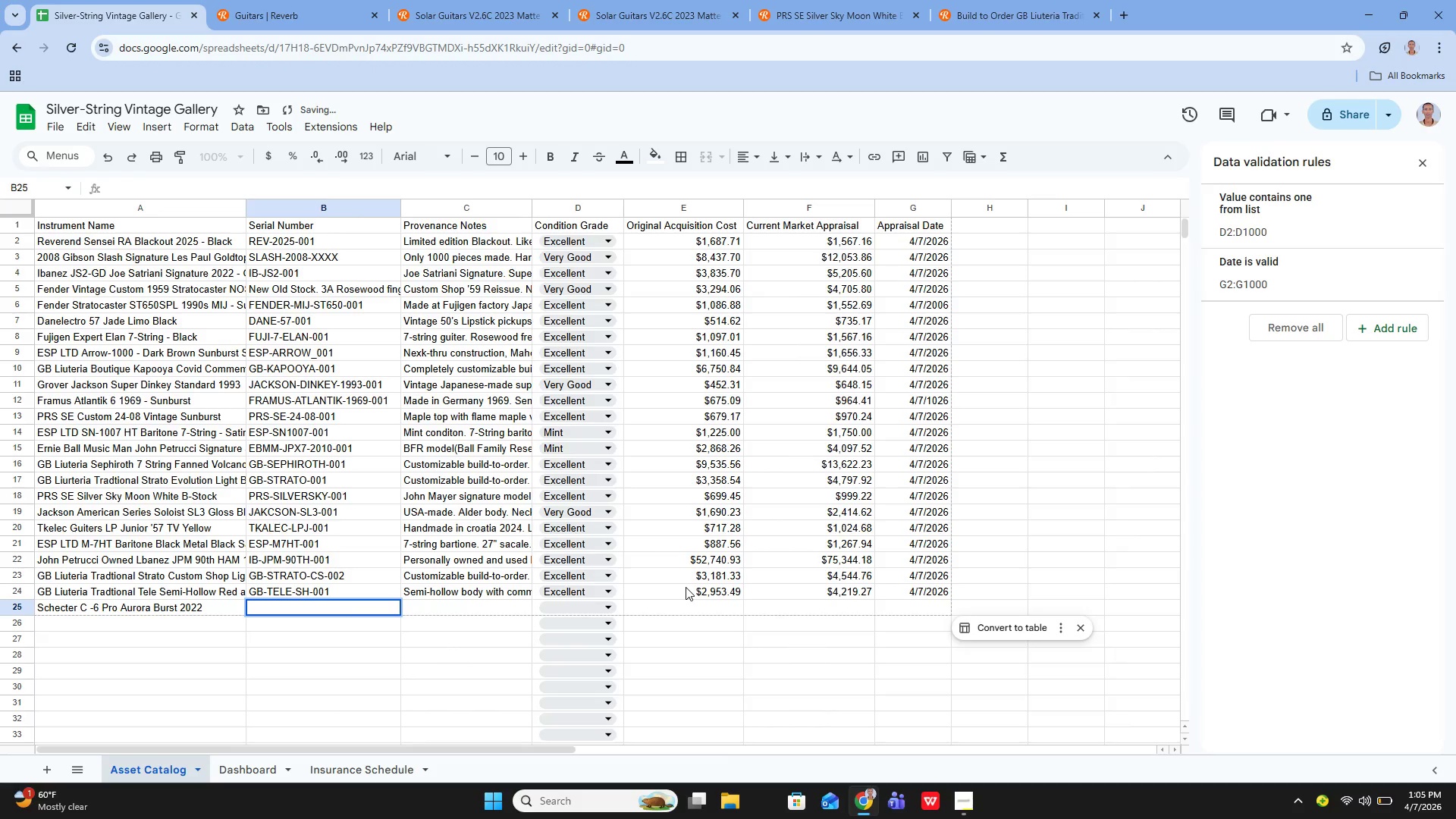 
type(SCH )
key(Backspace)
type(-C6PRO-001)
 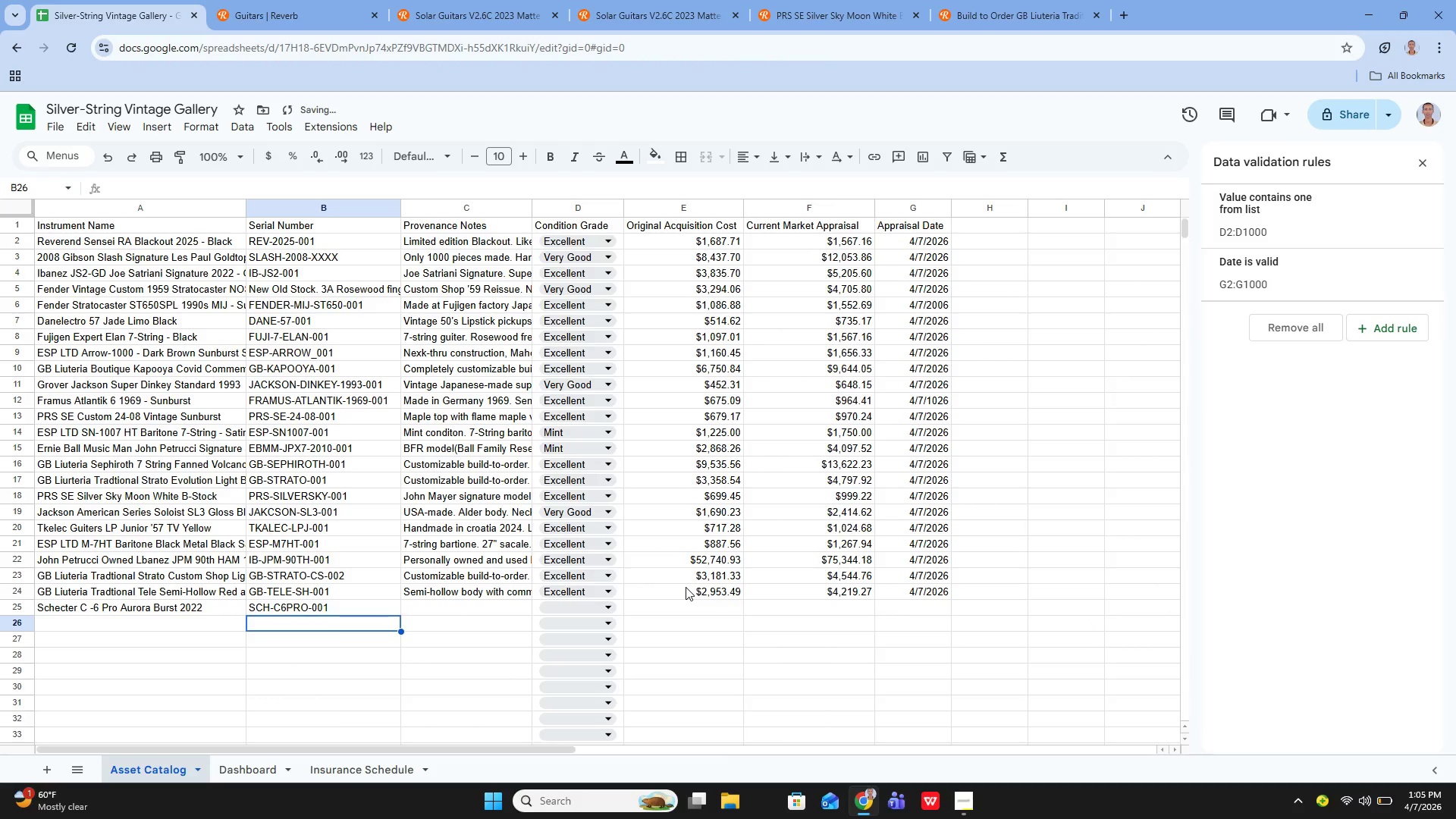 
 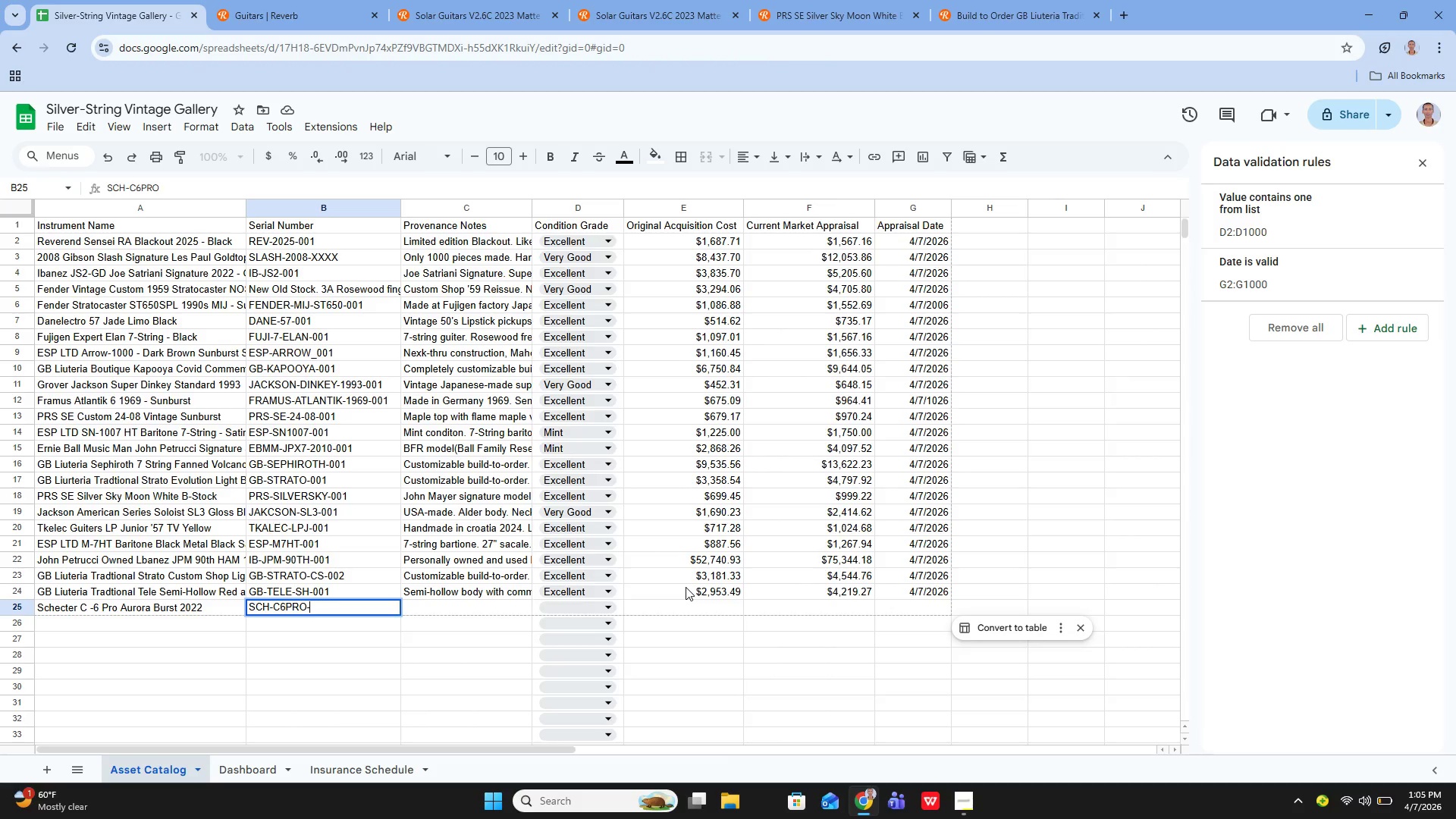 
key(Enter)
 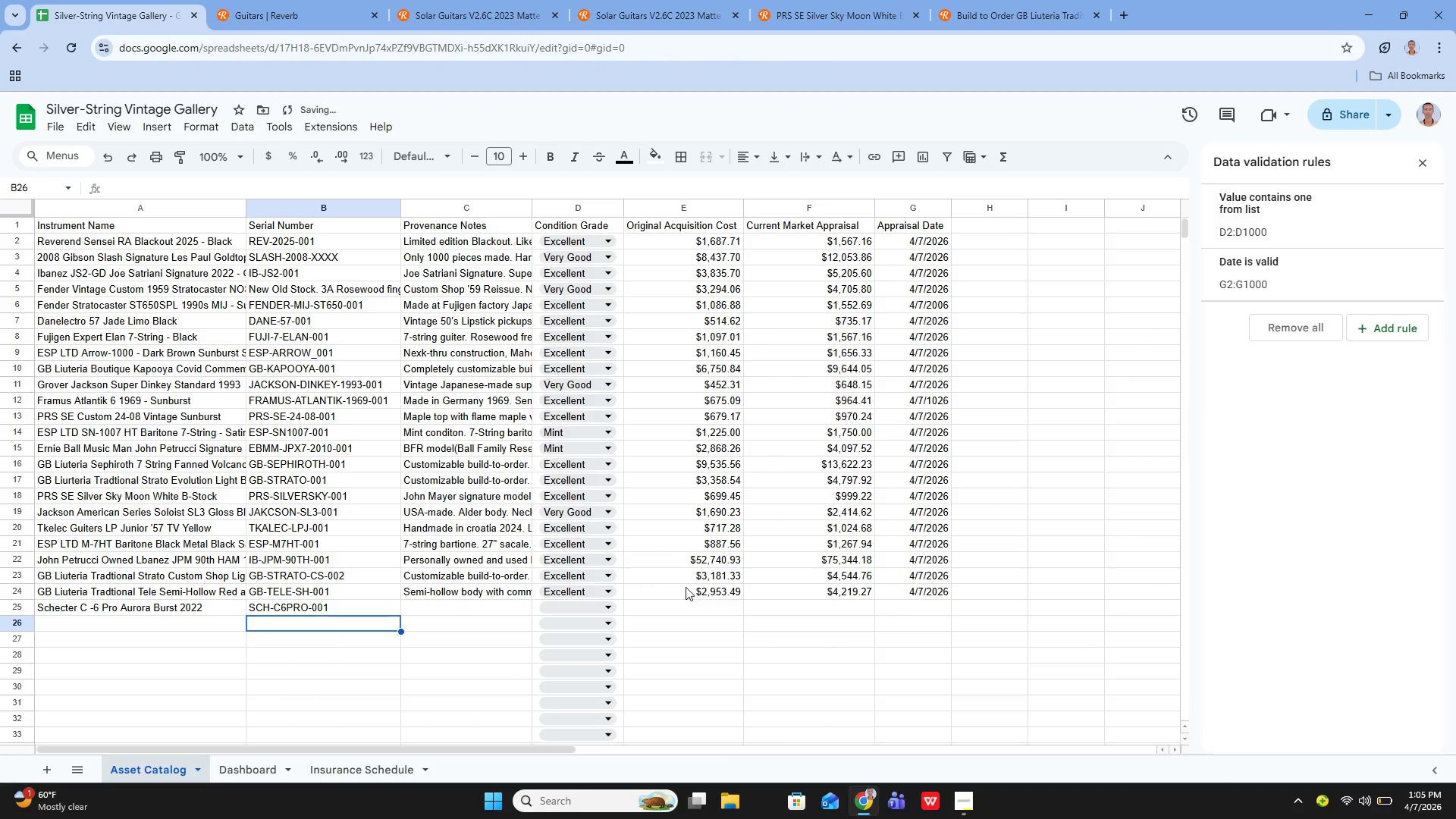 
key(ArrowUp)
 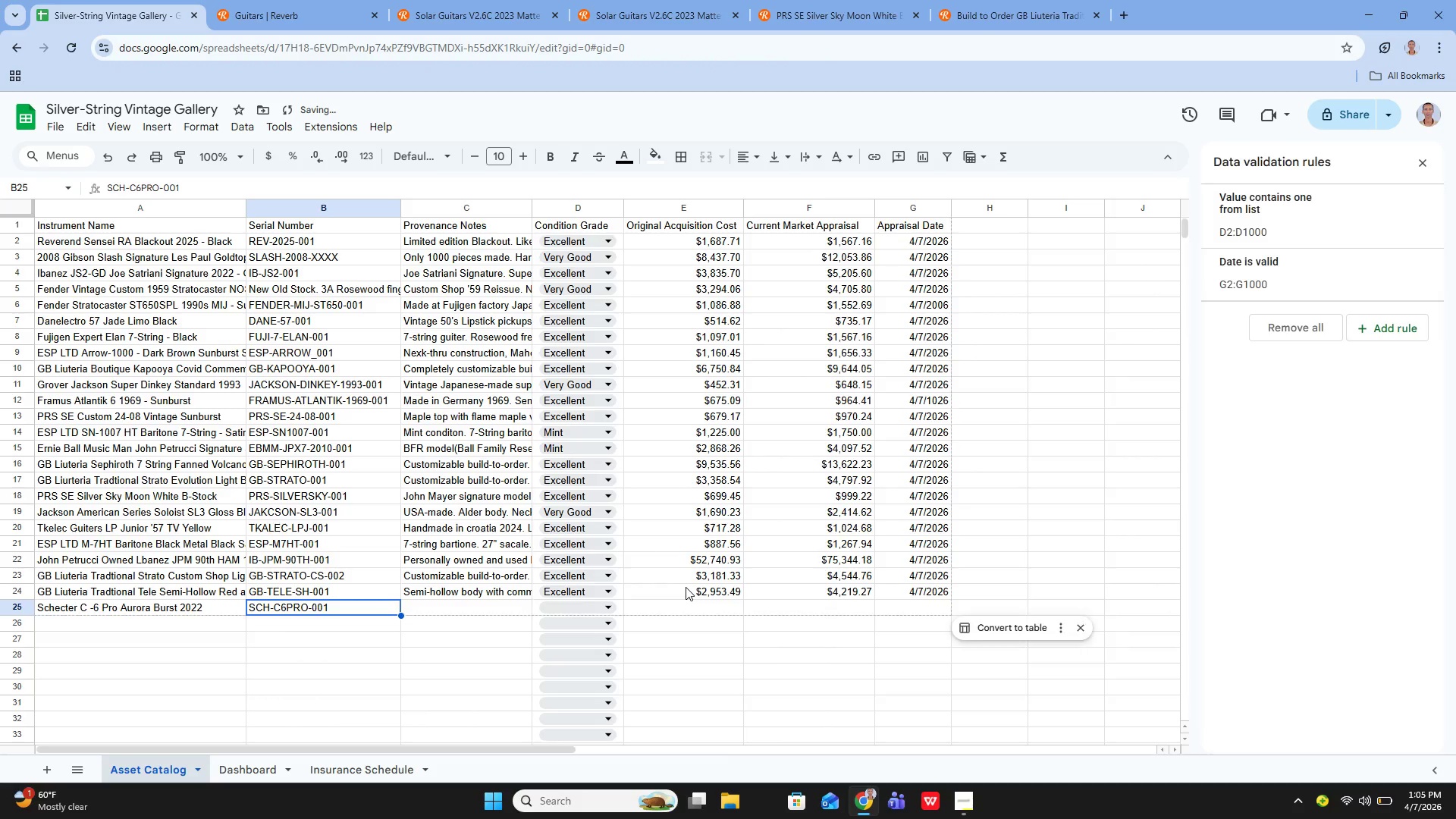 
key(ArrowRight)
 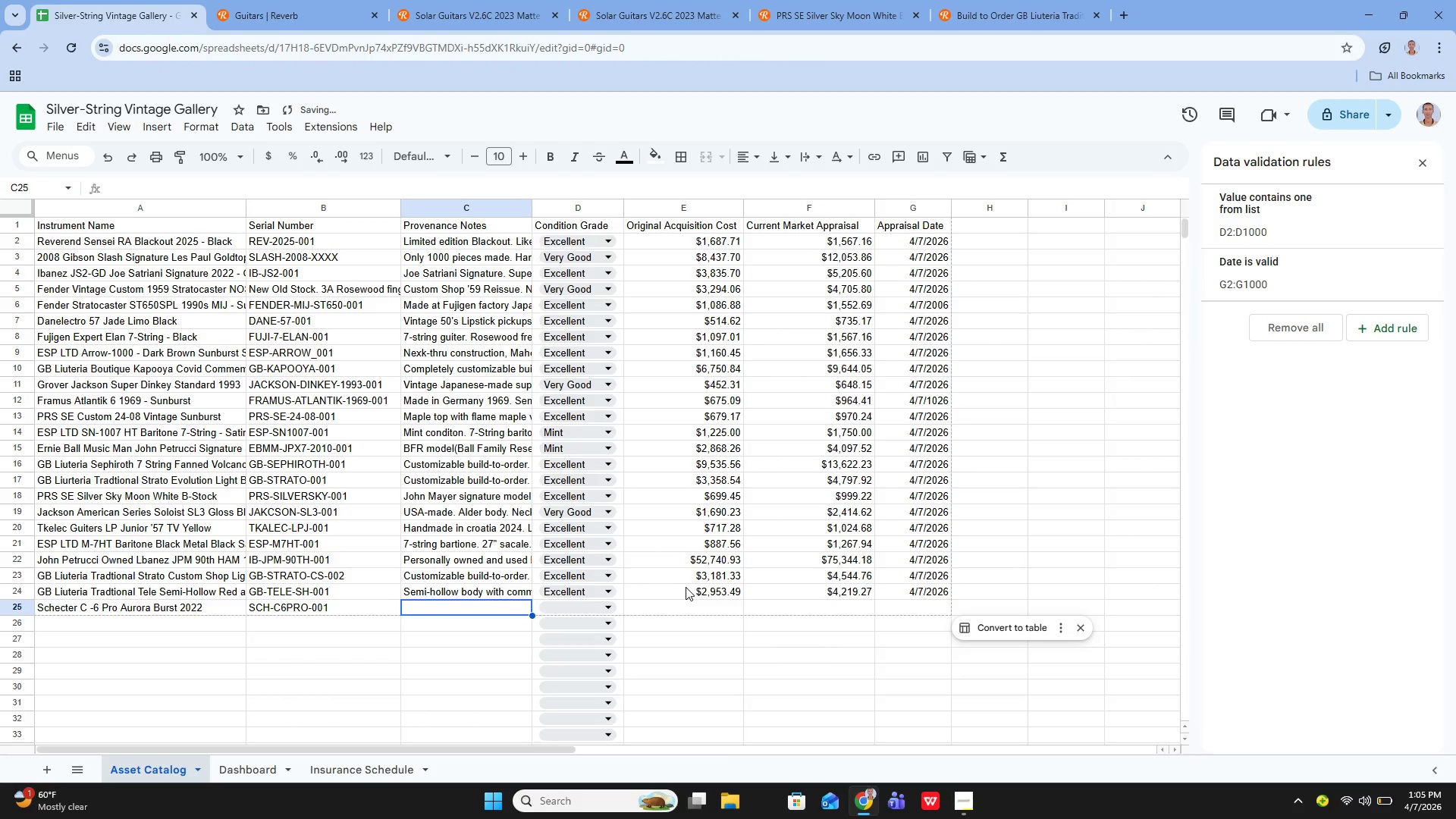 
key(Enter)
 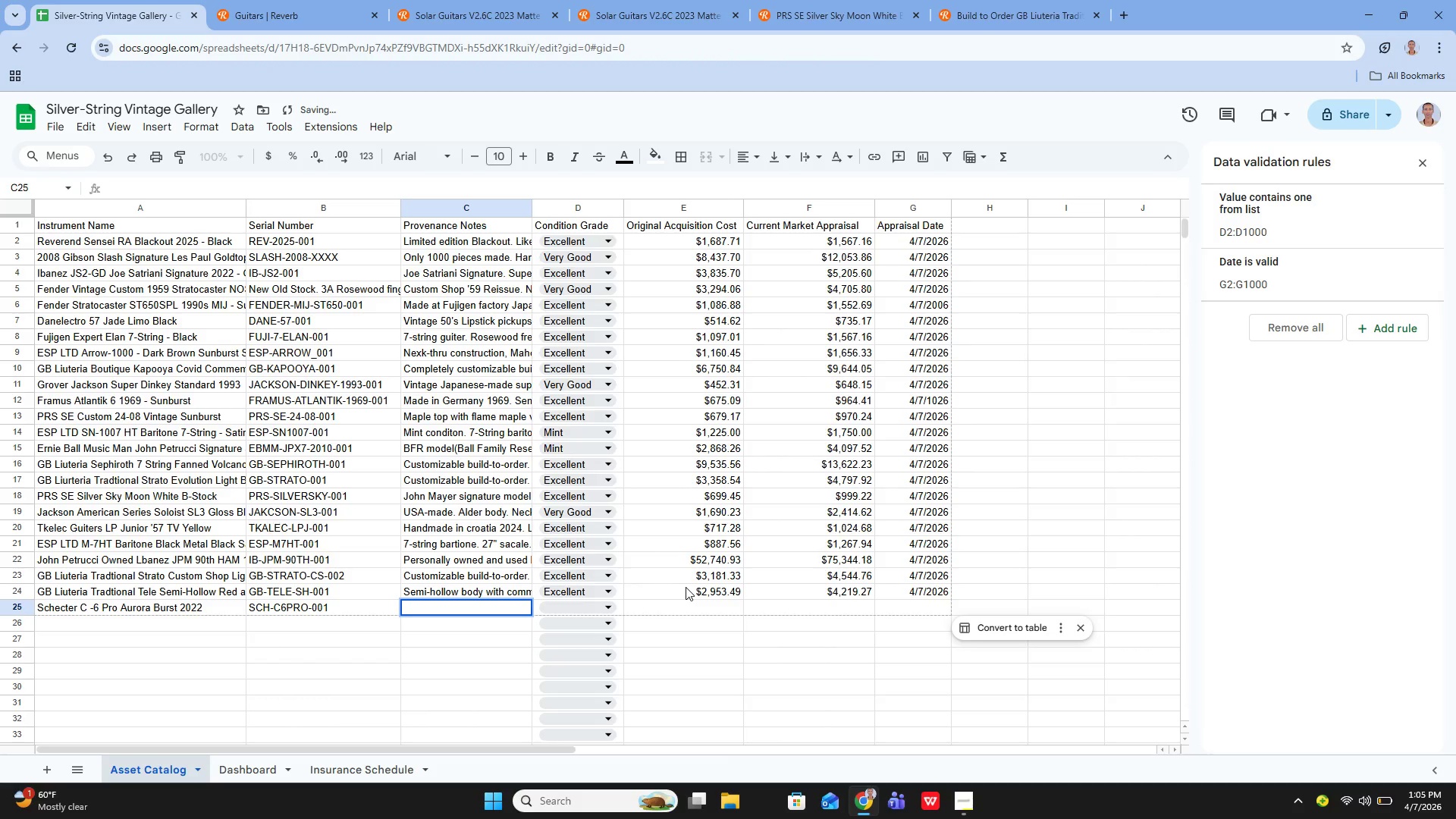 
type(Mahognay bisy )
key(Backspace)
key(Backspace)
key(Backspace)
key(Backspace)
type(ody with )
 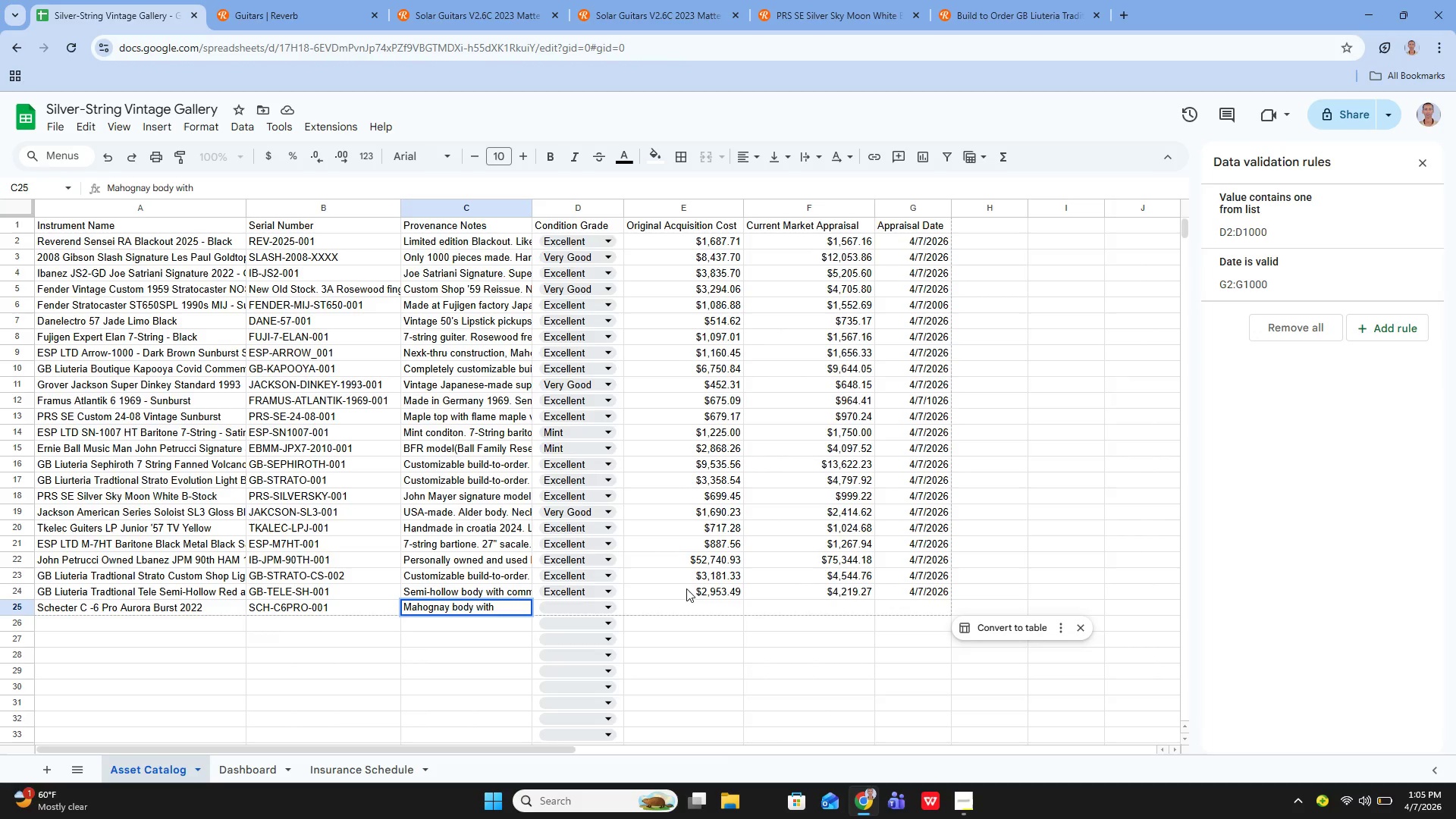 
type(burl top/ Maple 3-pieace neck with carbon fiber reinforcement)
 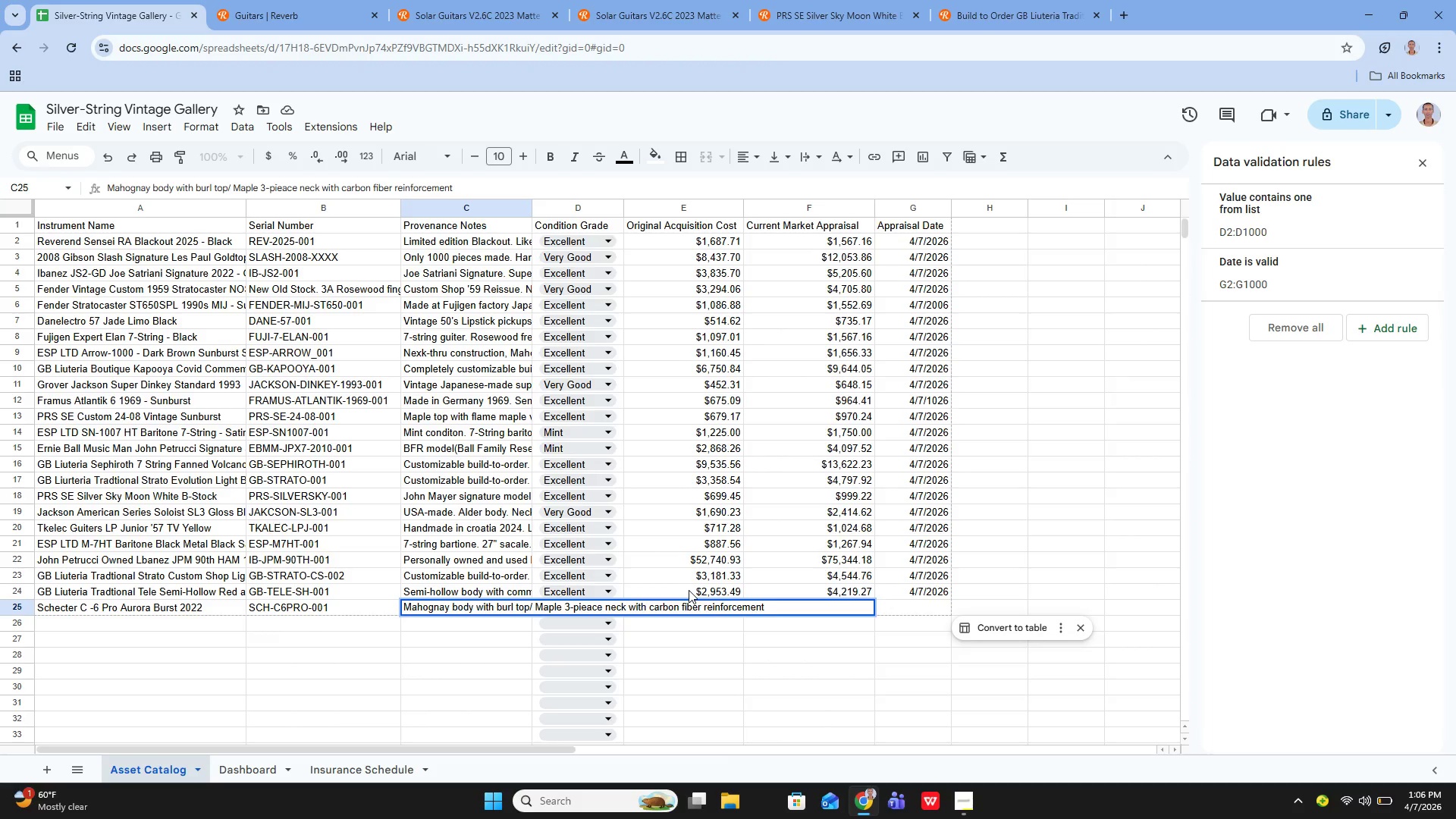 
type(. Wenge Fretboard/)
key(Backspace)
type(.)
 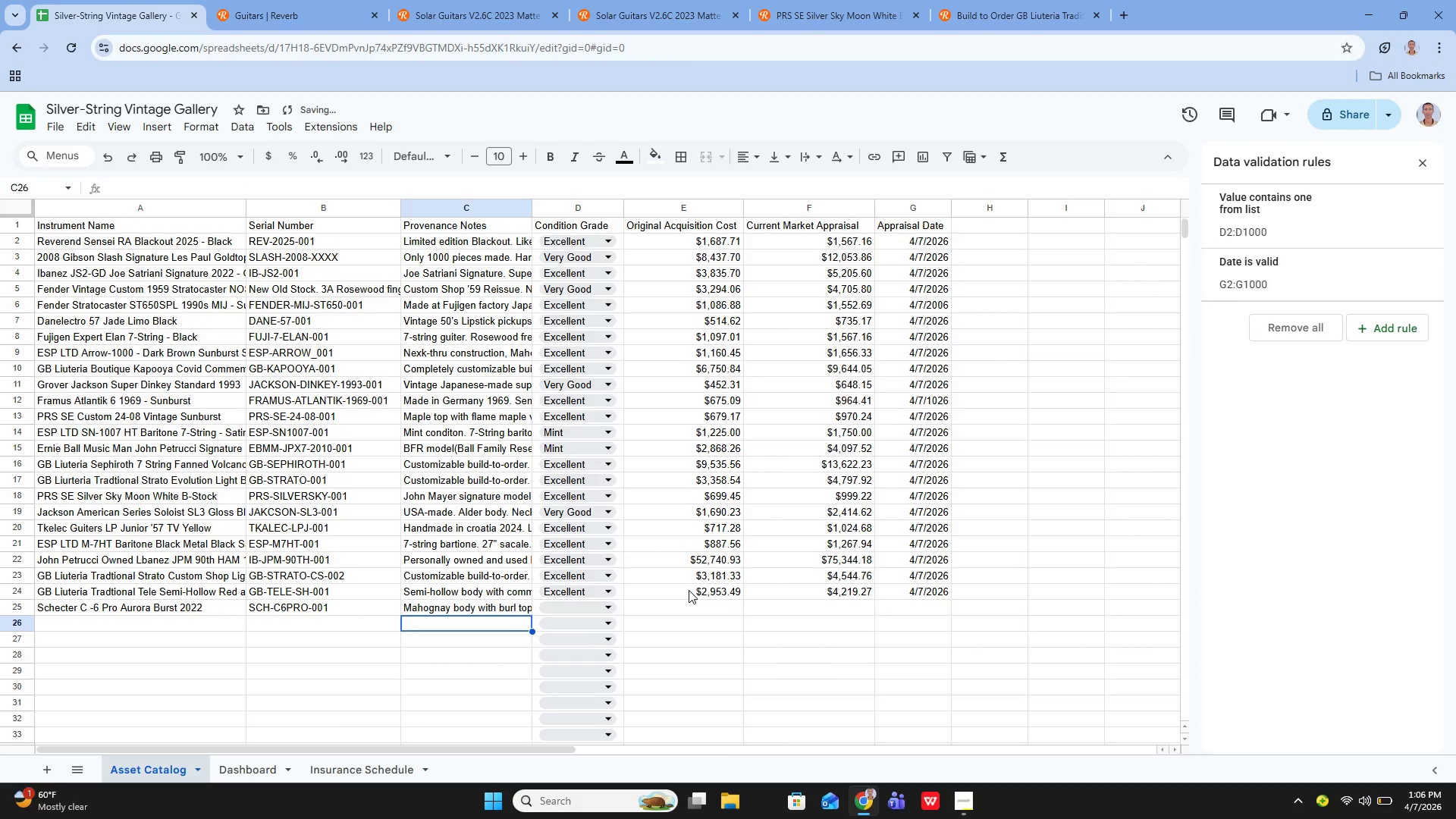 
 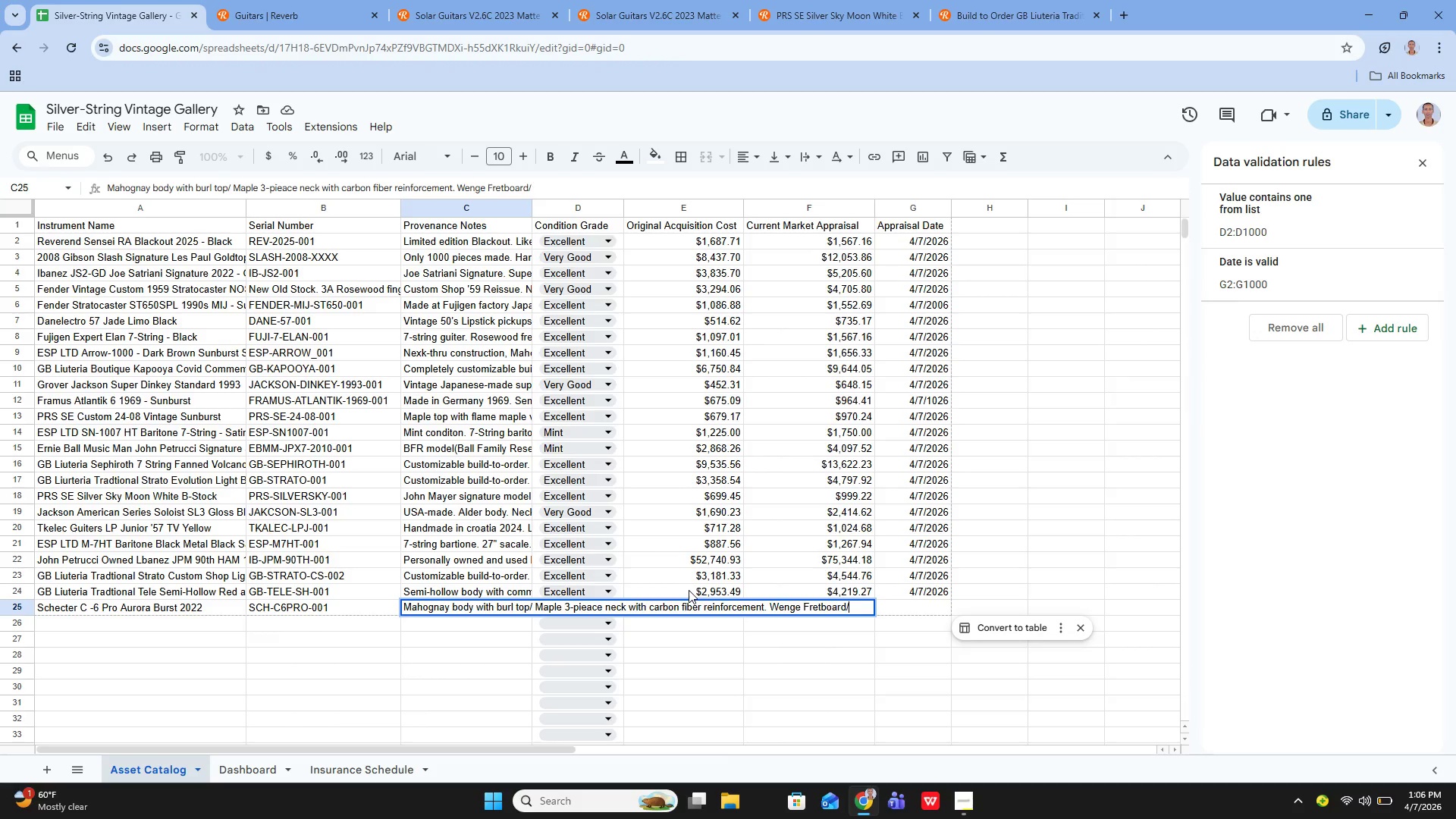 
hold_key(key=Enter, duration=6.03)
 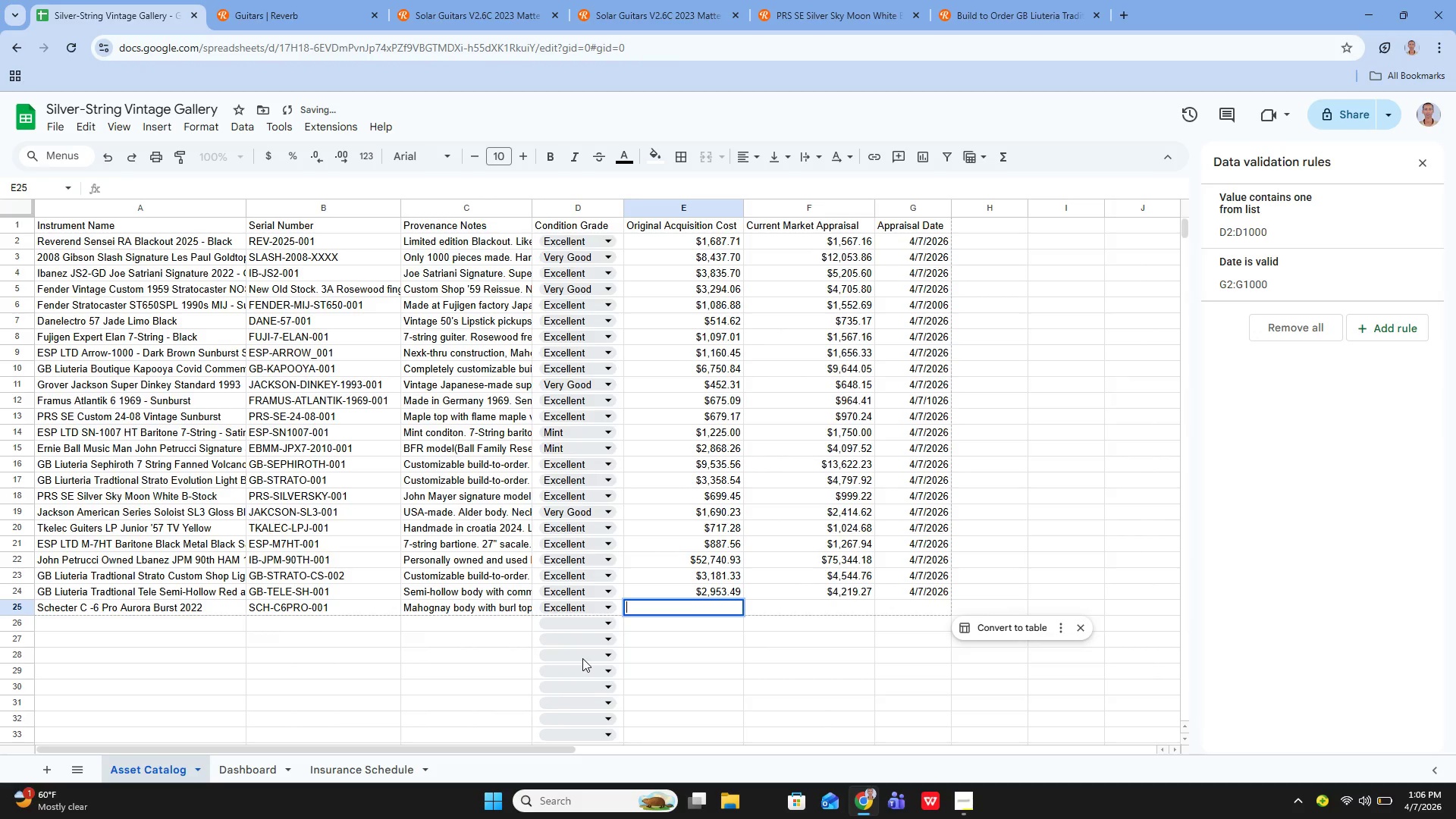 
key(ArrowUp)
 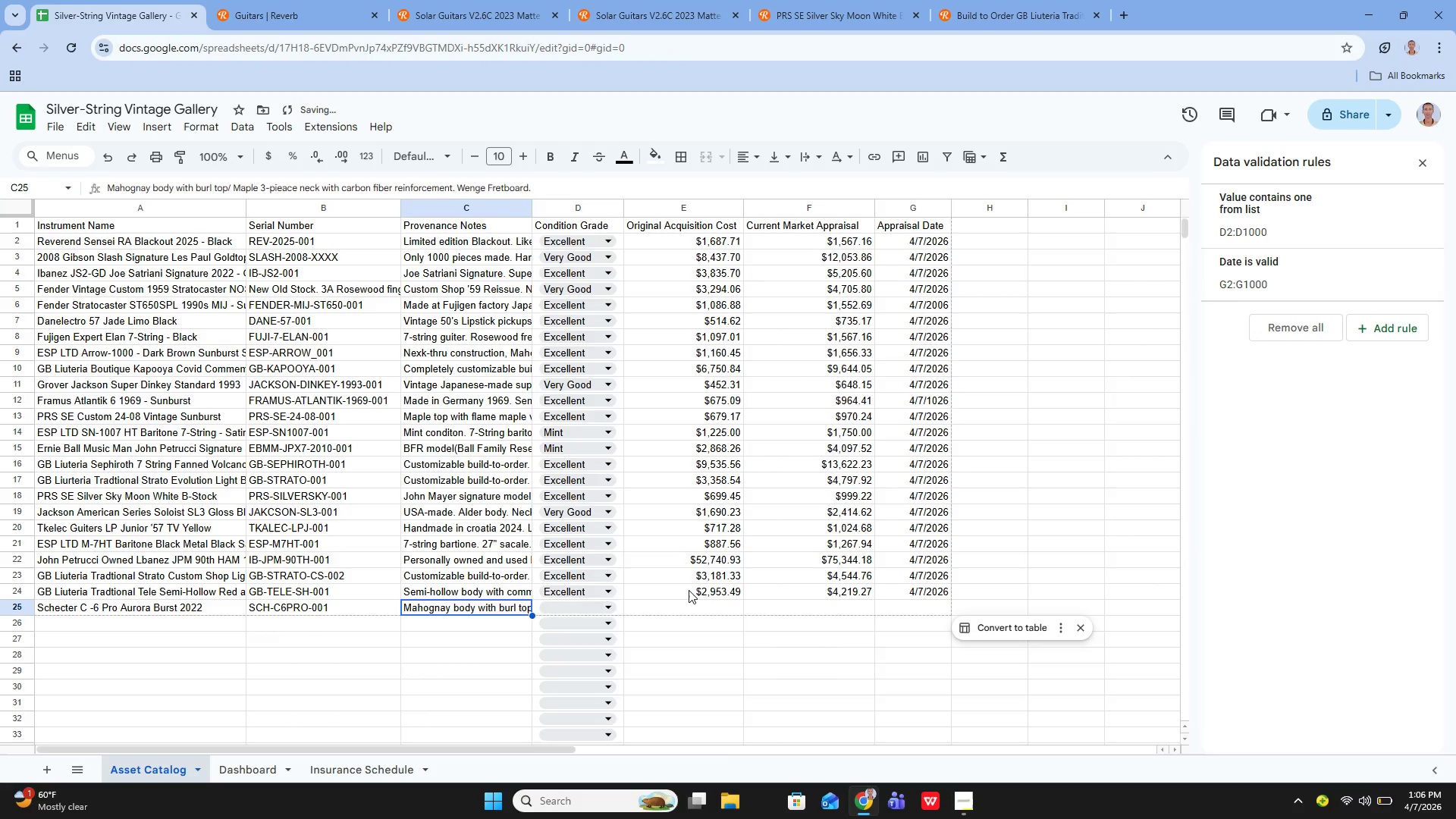 
key(ArrowRight)
 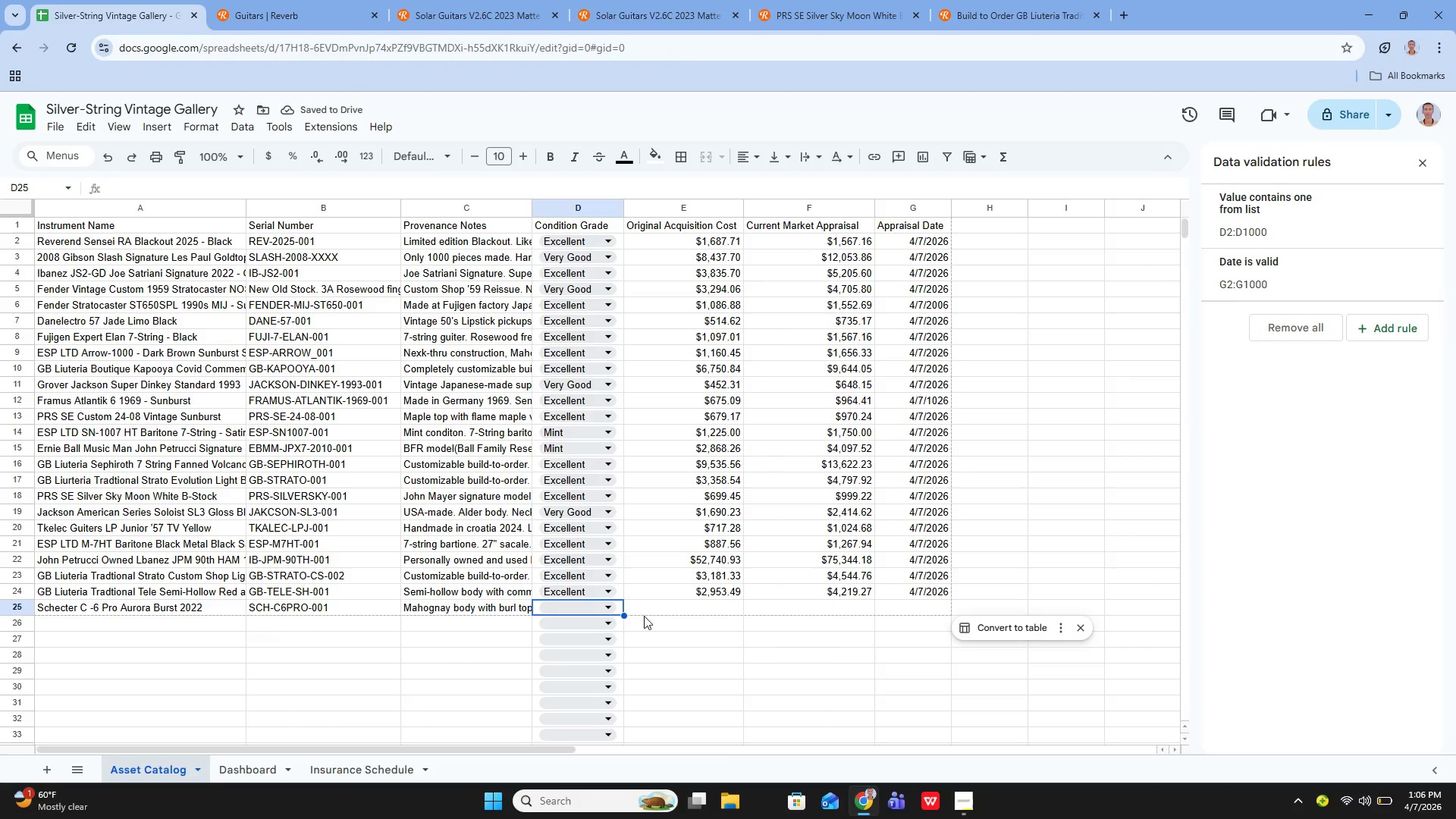 
left_click([612, 607])
 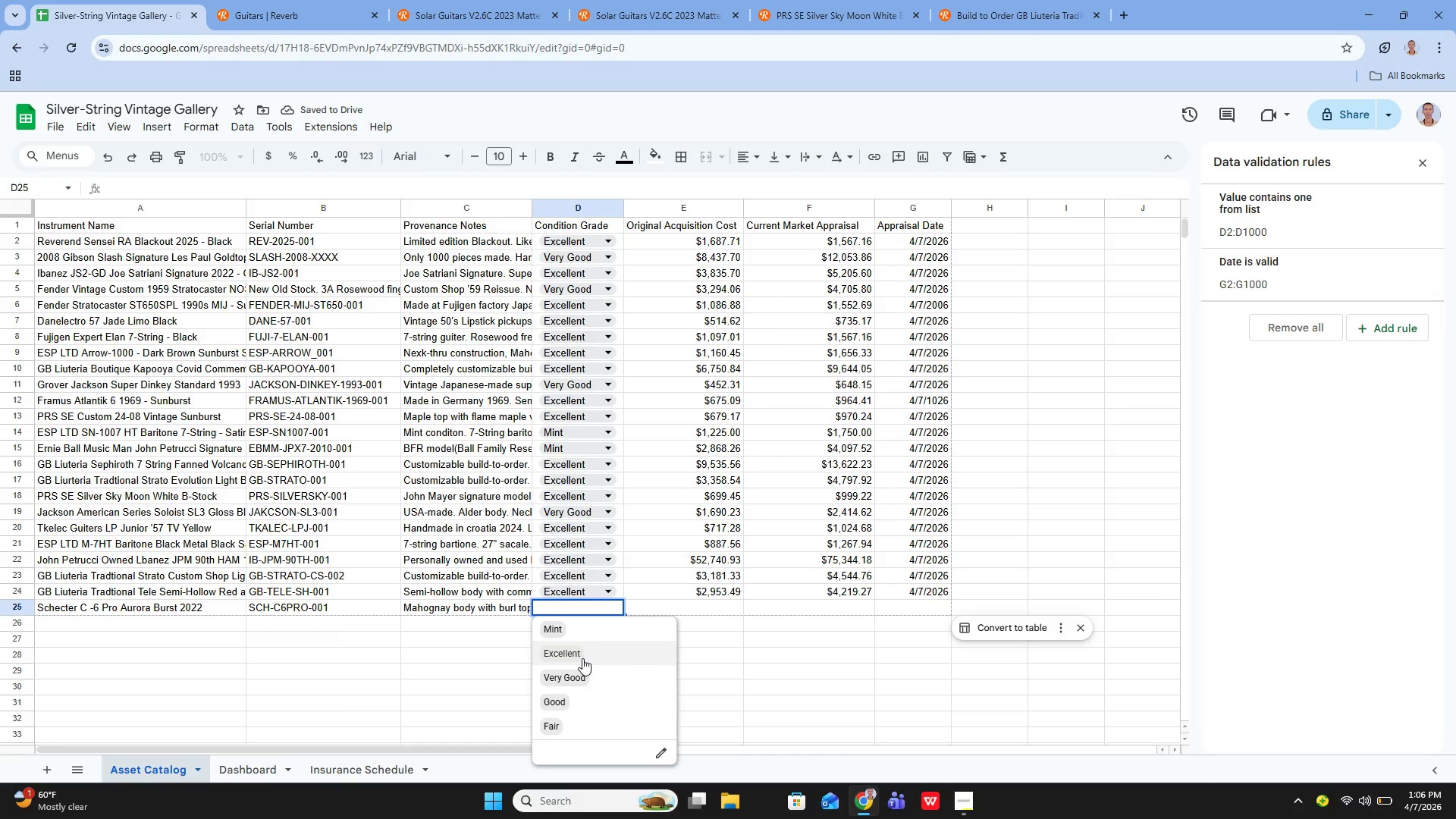 
left_click([582, 658])
 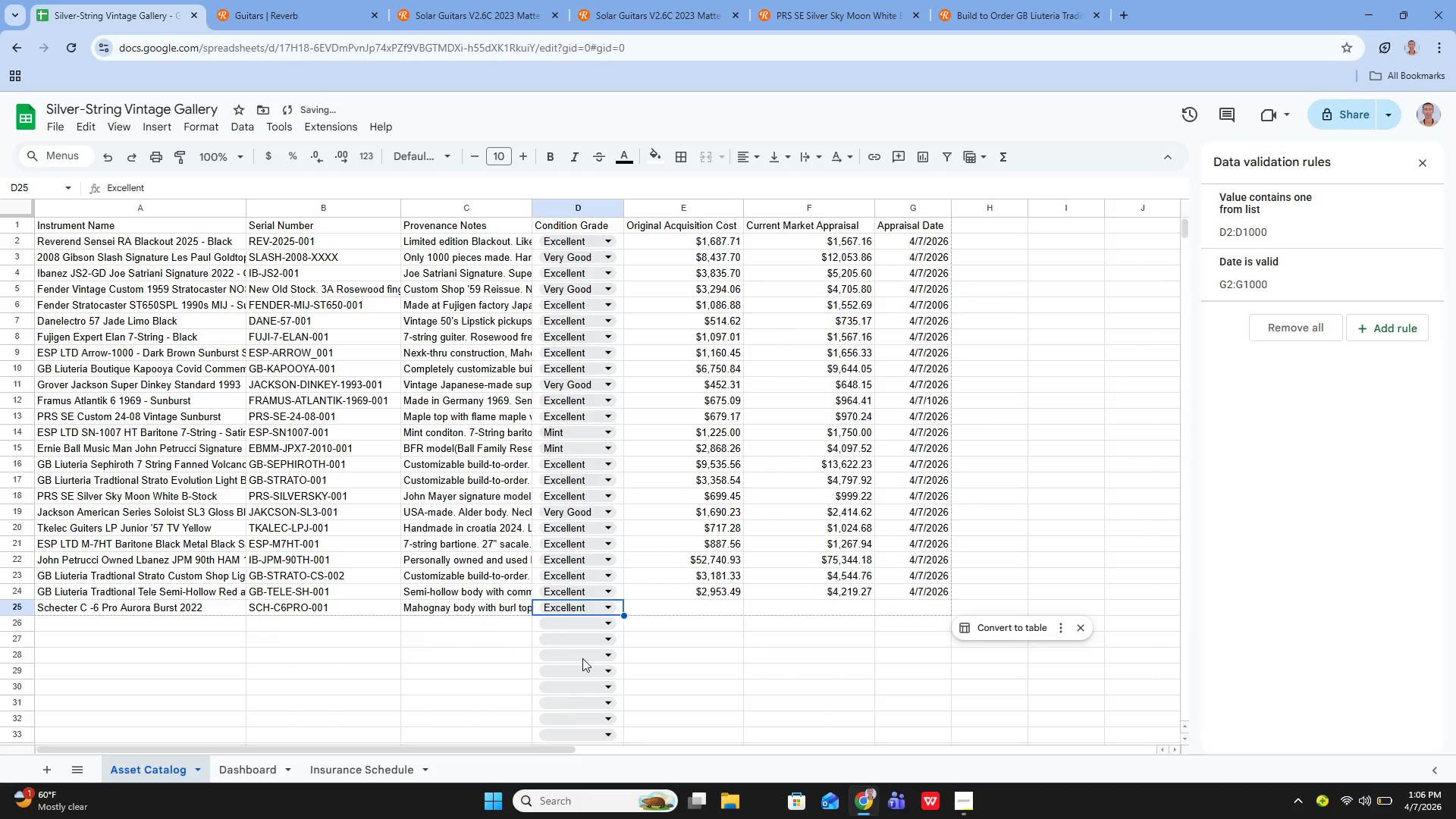 
key(ArrowUp)
 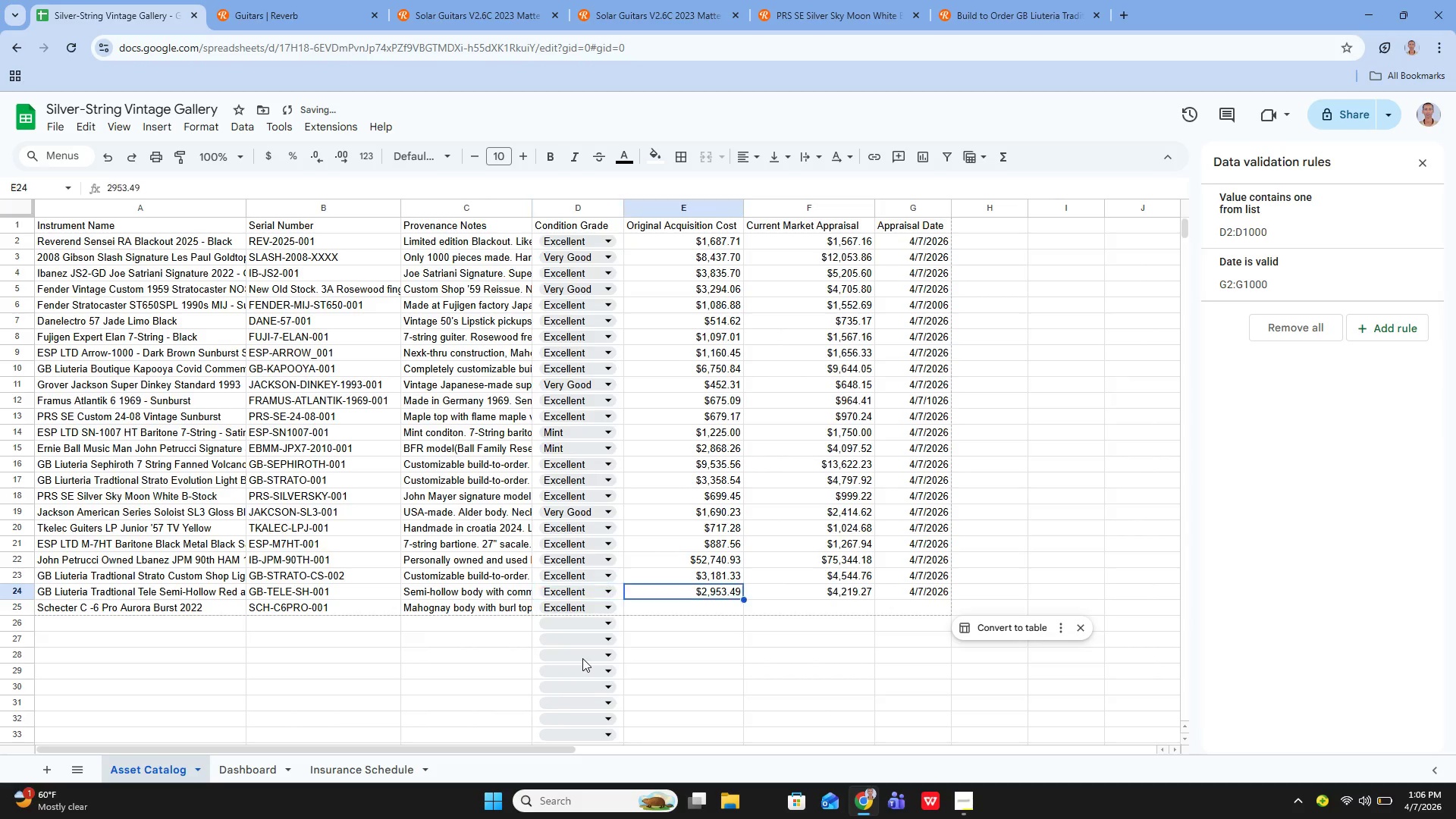 
key(ArrowRight)
 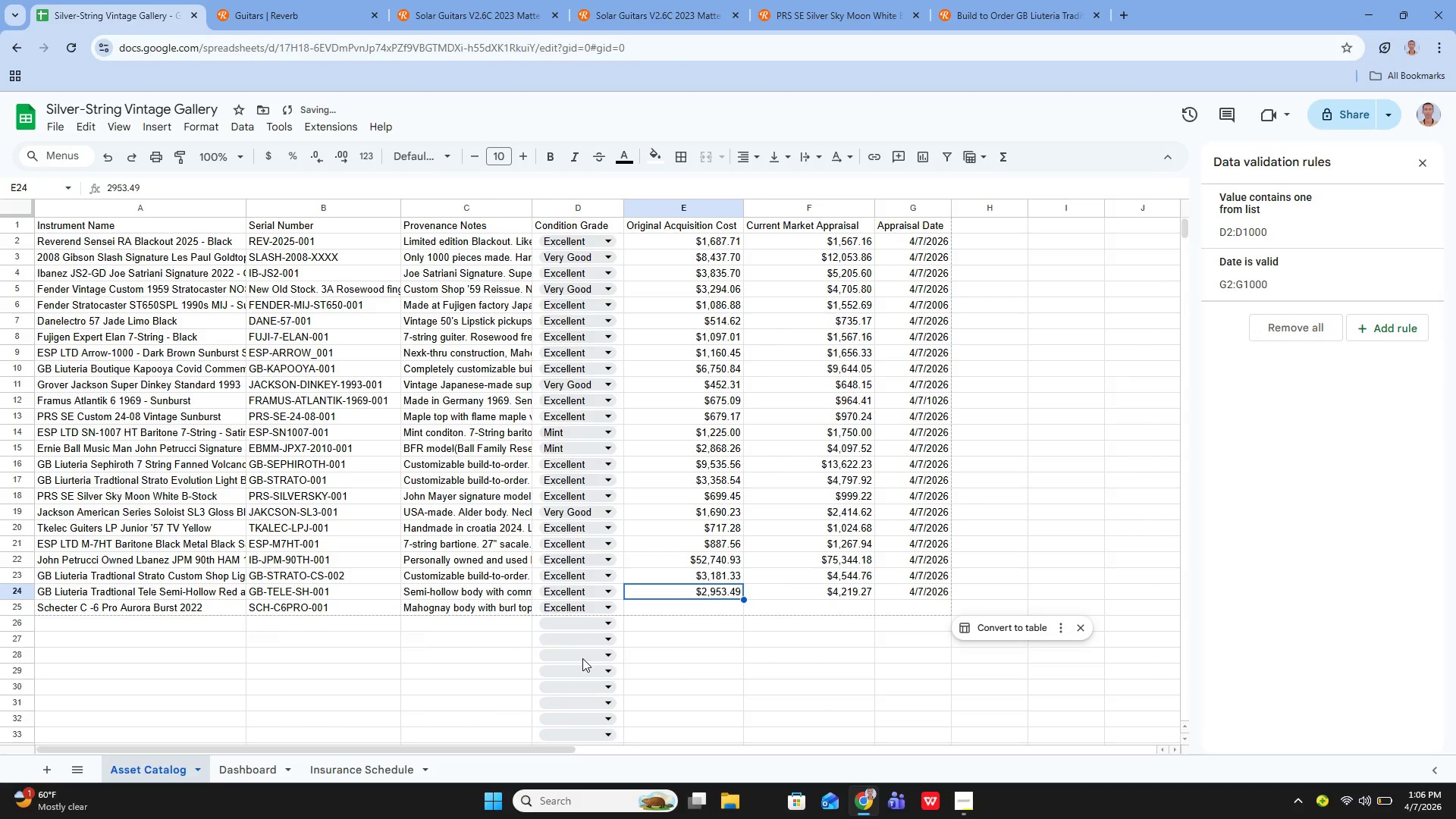 
key(ArrowDown)
 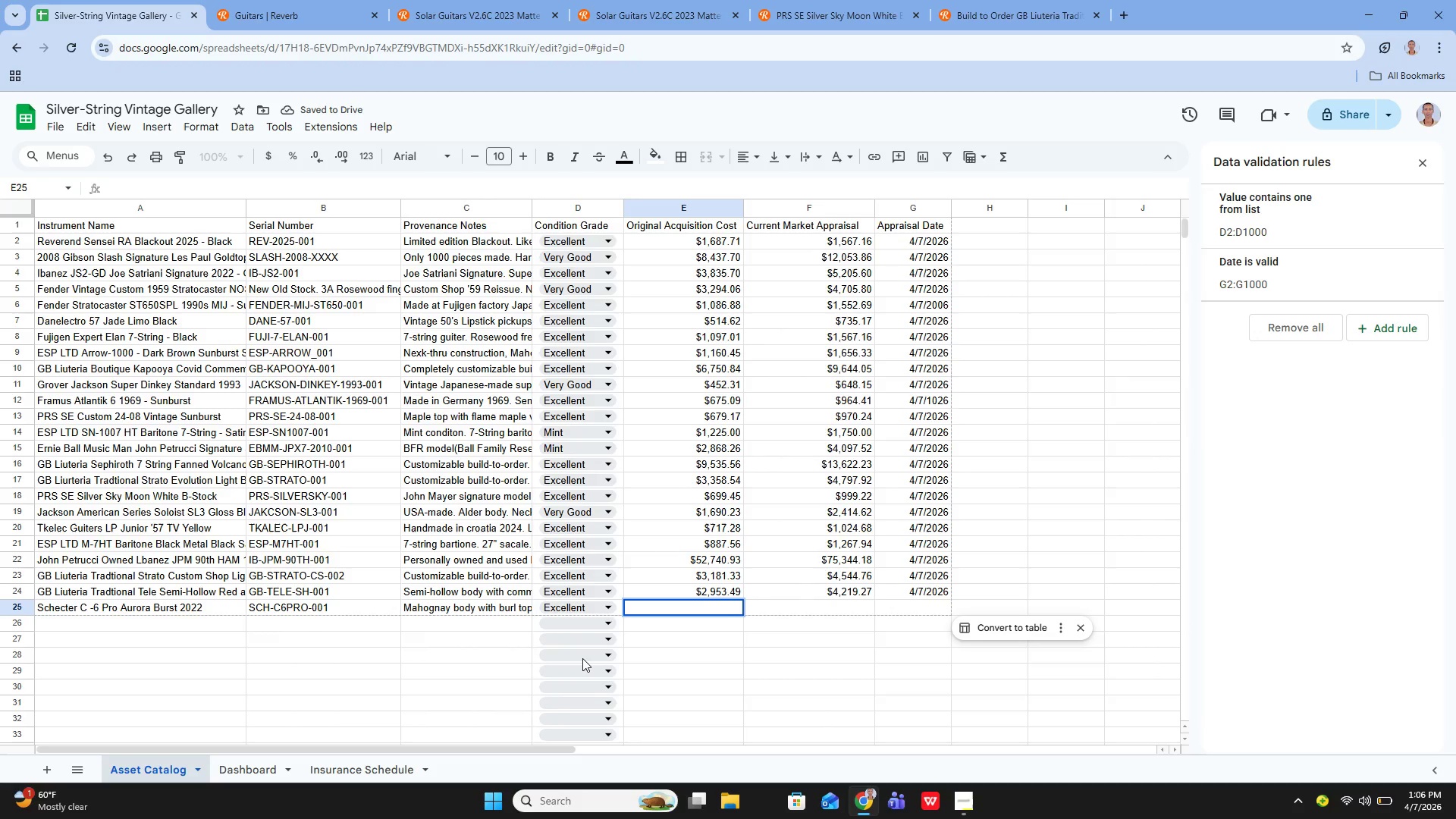 
type(674.24)
 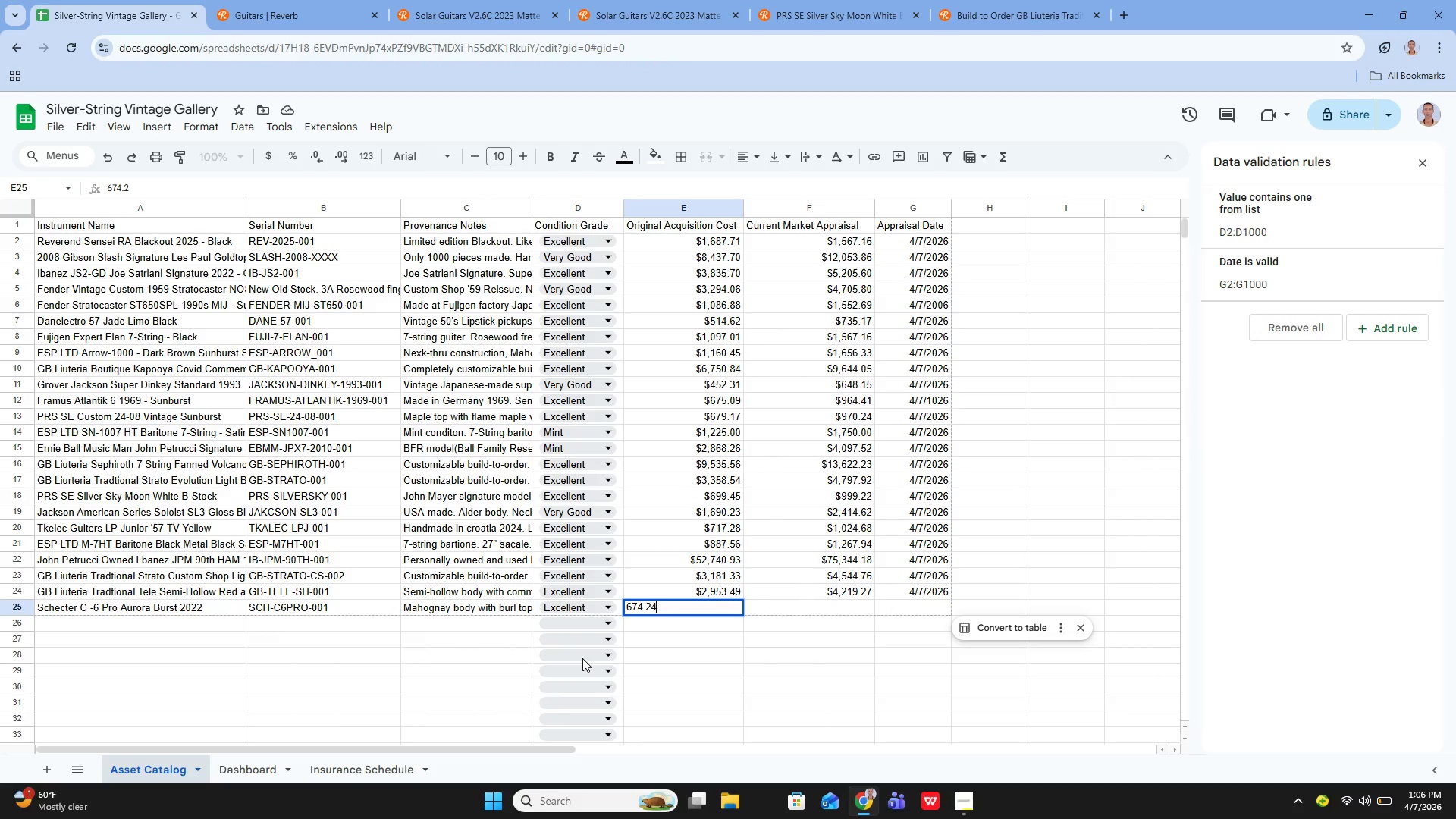 
key(Enter)
 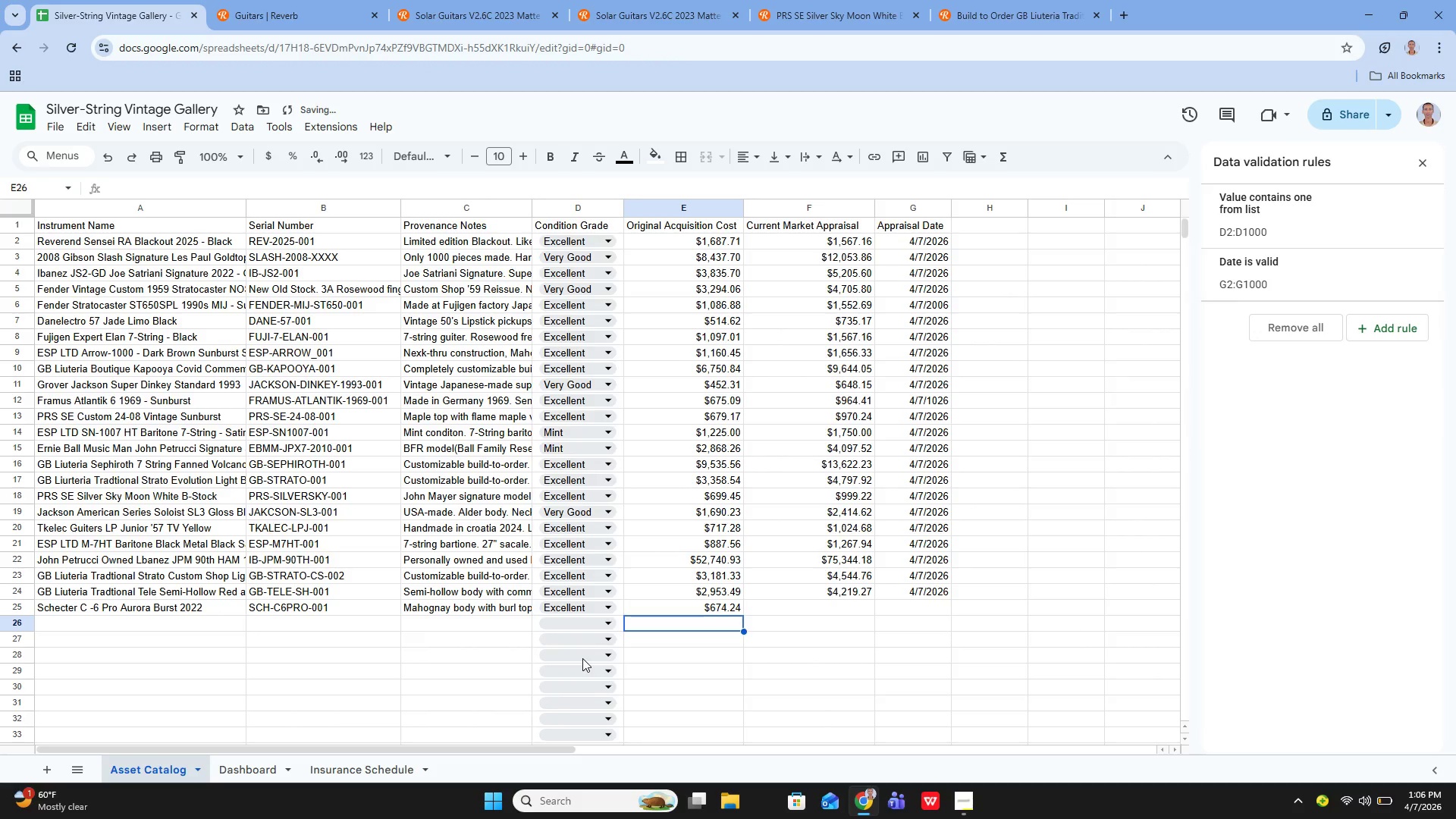 
key(ArrowUp)
 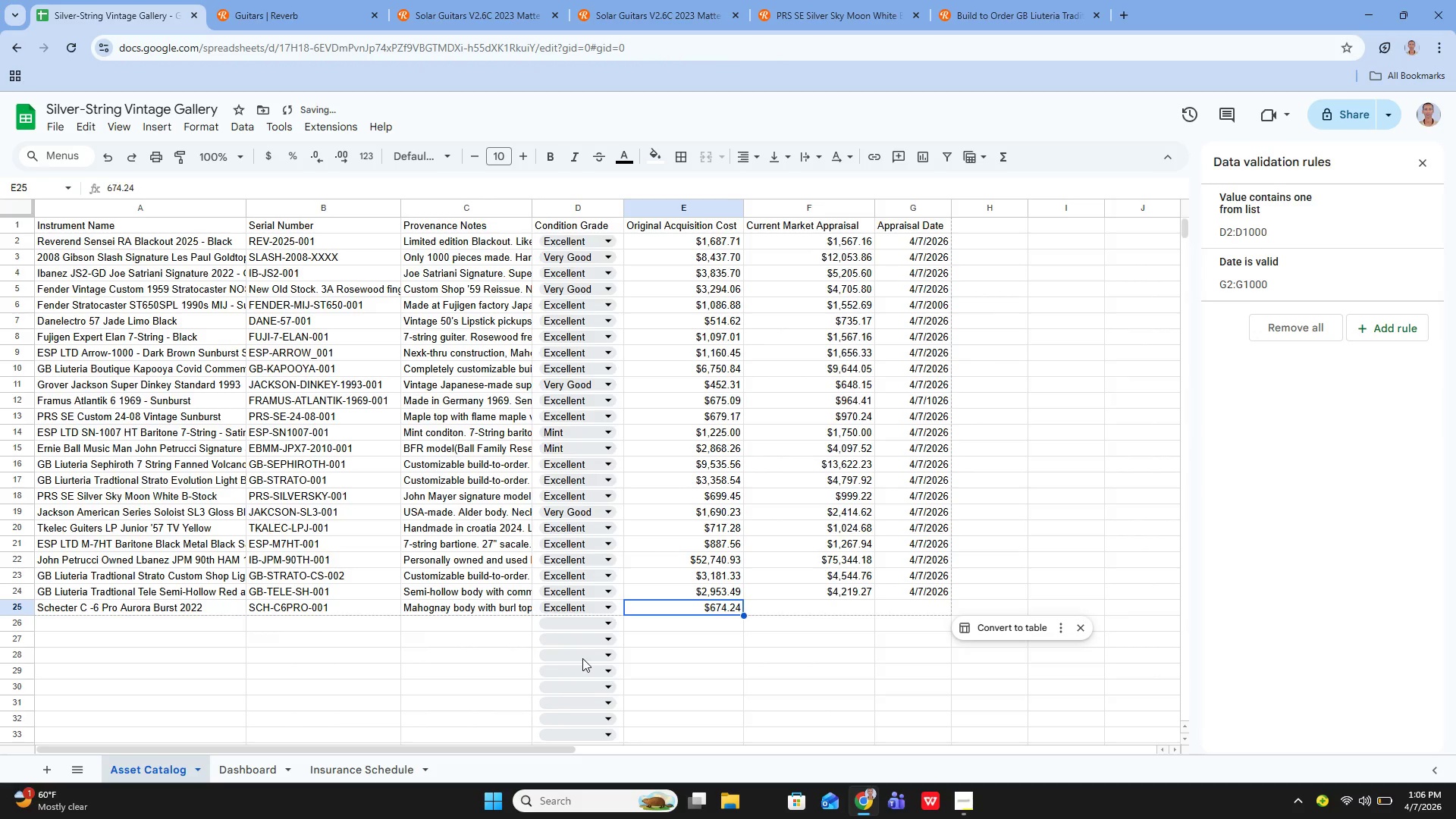 
key(ArrowRight)
 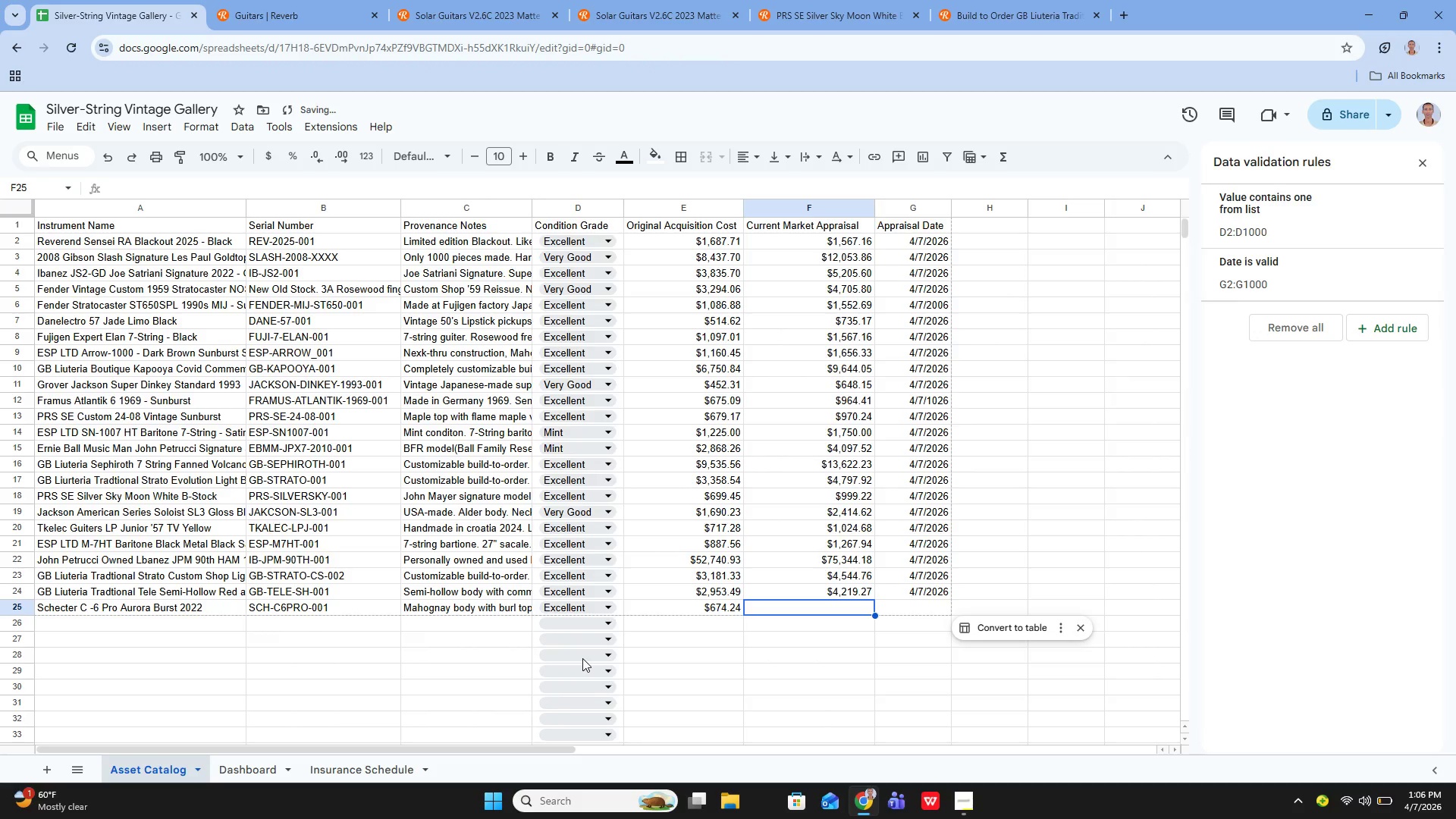 
key(Enter)
 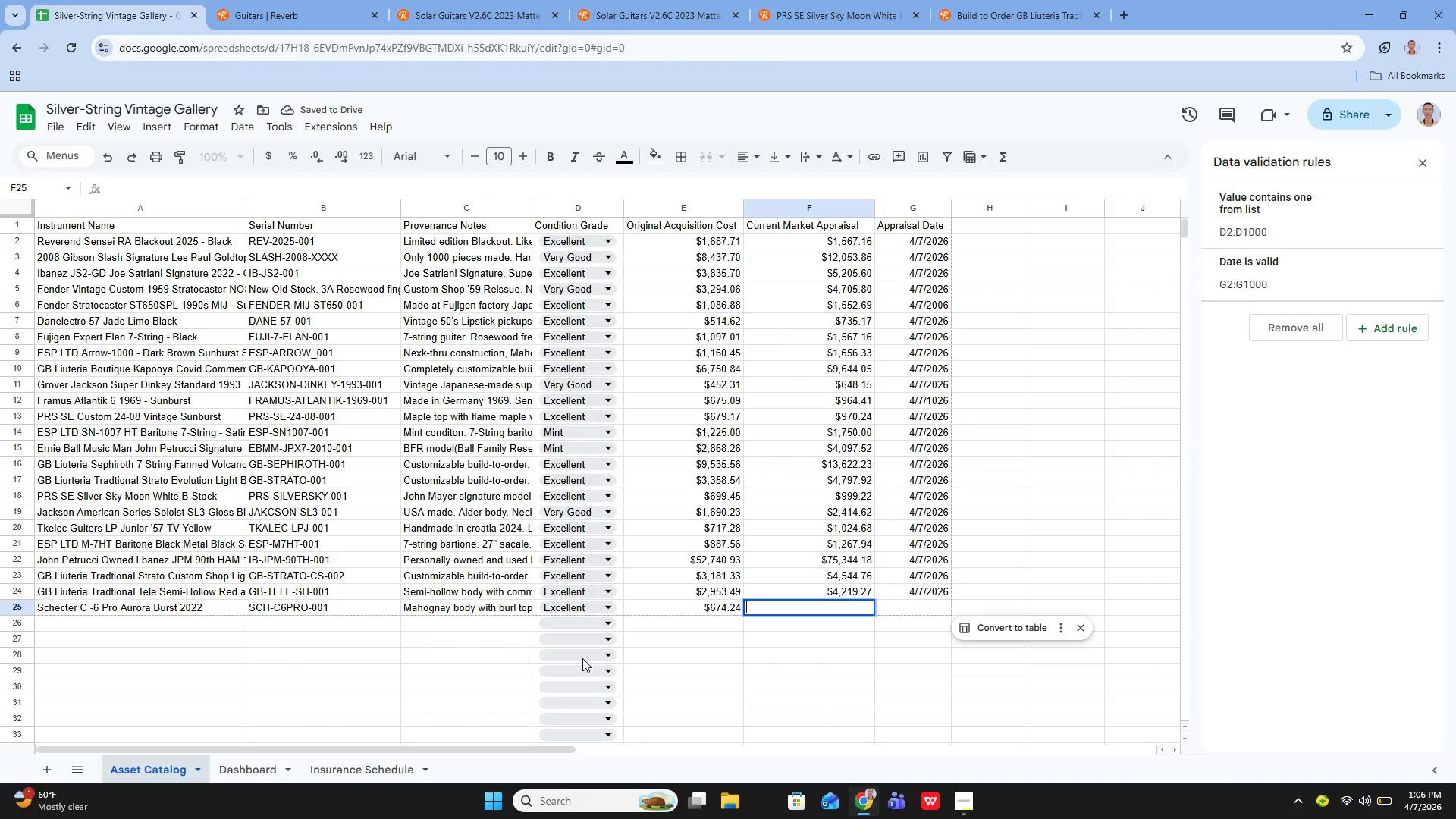 
type(963.20)
 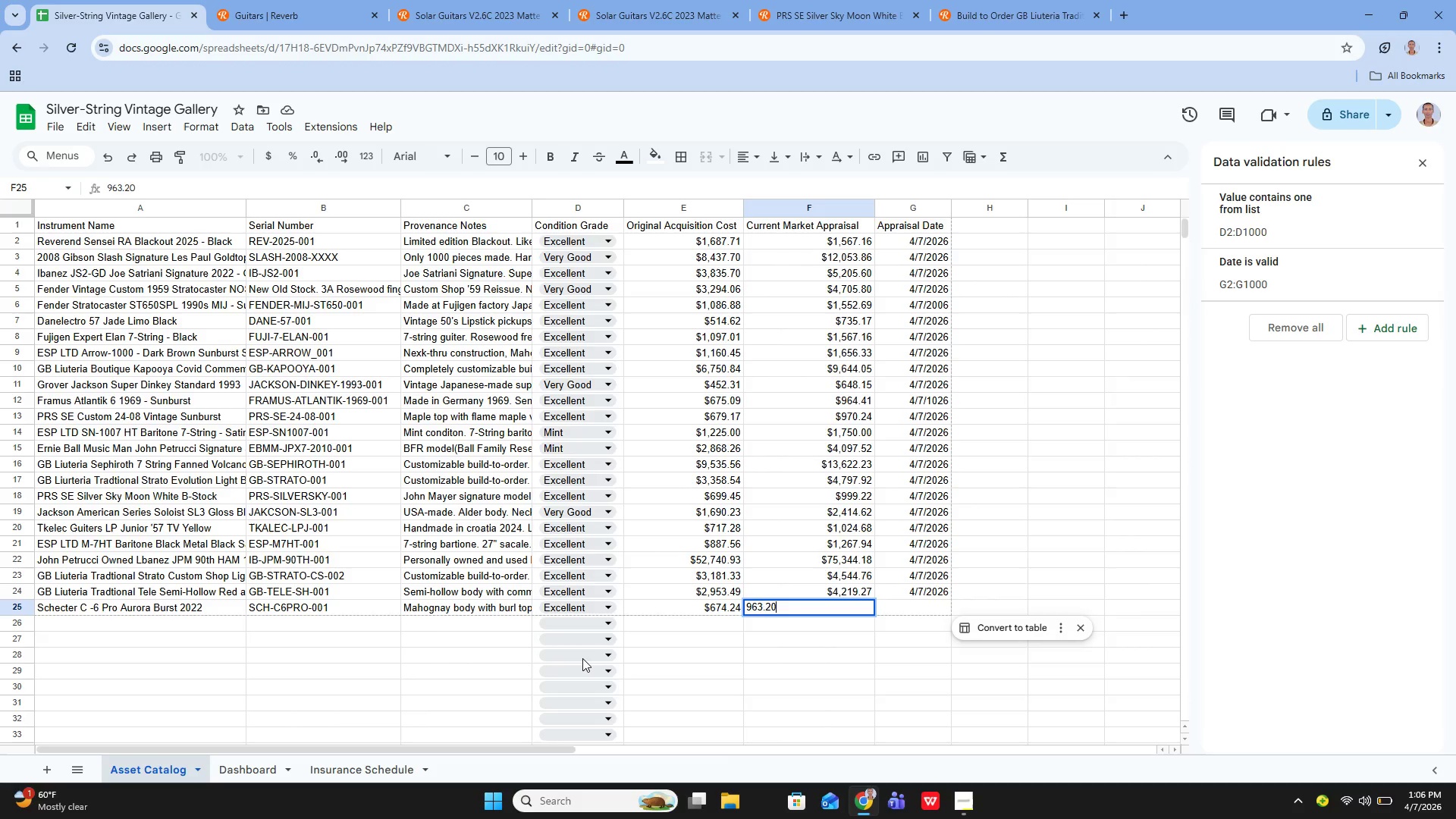 
hold_key(key=Enter, duration=1.26)
 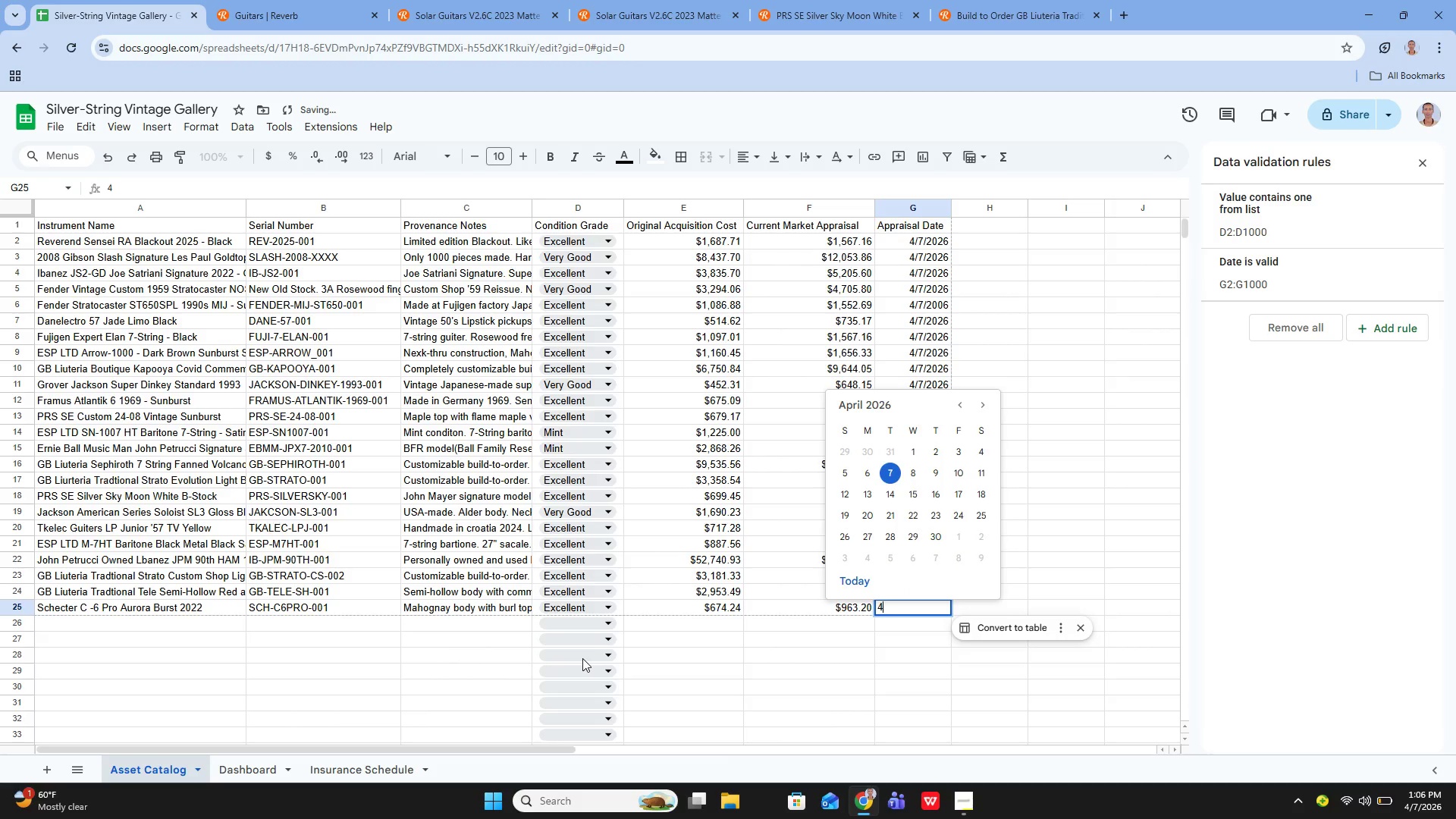 
key(ArrowUp)
 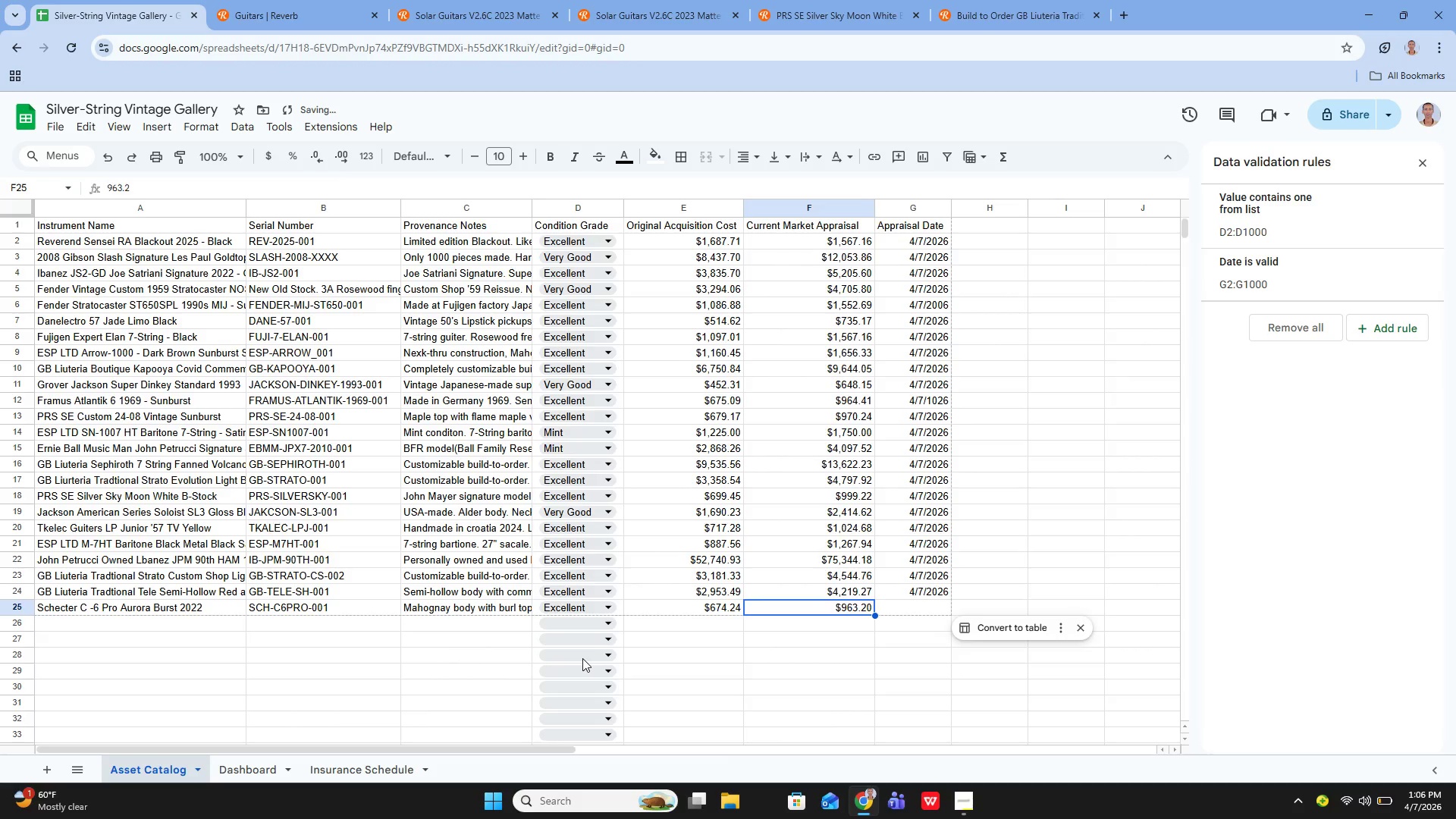 
key(ArrowRight)
 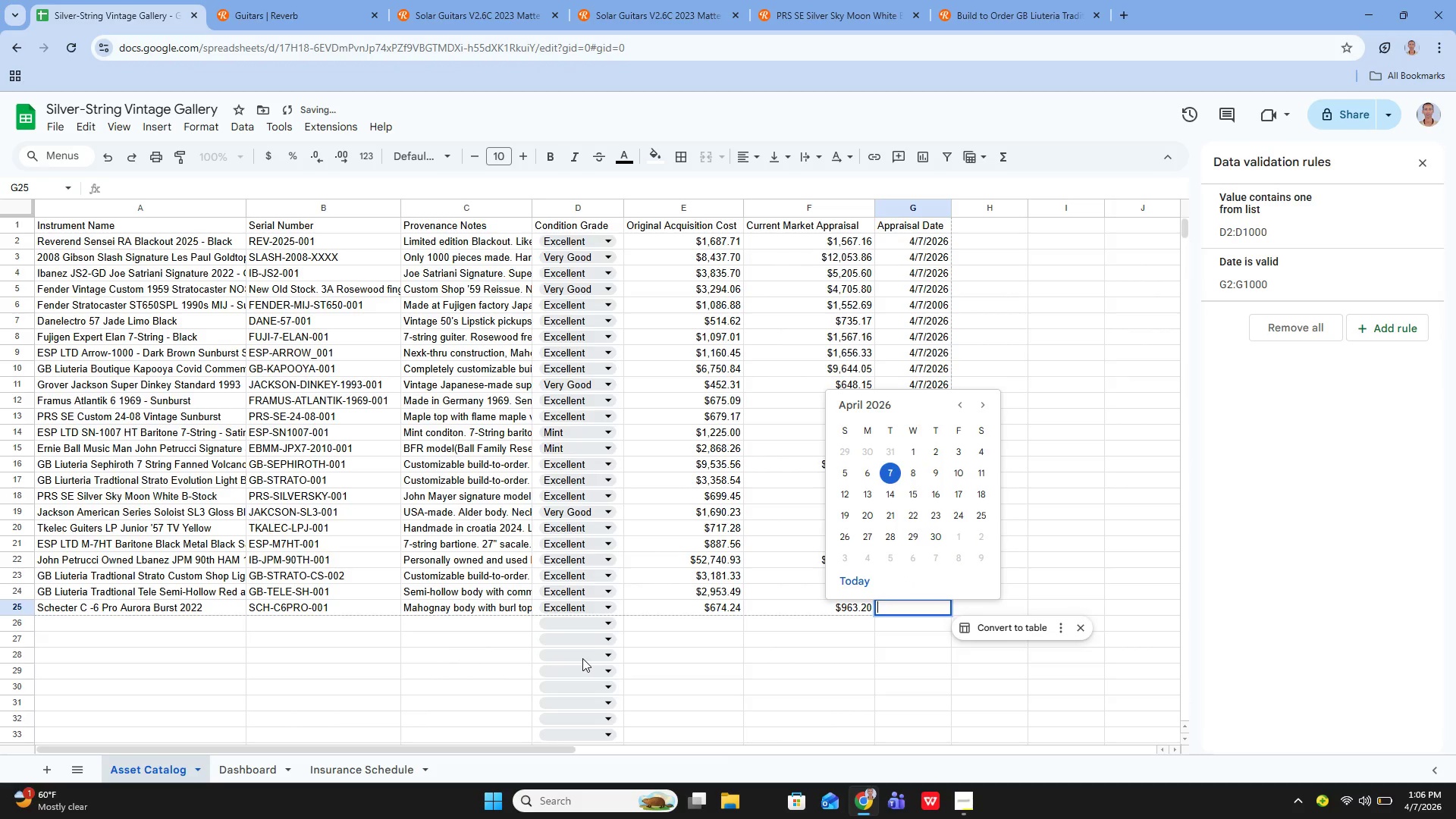 
type(4.7)
key(Backspace)
key(Backspace)
type(/7/2026)
 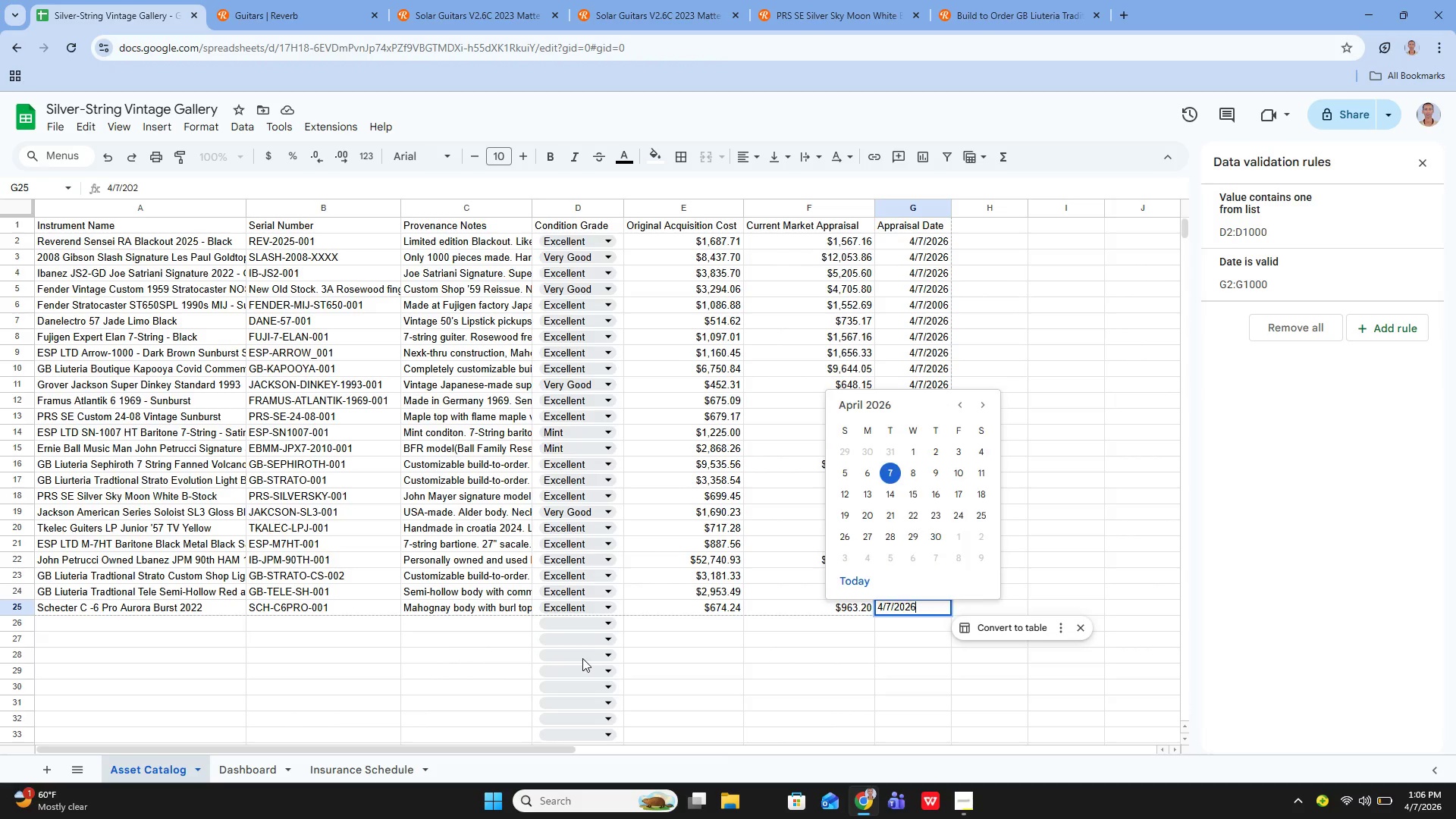 
key(Enter)
 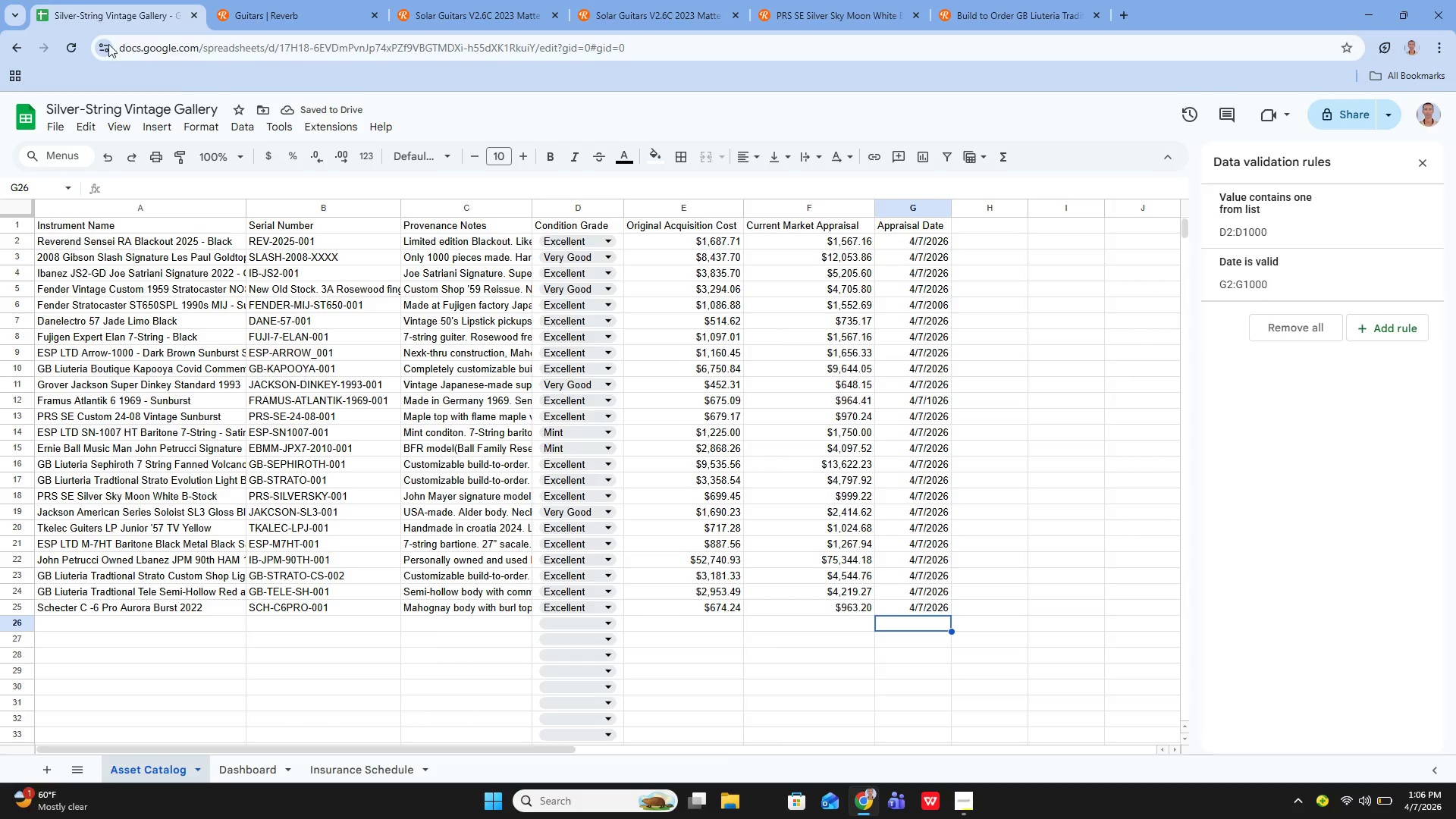 
left_click([303, 15])
 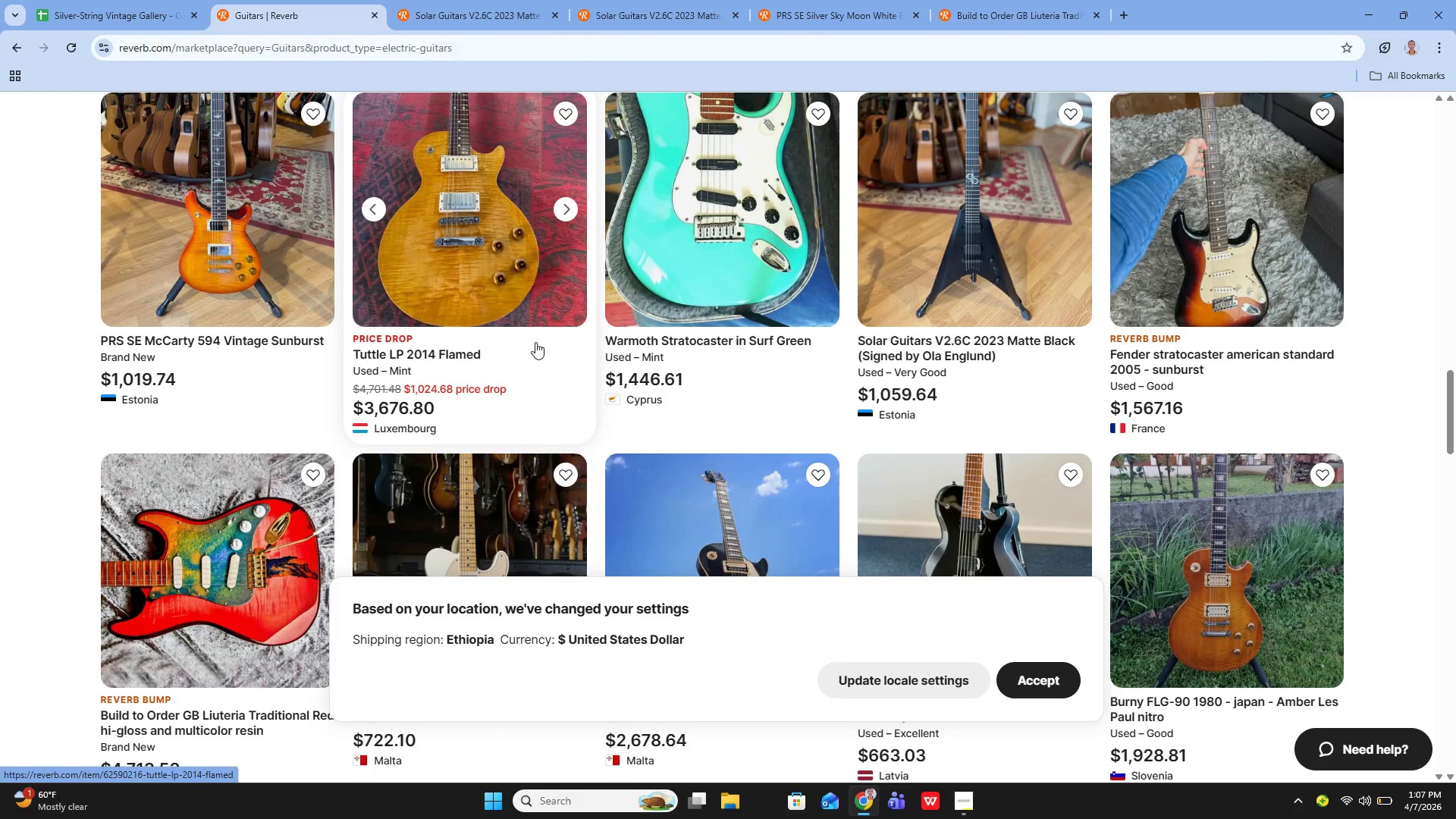 
scroll: coordinate [529, 328], scroll_direction: down, amount: 13.0
 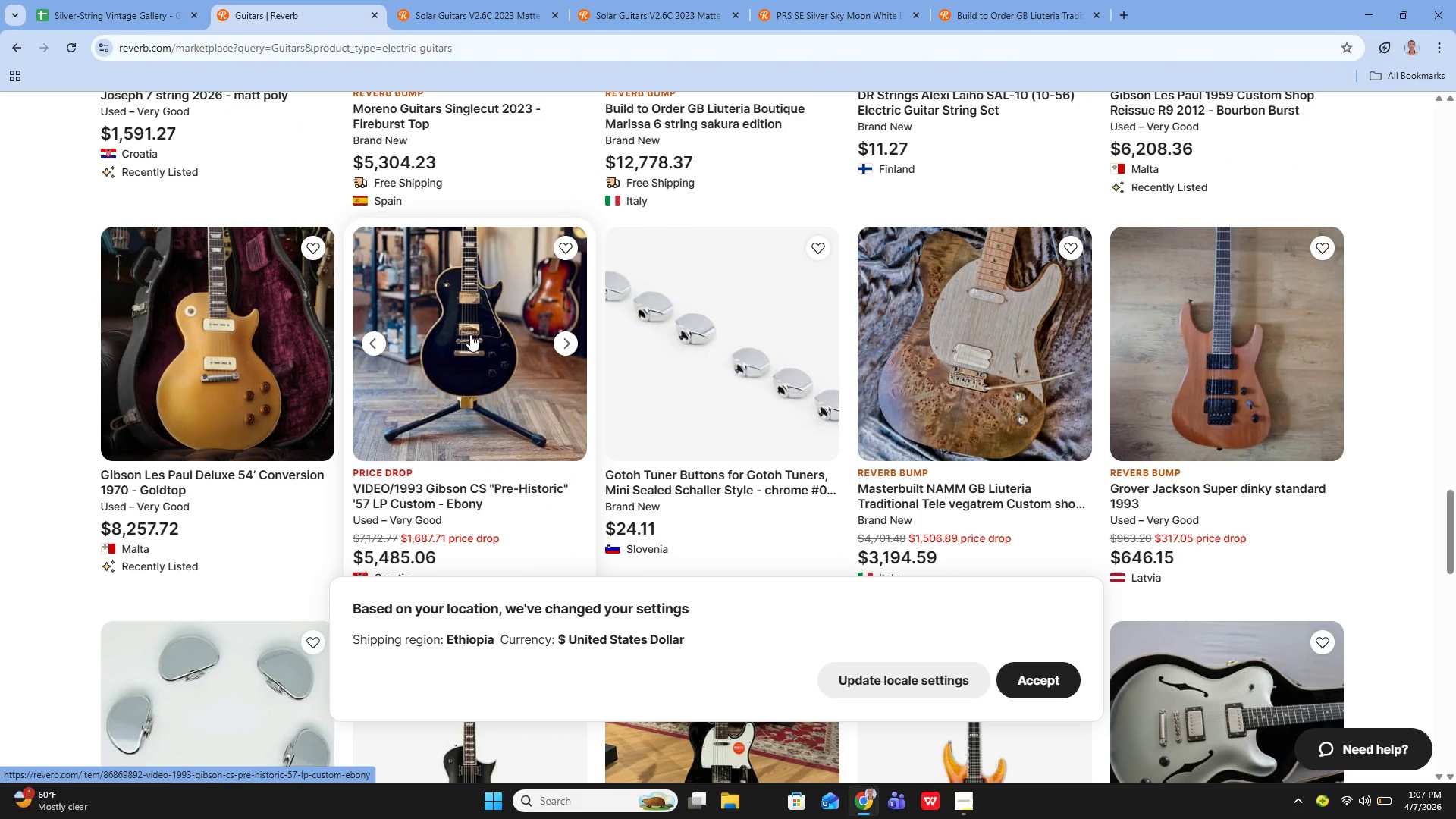 
left_click([128, 26])
 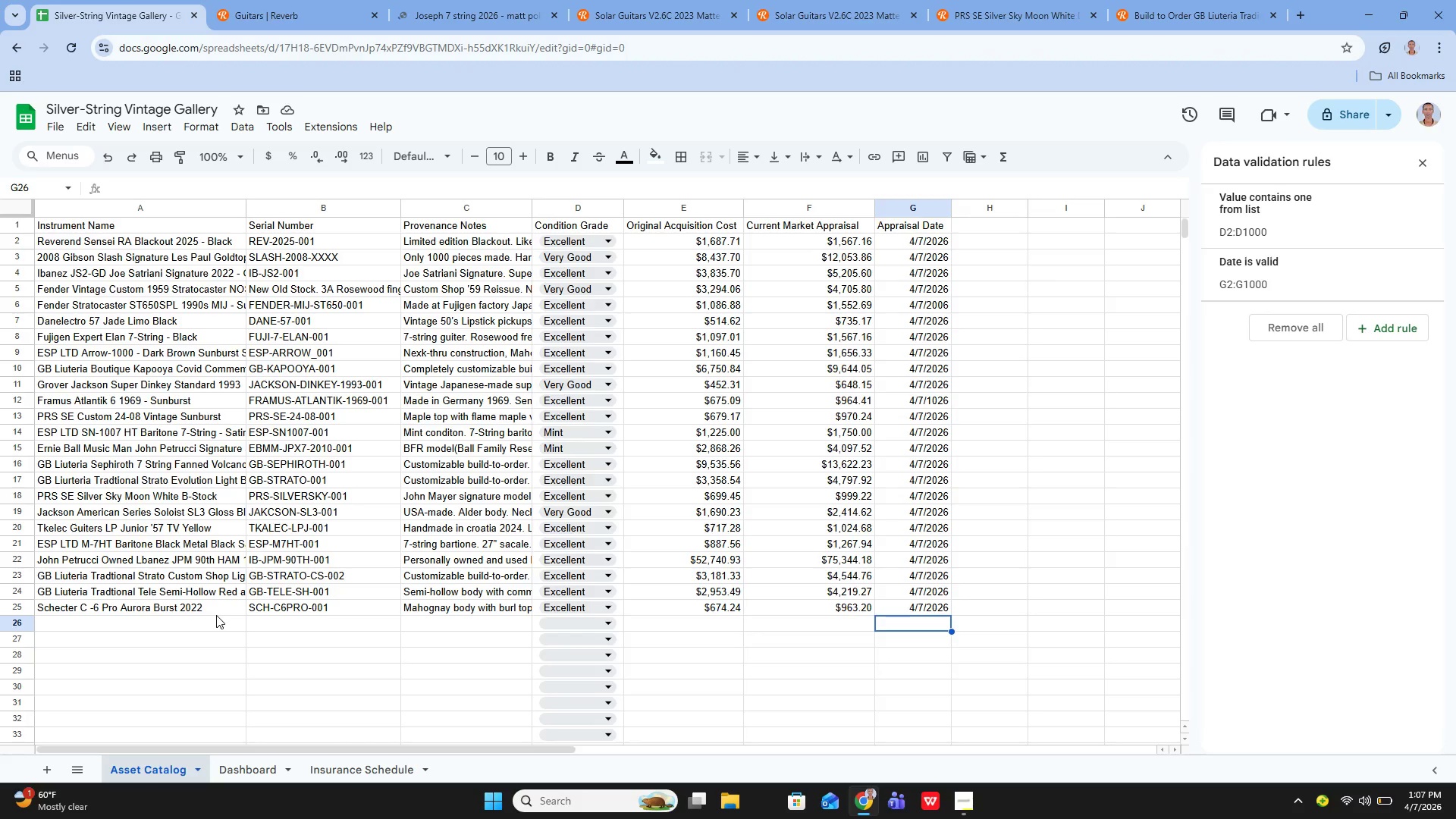 
scroll: coordinate [443, 336], scroll_direction: up, amount: 5.0
 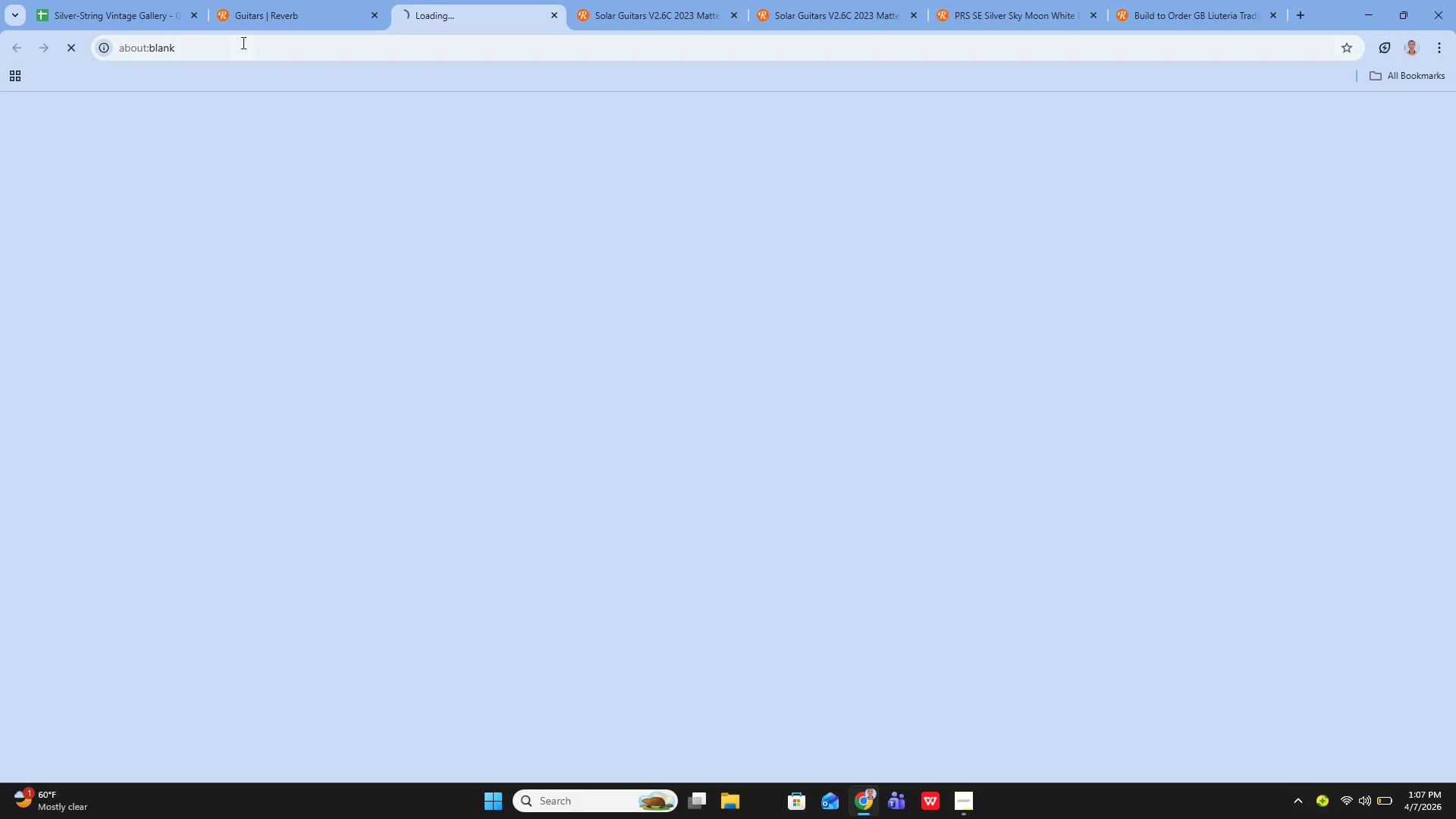 
left_click([199, 629])
 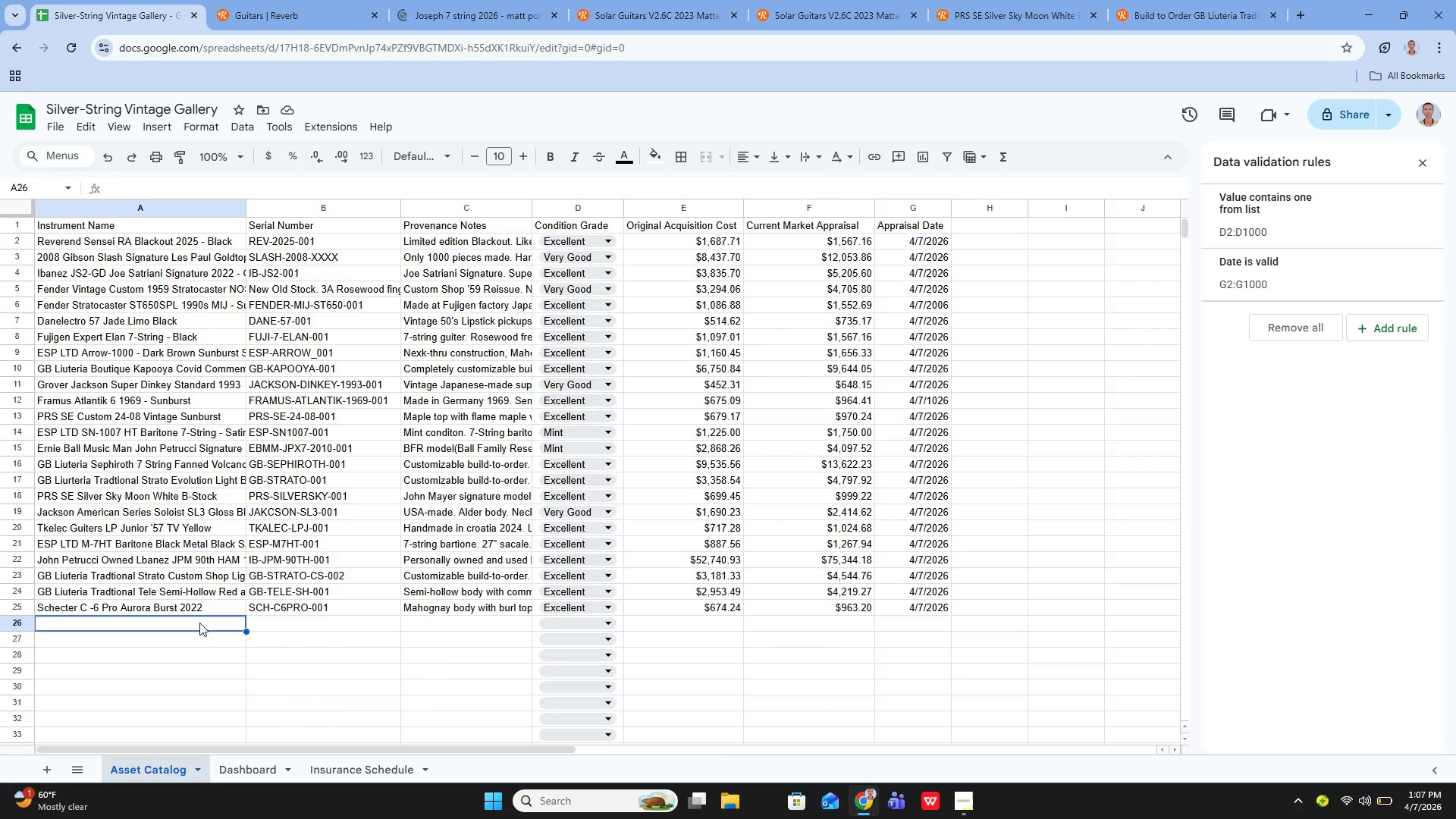 
wait(6.81)
 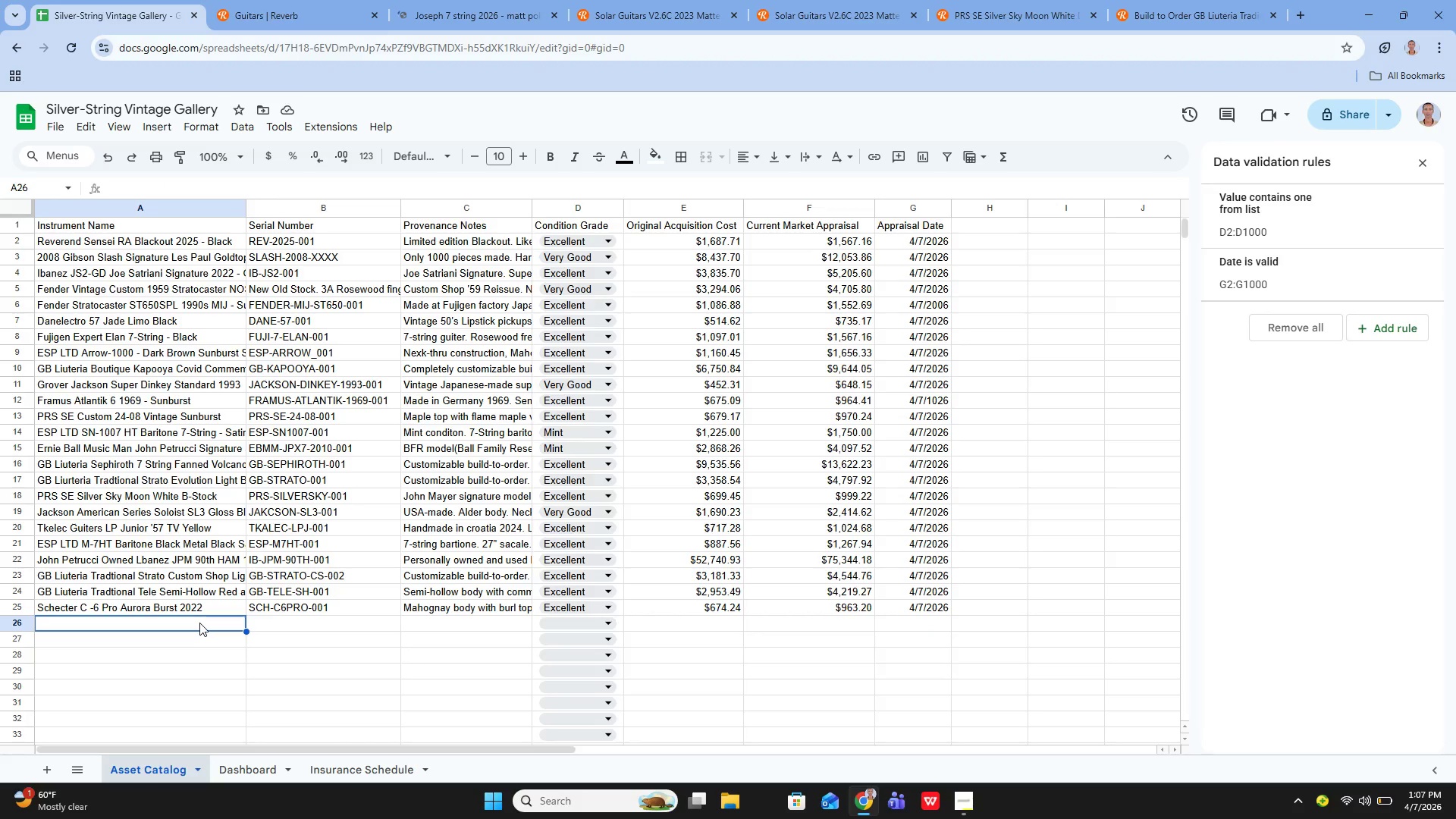 
key(Enter)
 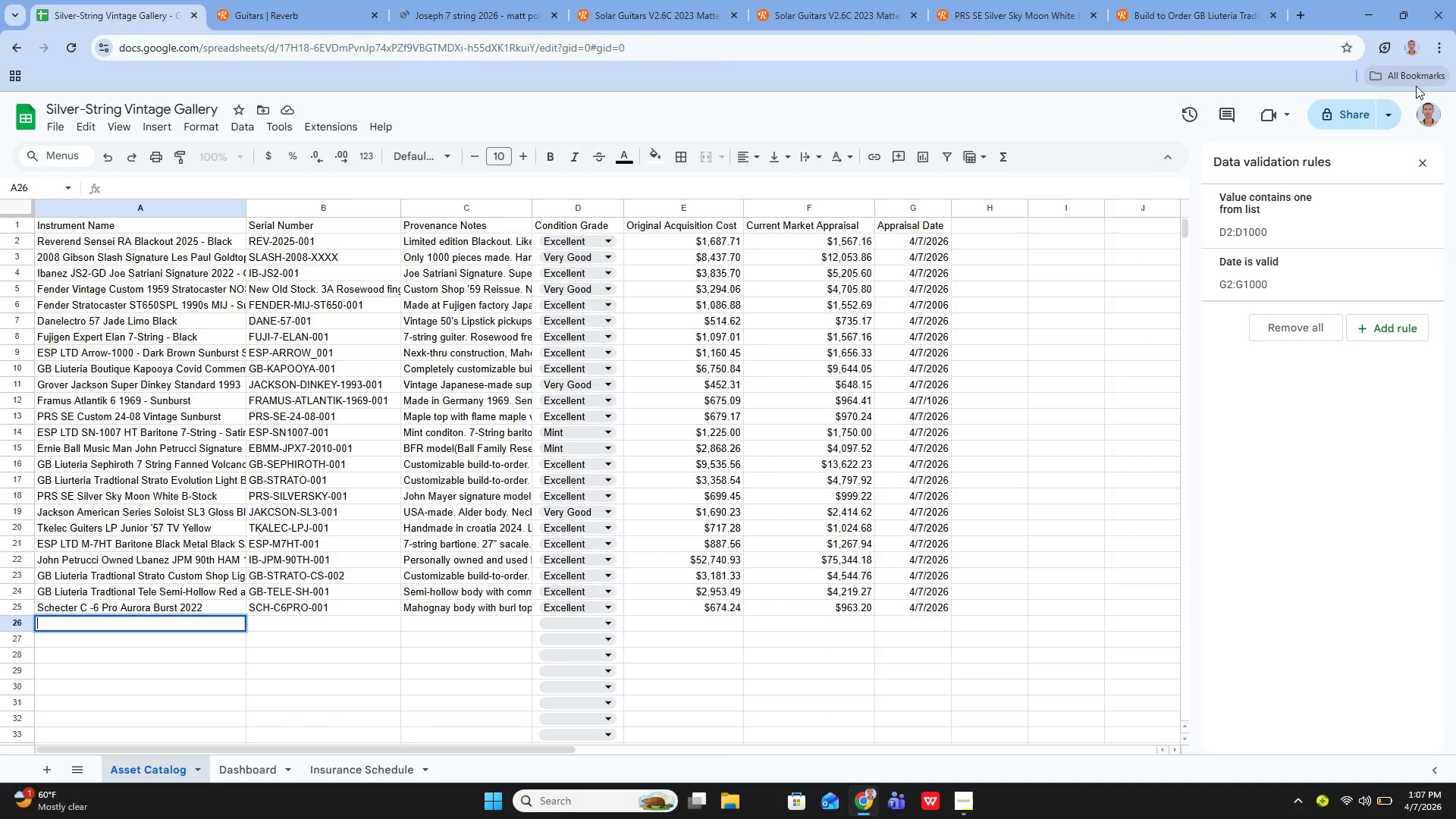 
type(PRE SE McCarty 594 Vintage Sunbrust)
 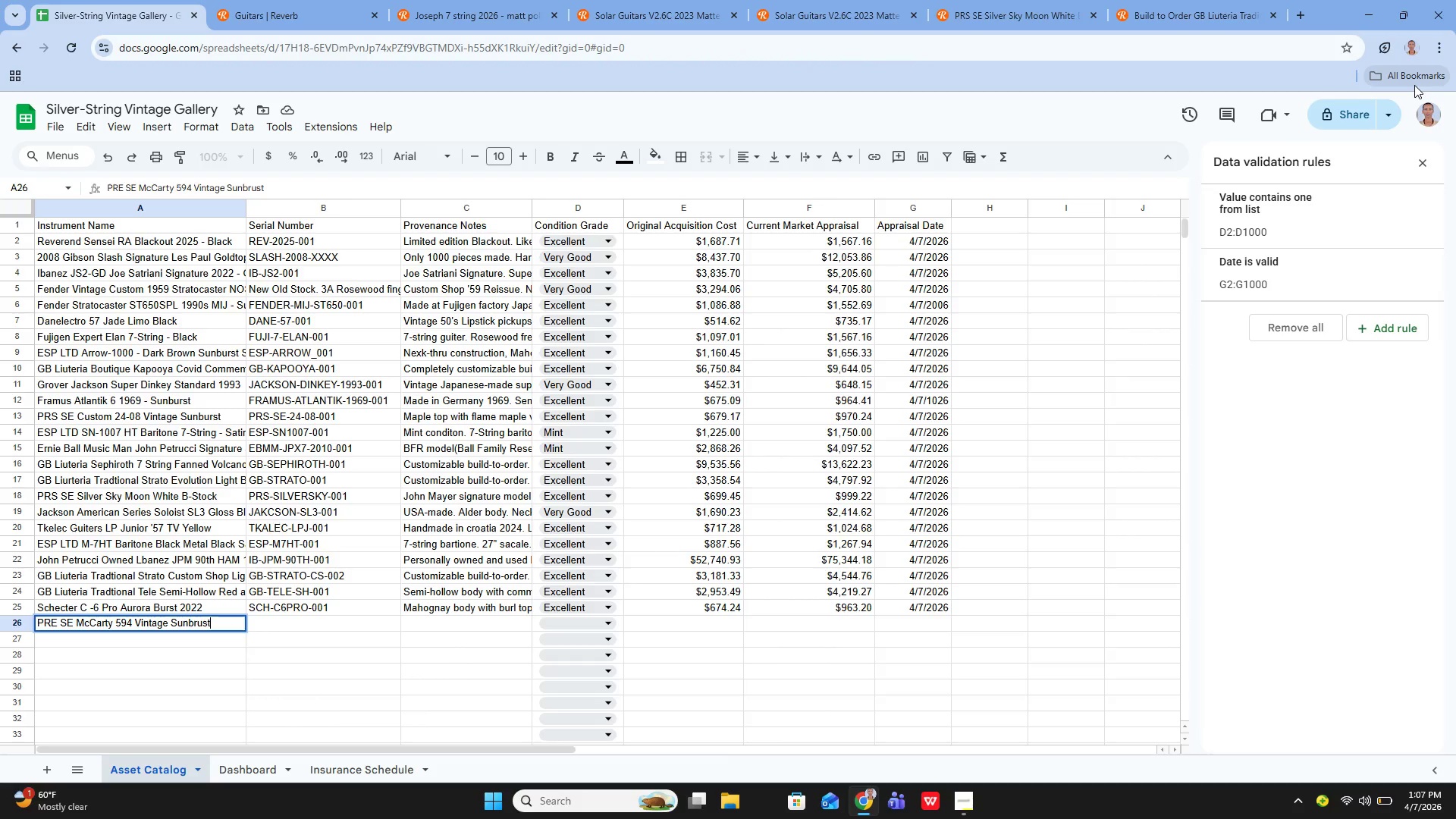 
 